 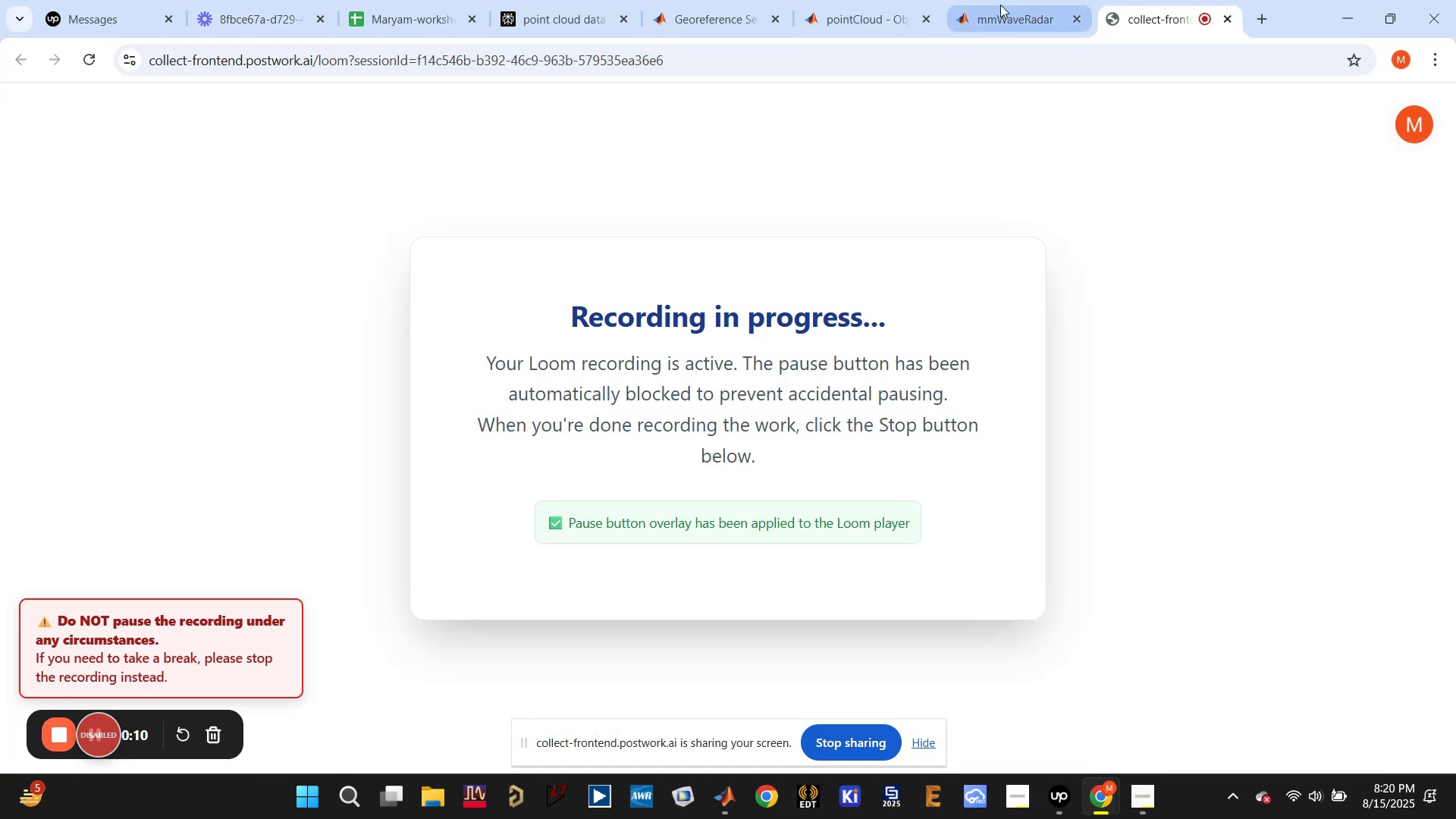 
left_click([1009, 0])
 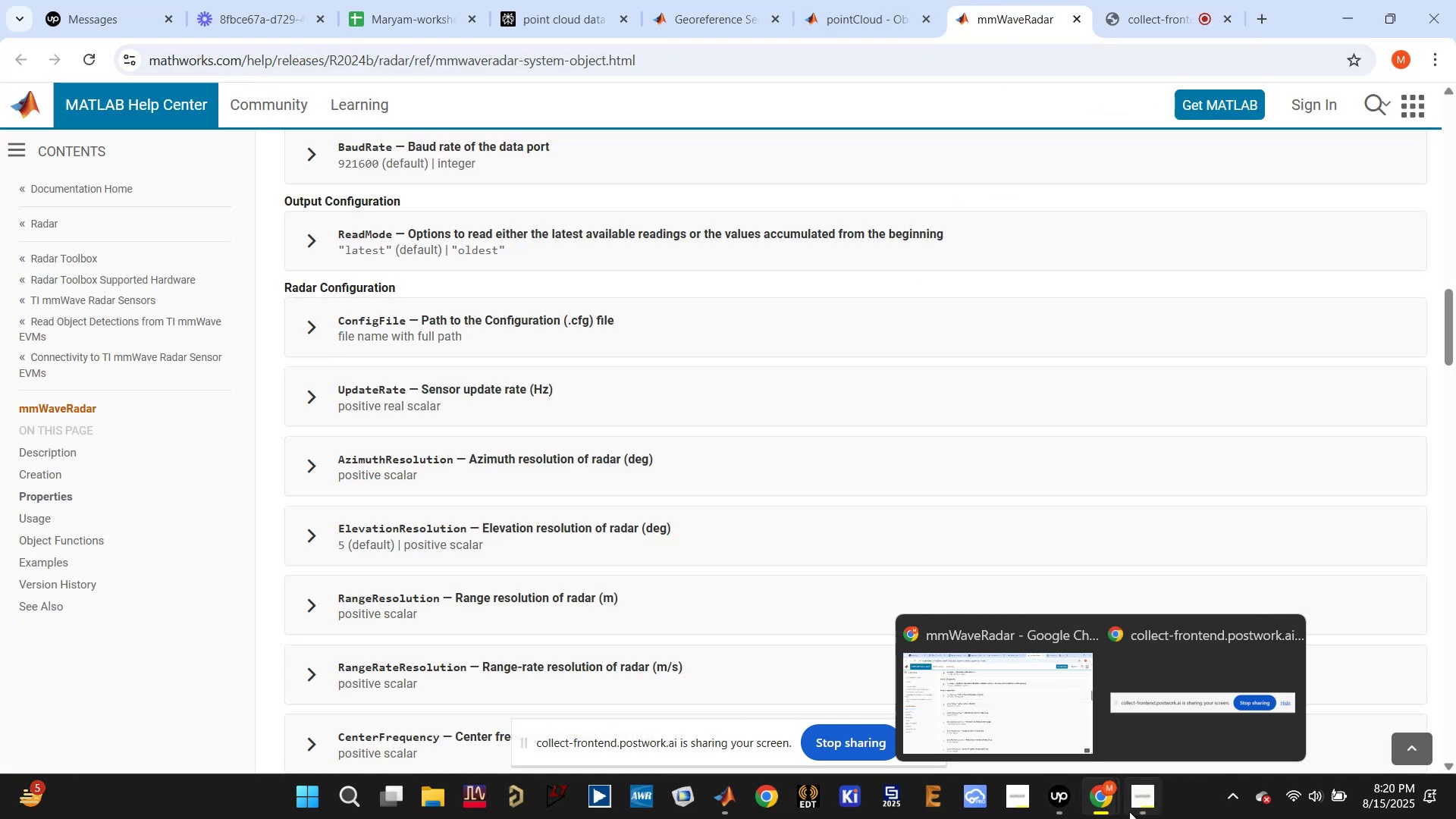 
double_click([1141, 808])
 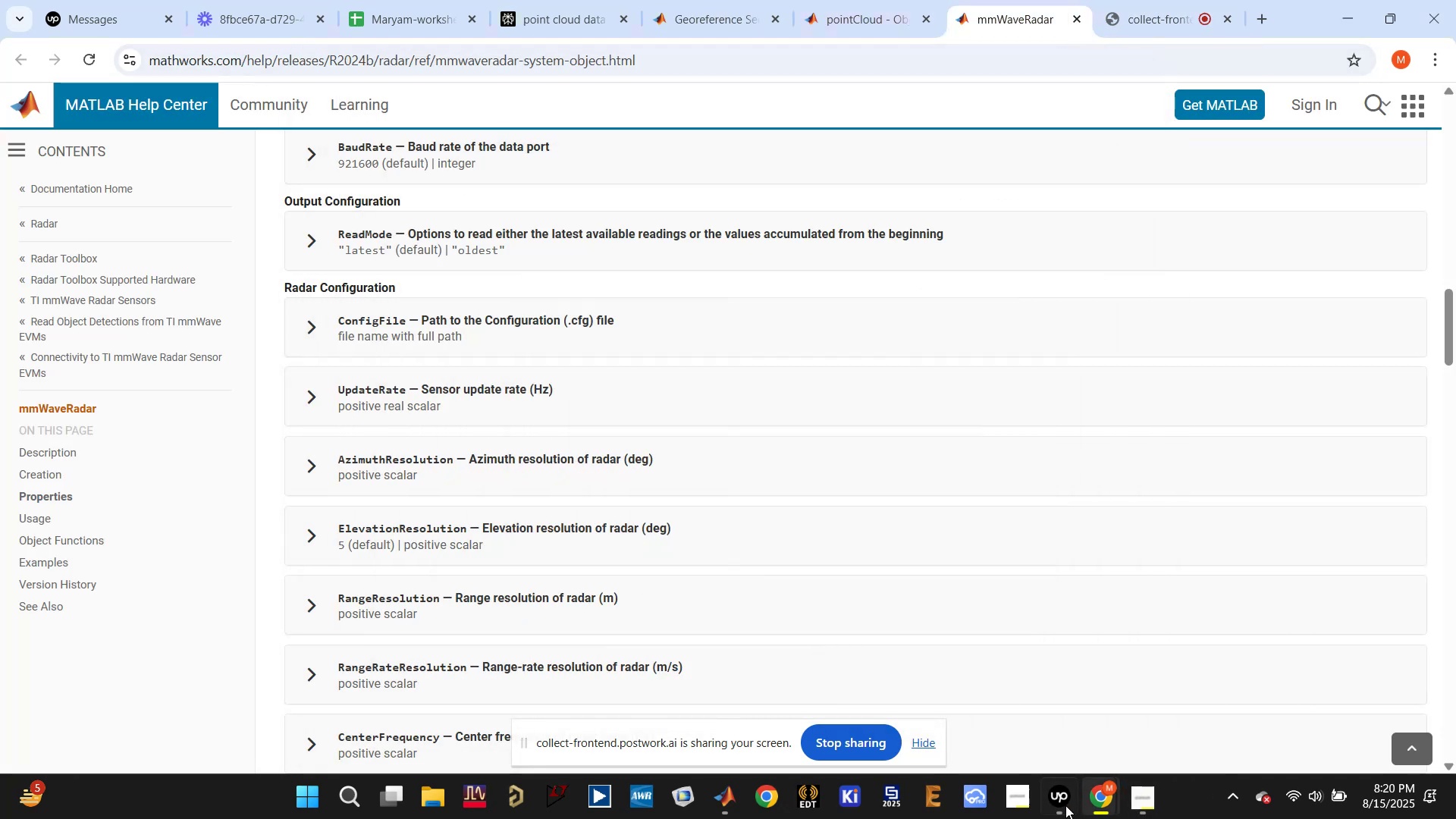 
left_click([1064, 804])
 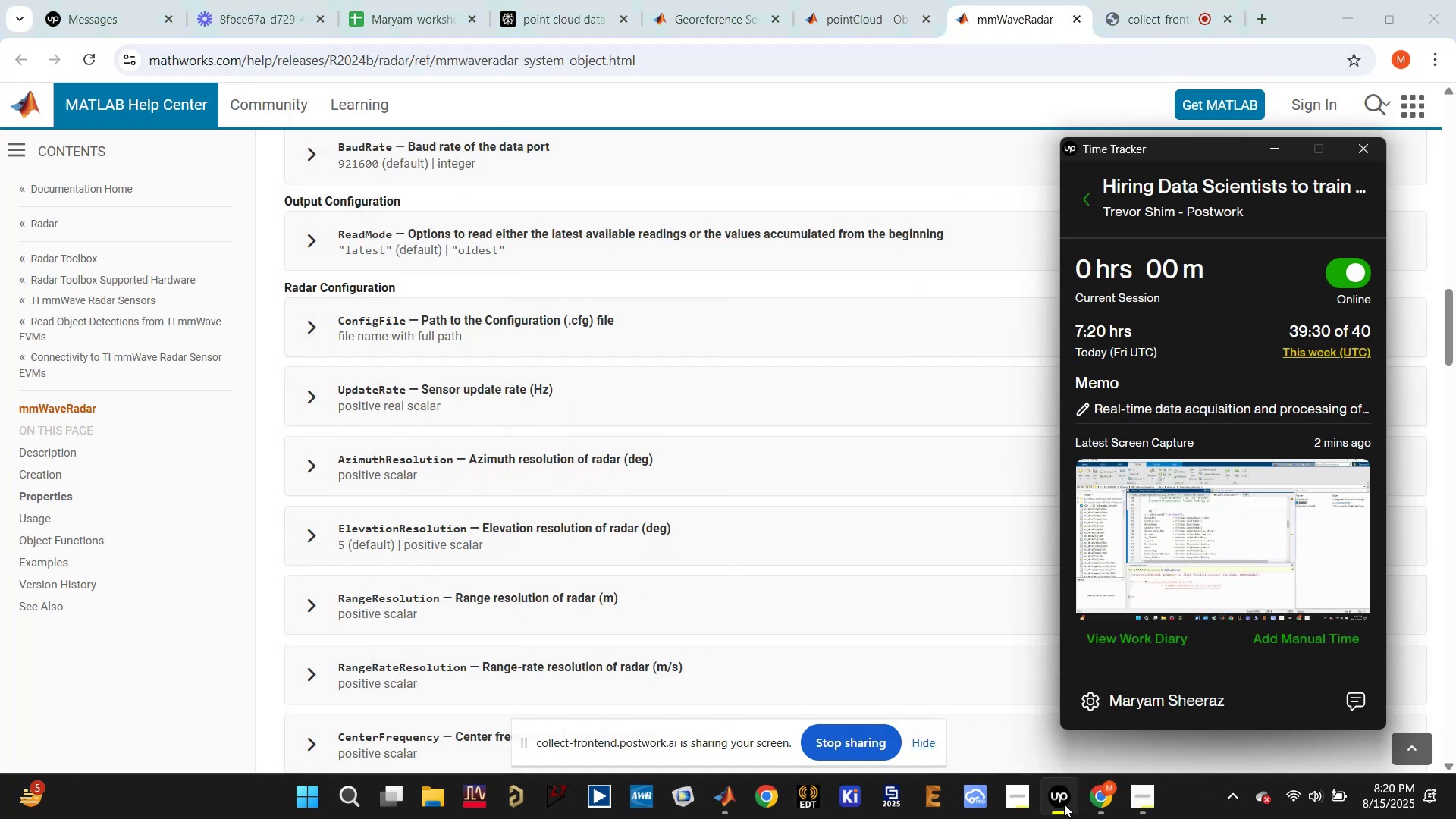 
left_click([1062, 804])
 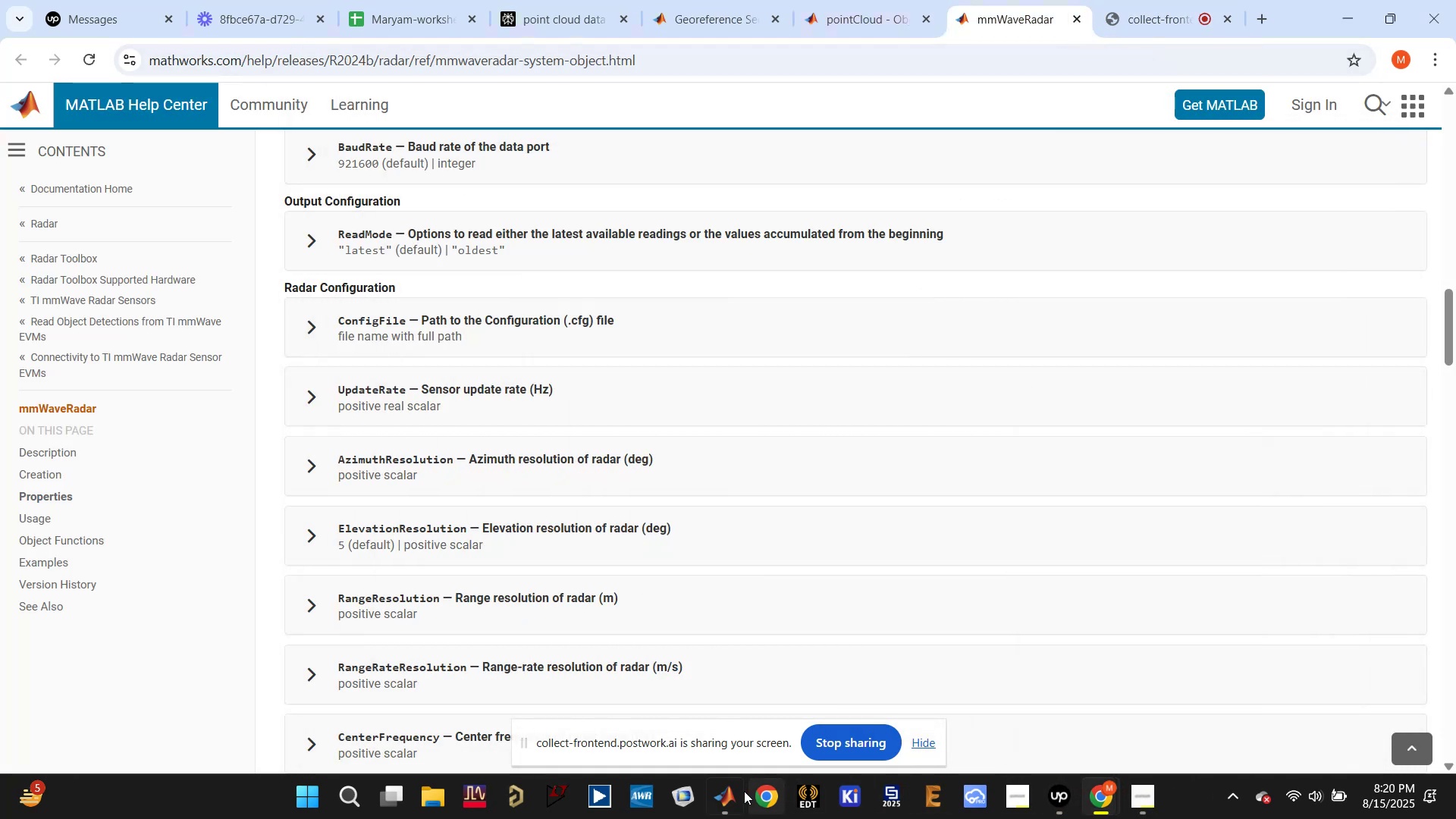 
left_click([732, 799])
 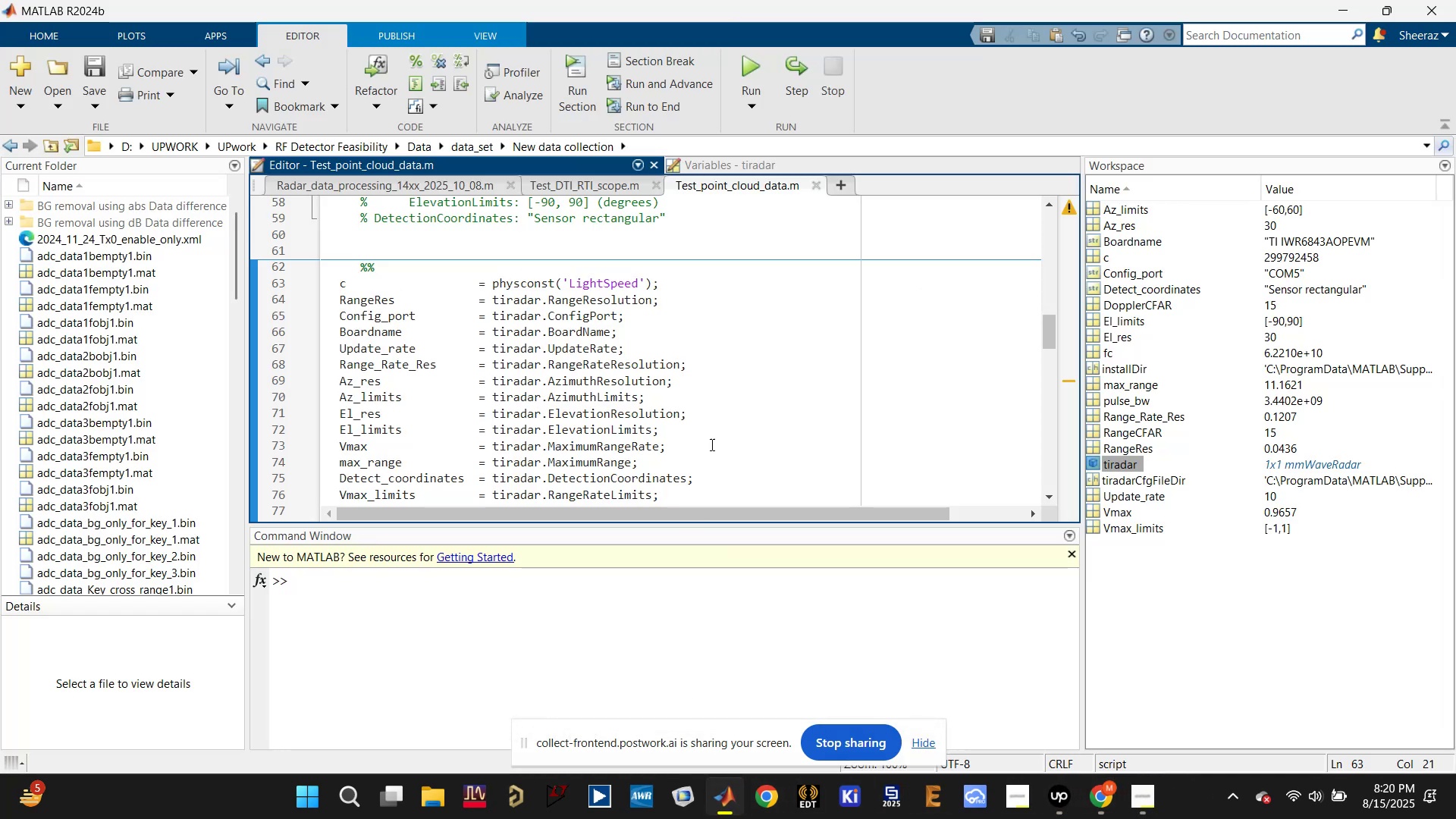 
scroll: coordinate [729, 375], scroll_direction: down, amount: 3.0
 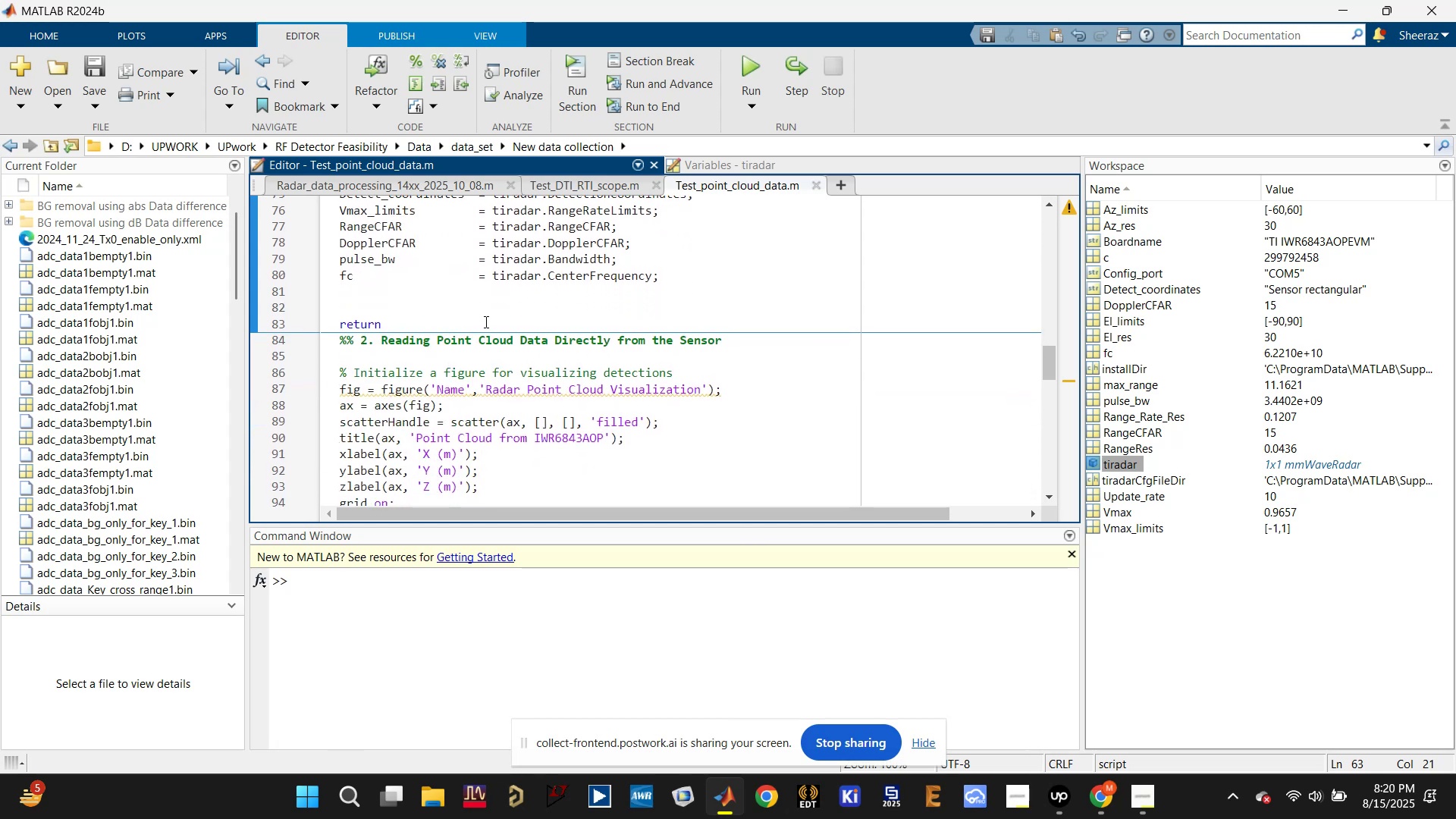 
double_click([483, 321])
 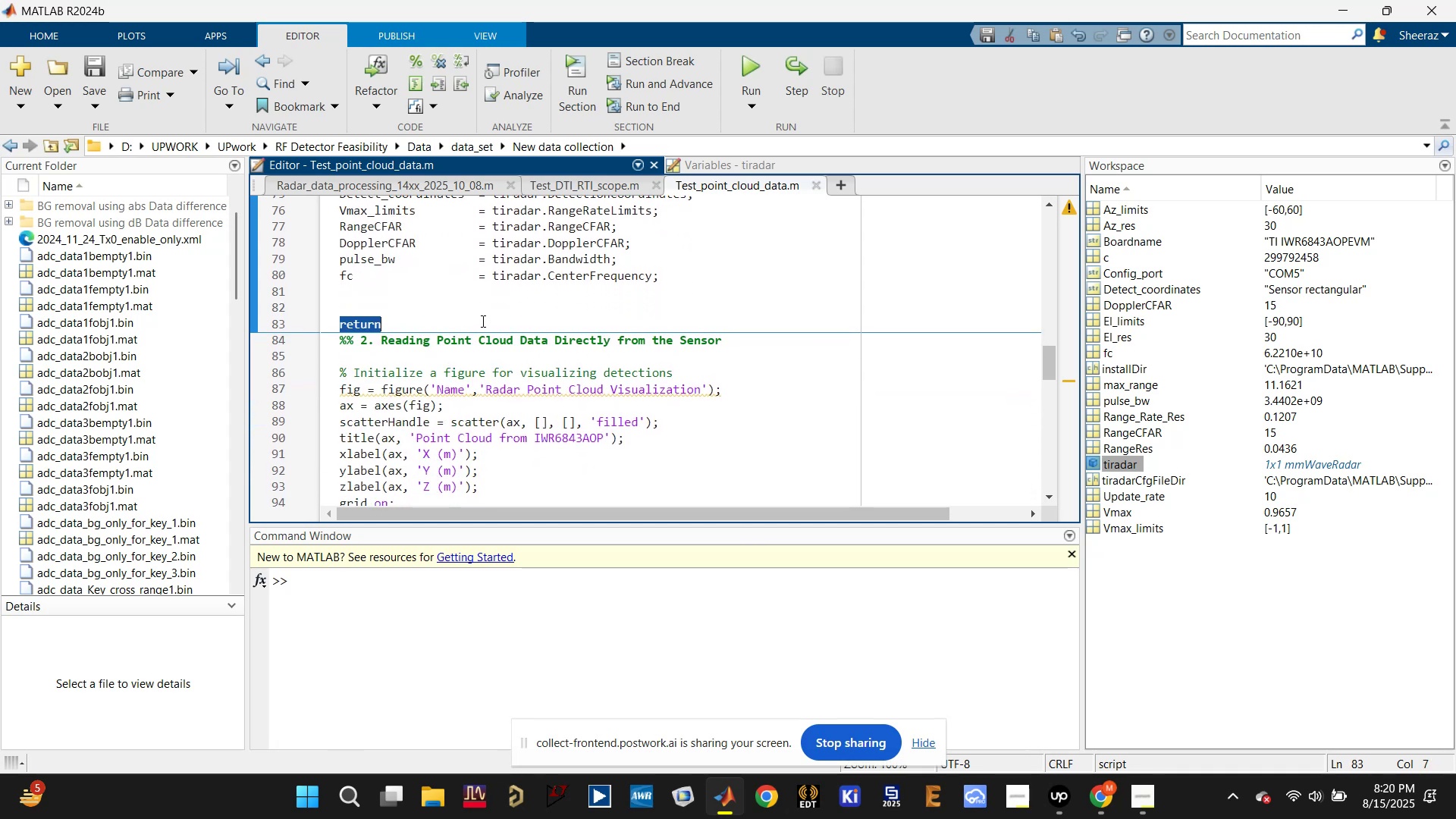 
key(Backspace)
 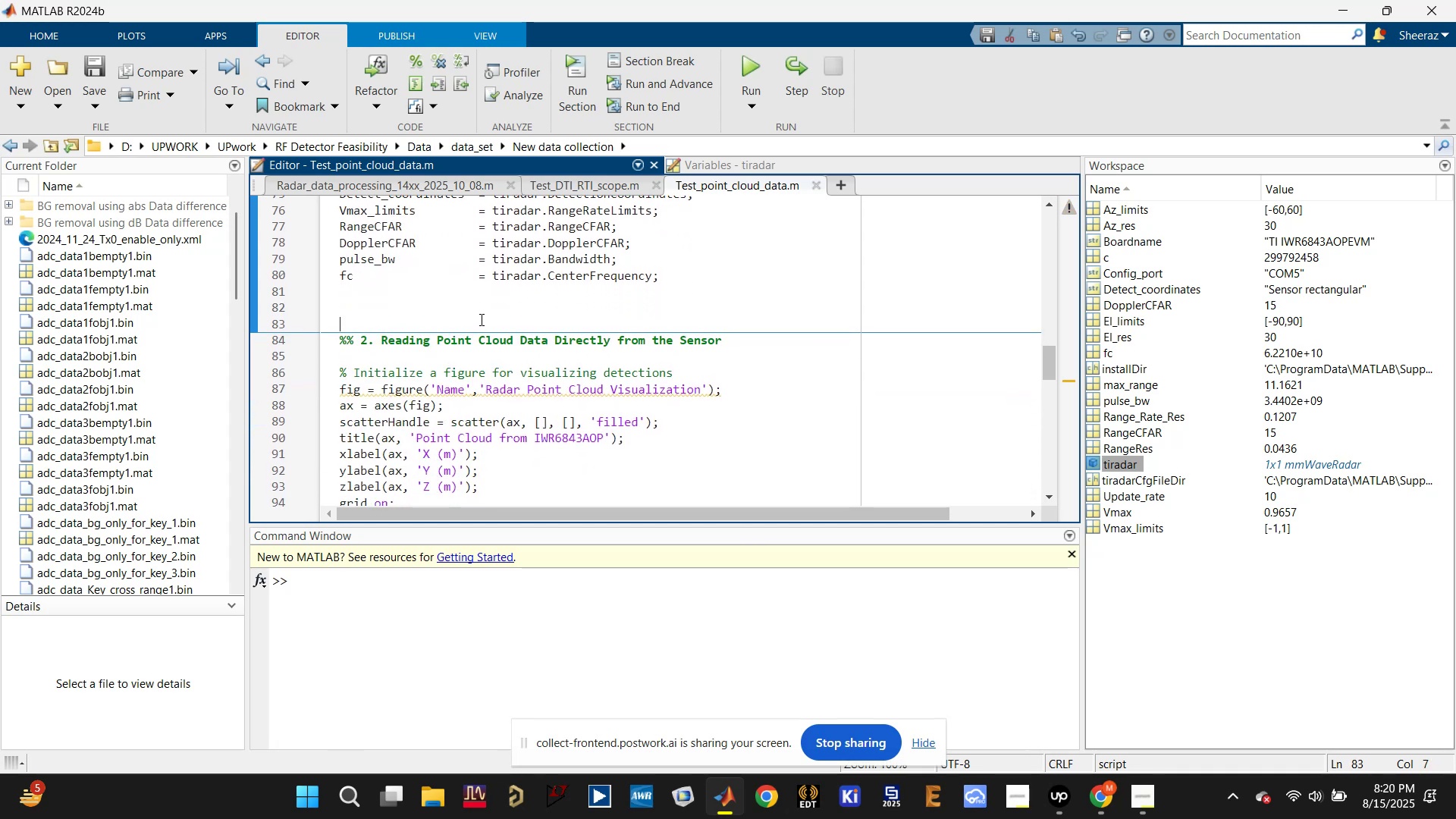 
key(Backspace)
 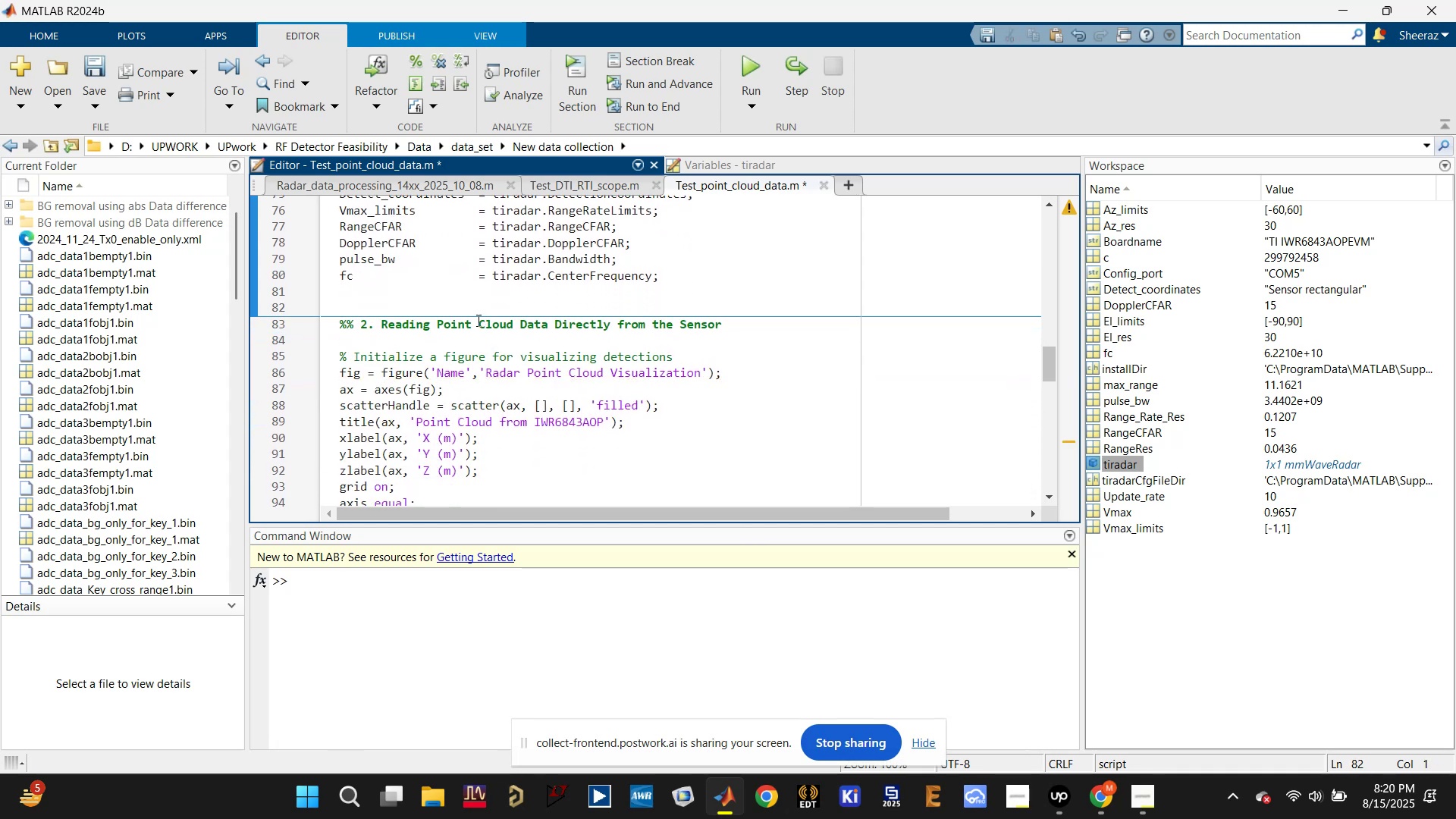 
key(Control+S)
 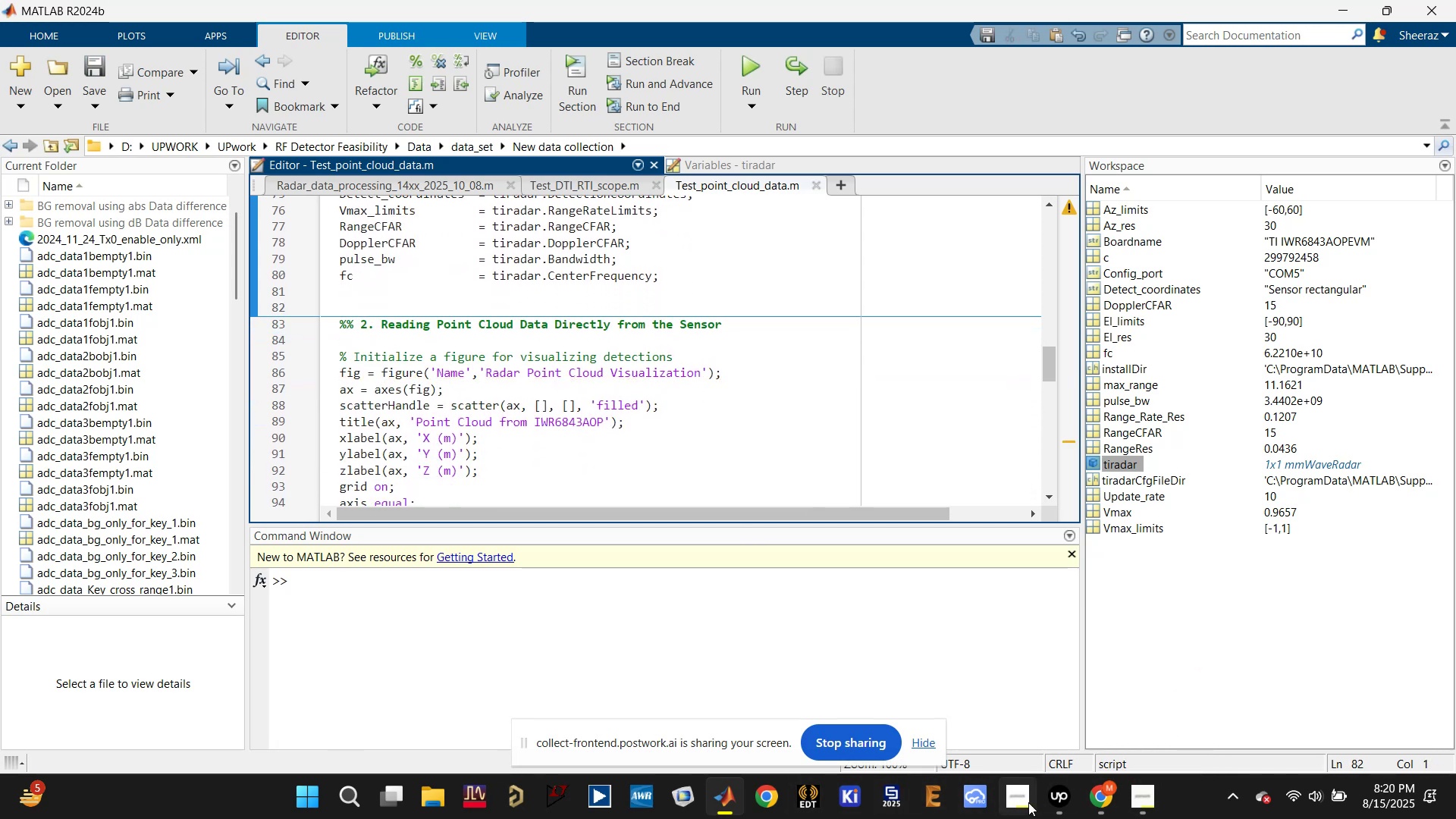 
left_click([1000, 695])
 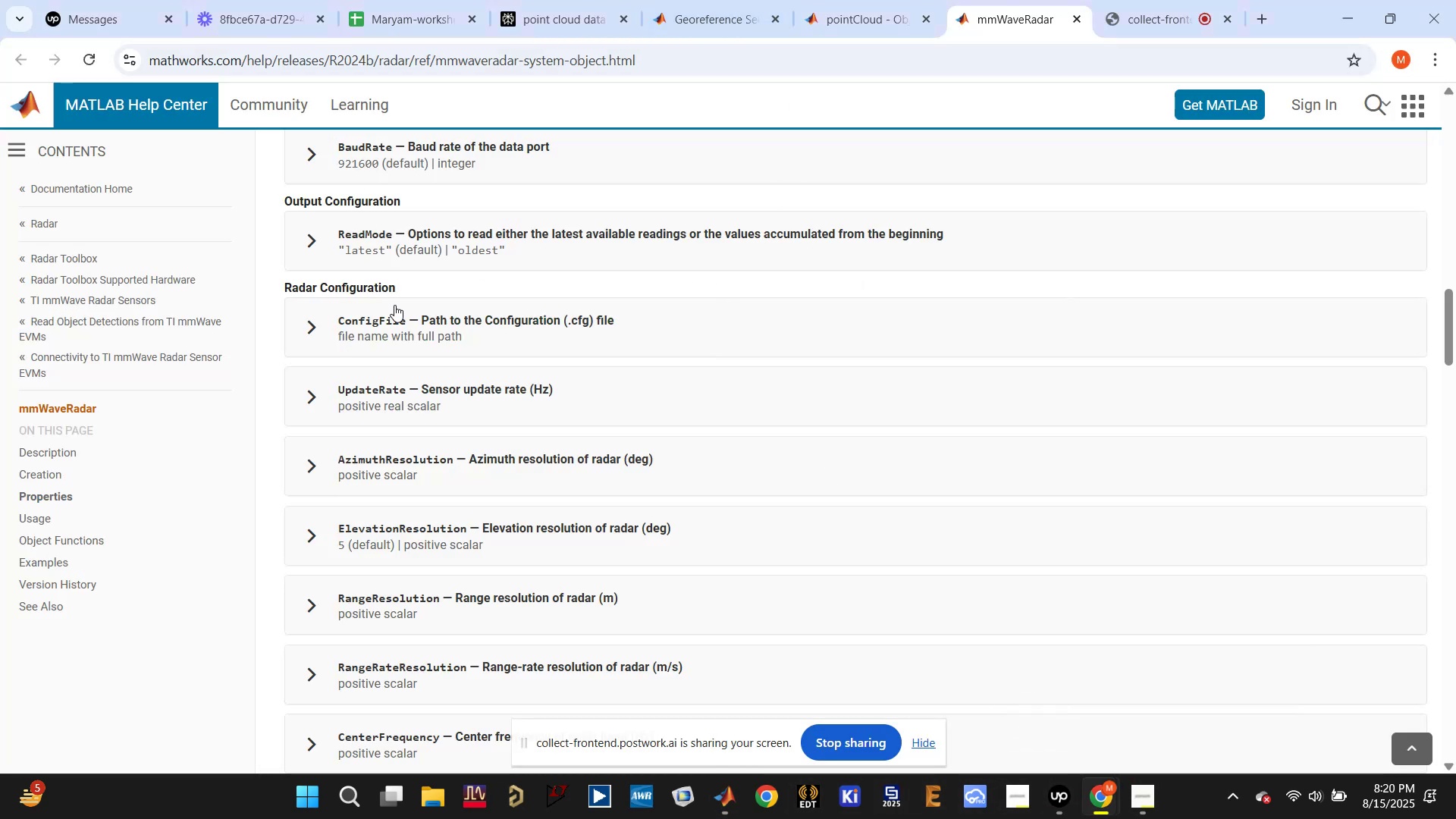 
scroll: coordinate [449, 337], scroll_direction: down, amount: 12.0
 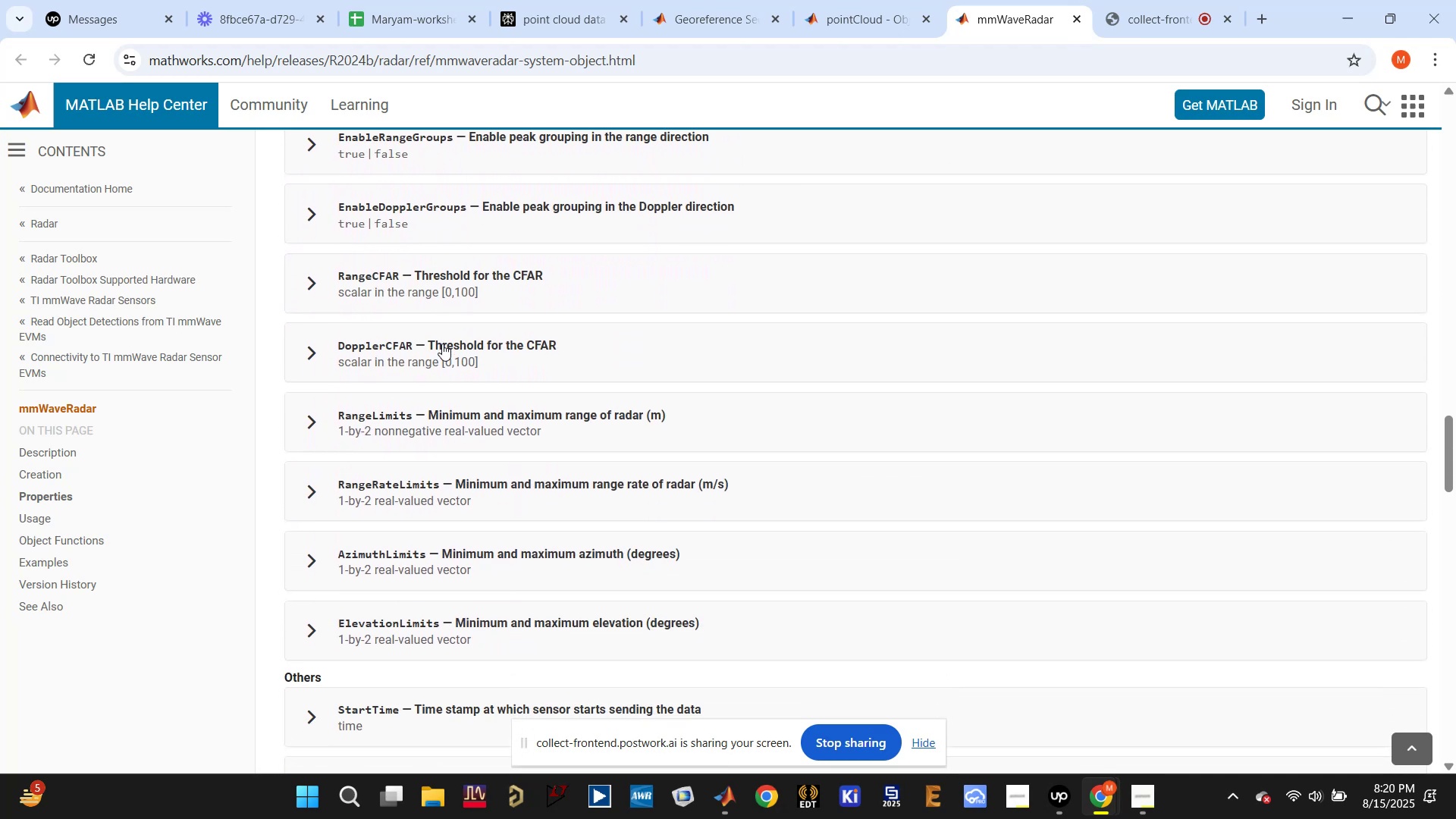 
wait(7.16)
 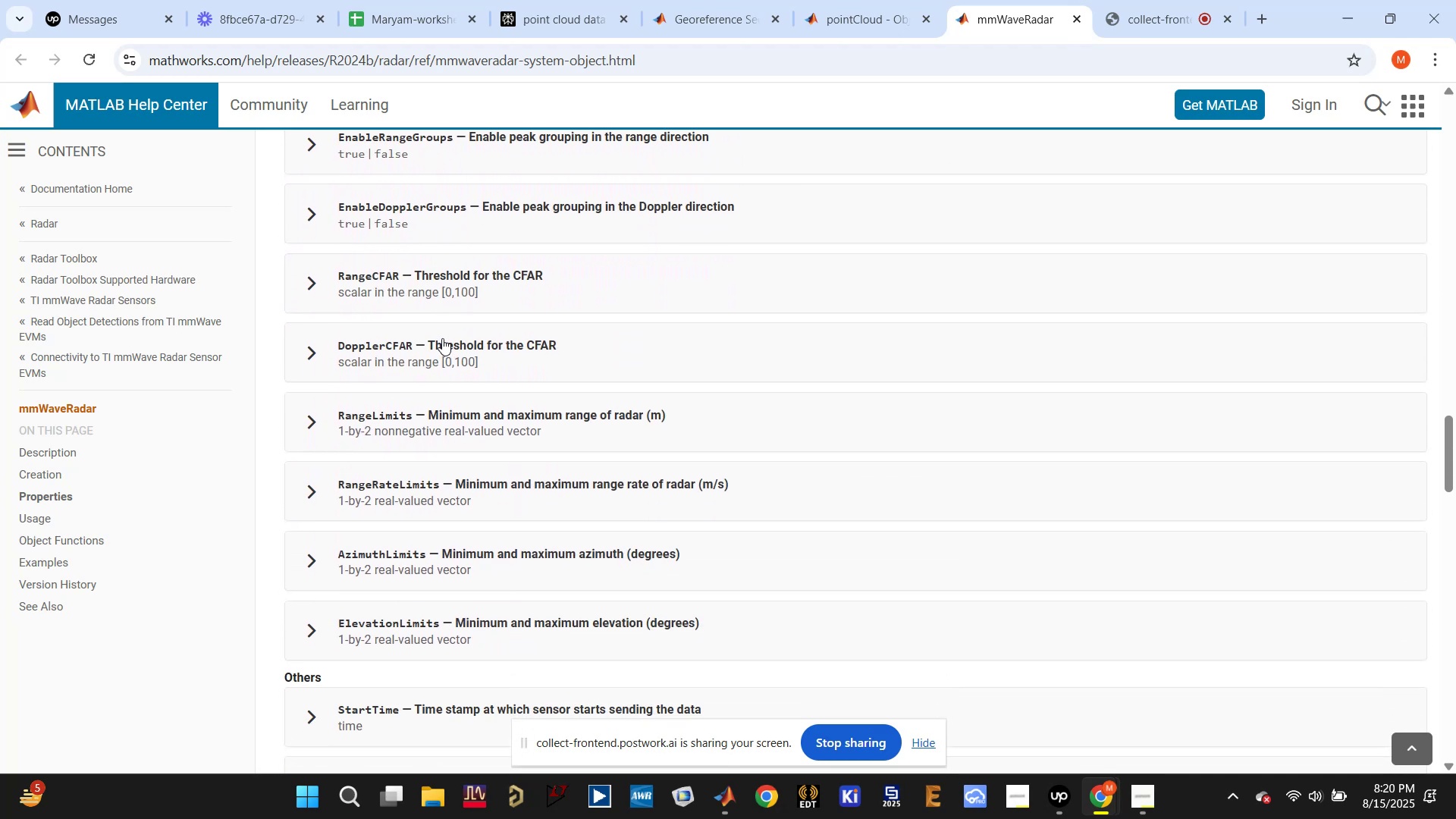 
left_click([318, 286])
 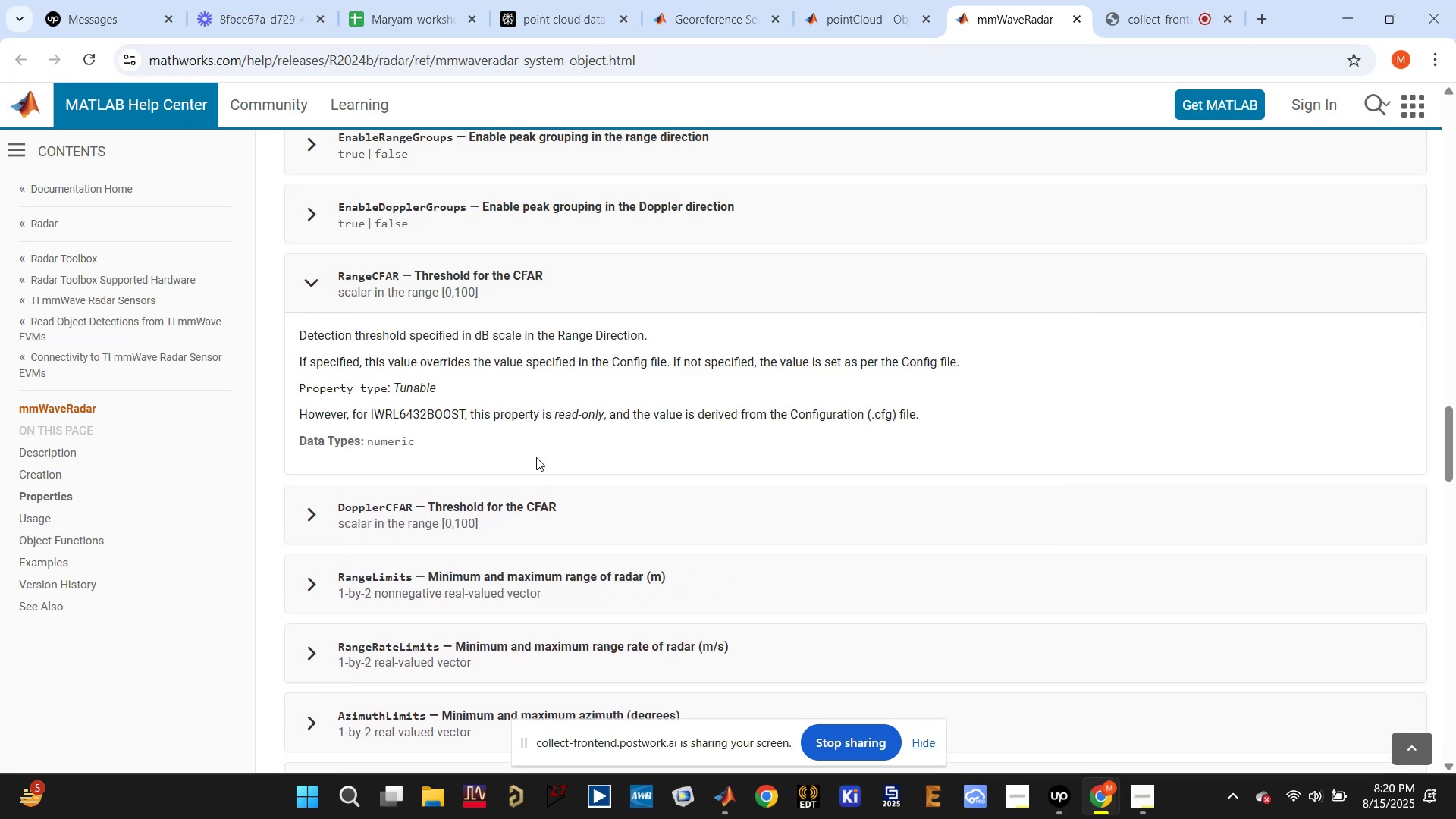 
scroll: coordinate [536, 466], scroll_direction: down, amount: 7.0
 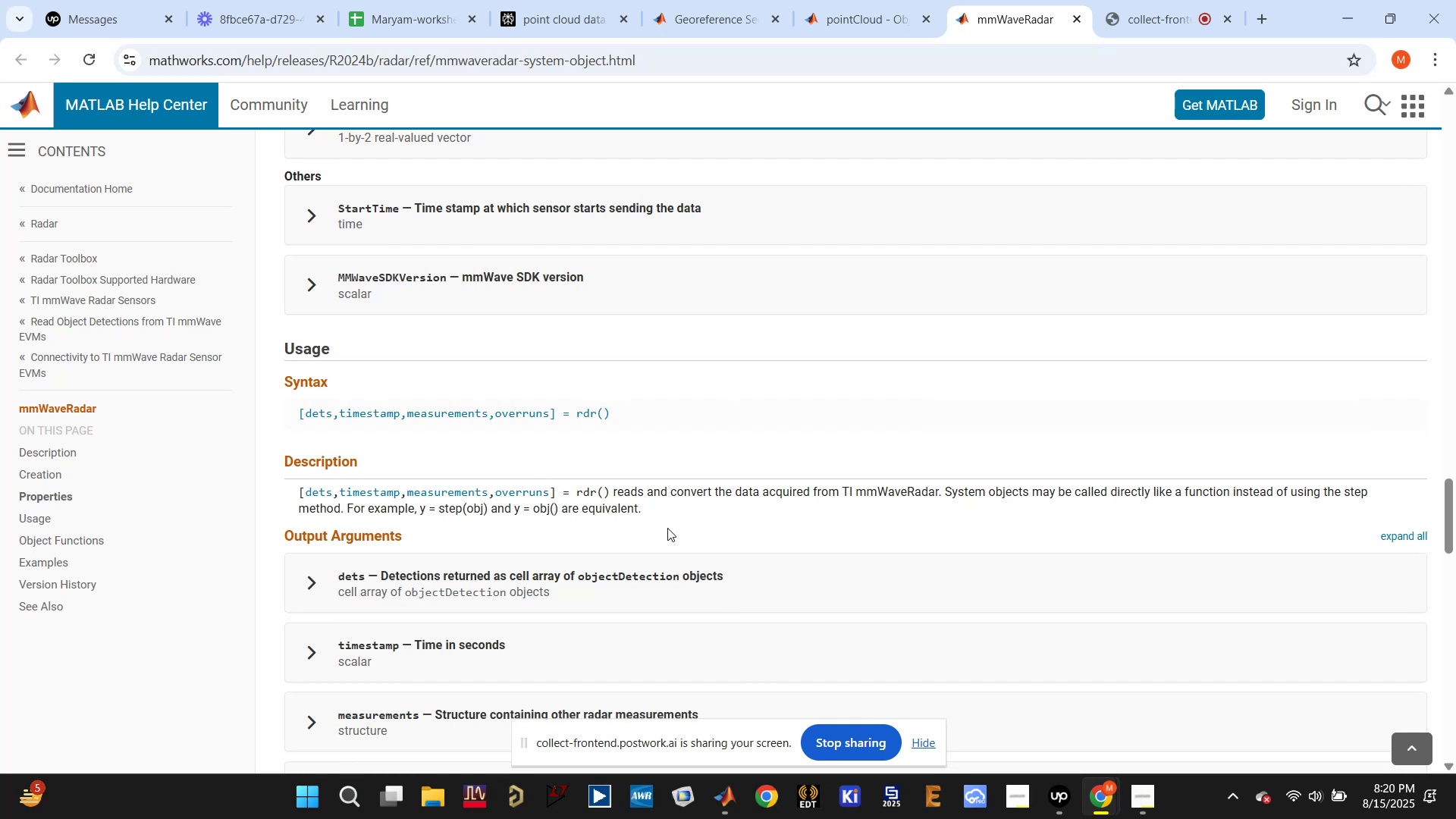 
wait(7.74)
 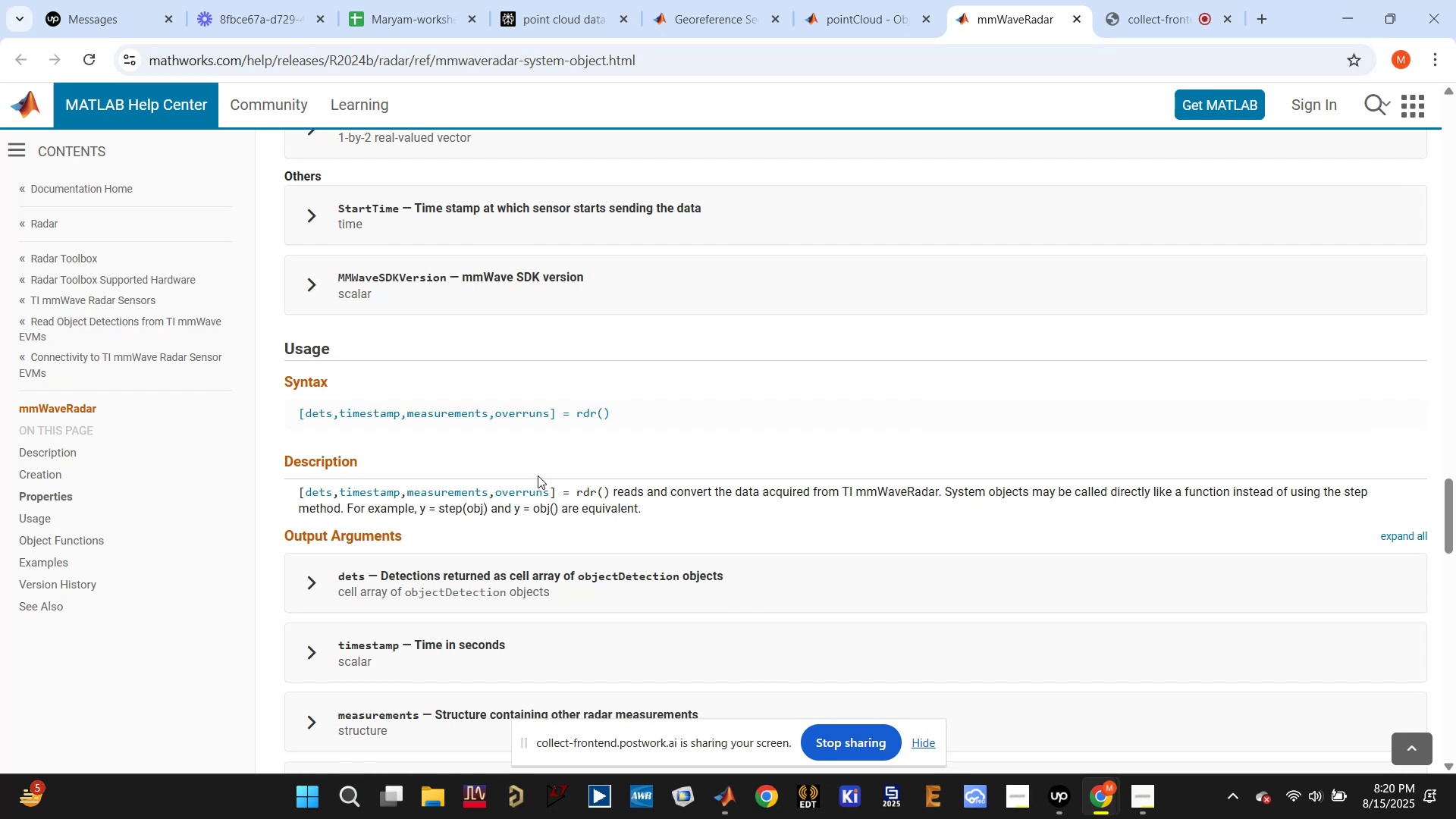 
scroll: coordinate [629, 557], scroll_direction: down, amount: 1.0
 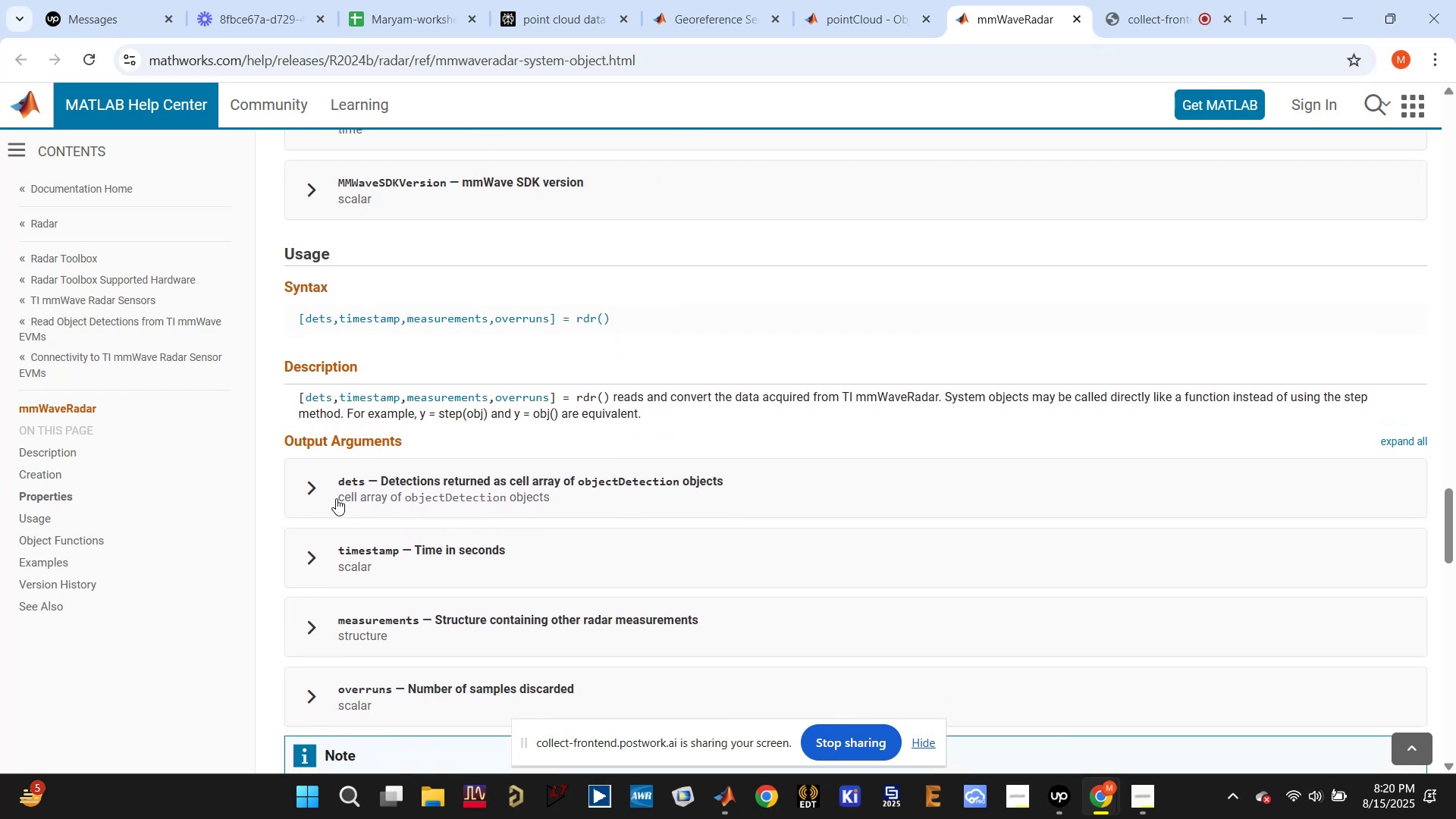 
left_click([312, 480])
 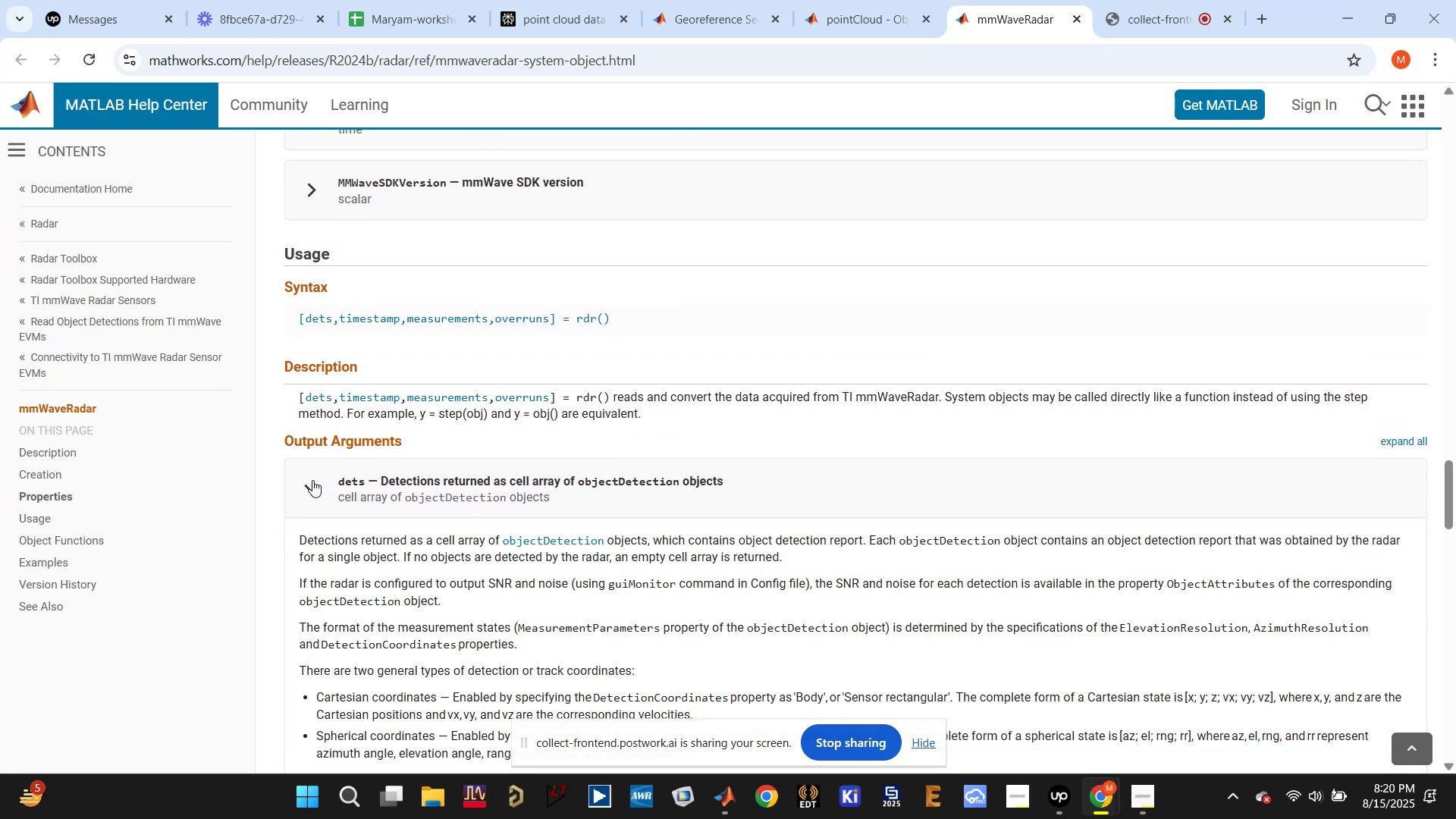 
scroll: coordinate [312, 479], scroll_direction: down, amount: 2.0
 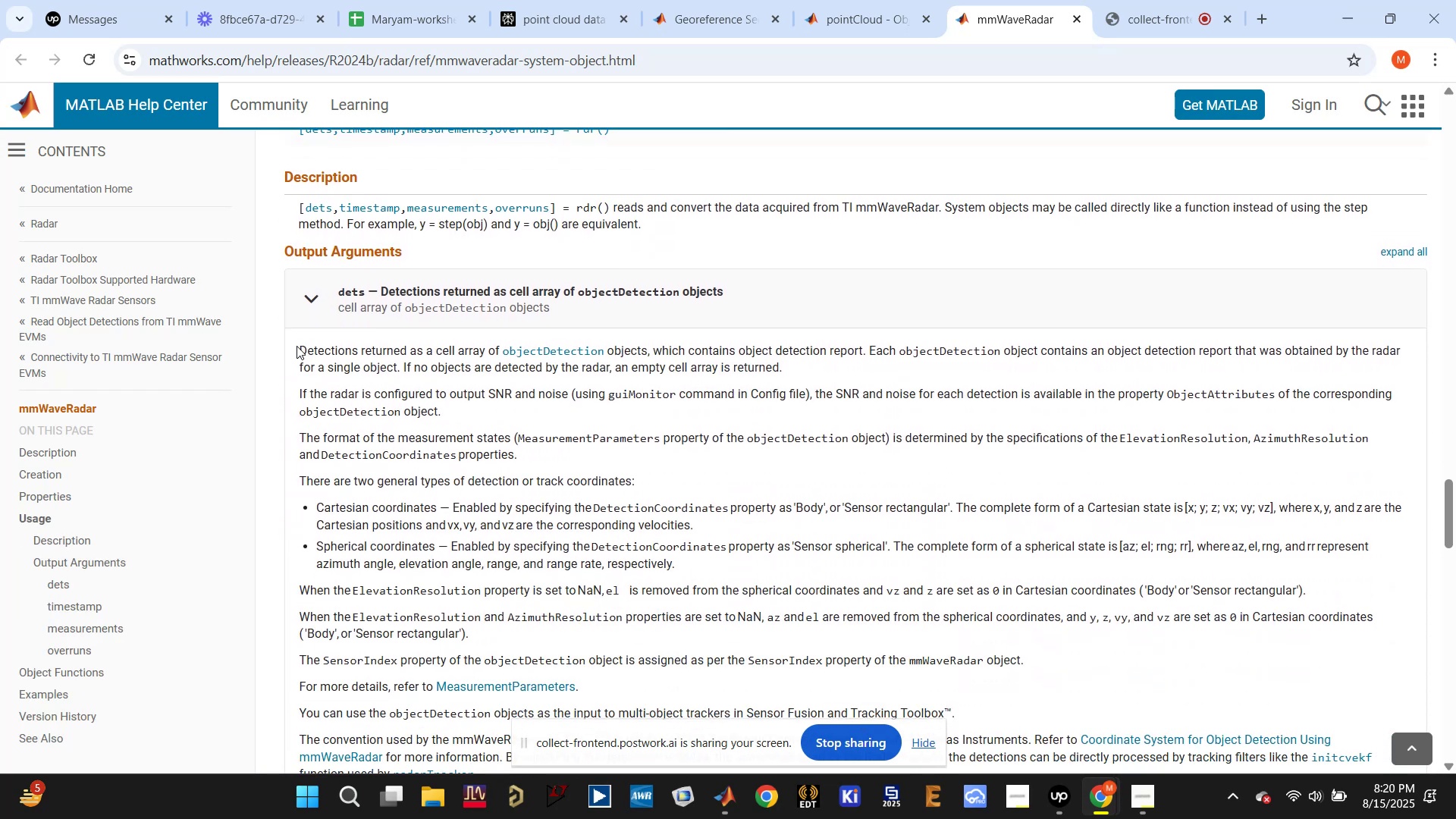 
left_click([308, 297])
 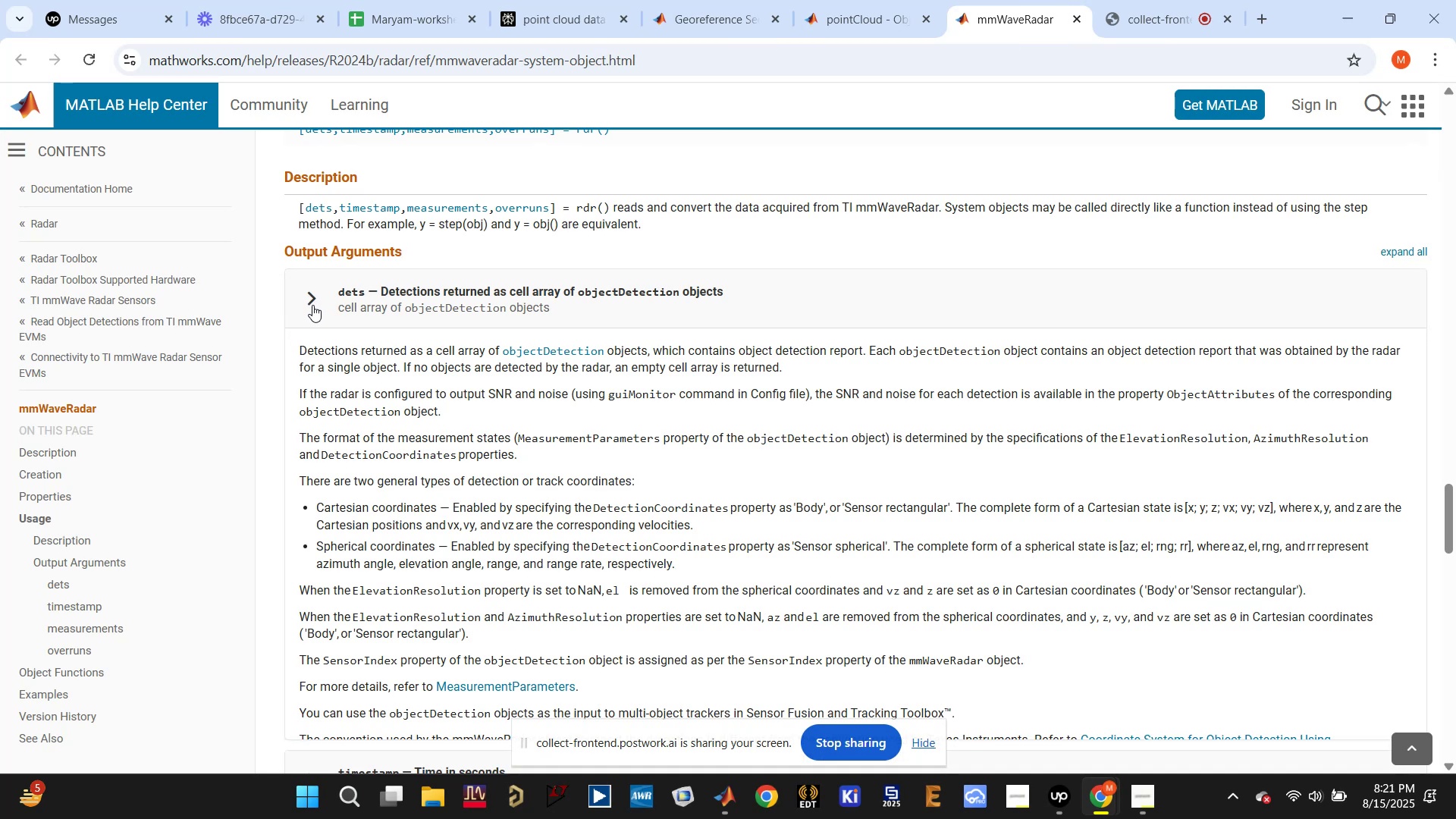 
scroll: coordinate [352, 431], scroll_direction: down, amount: 3.0
 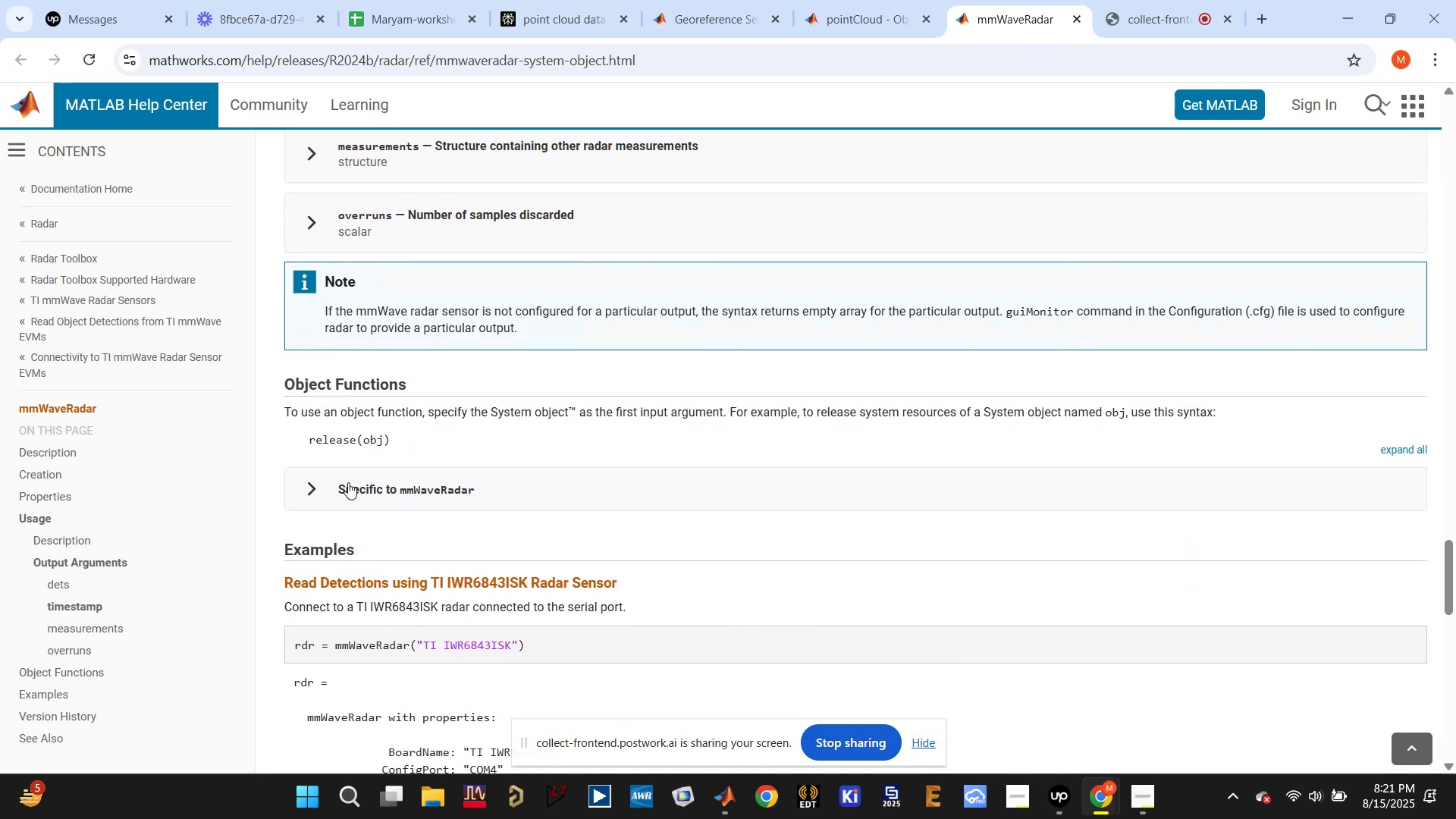 
left_click([309, 482])
 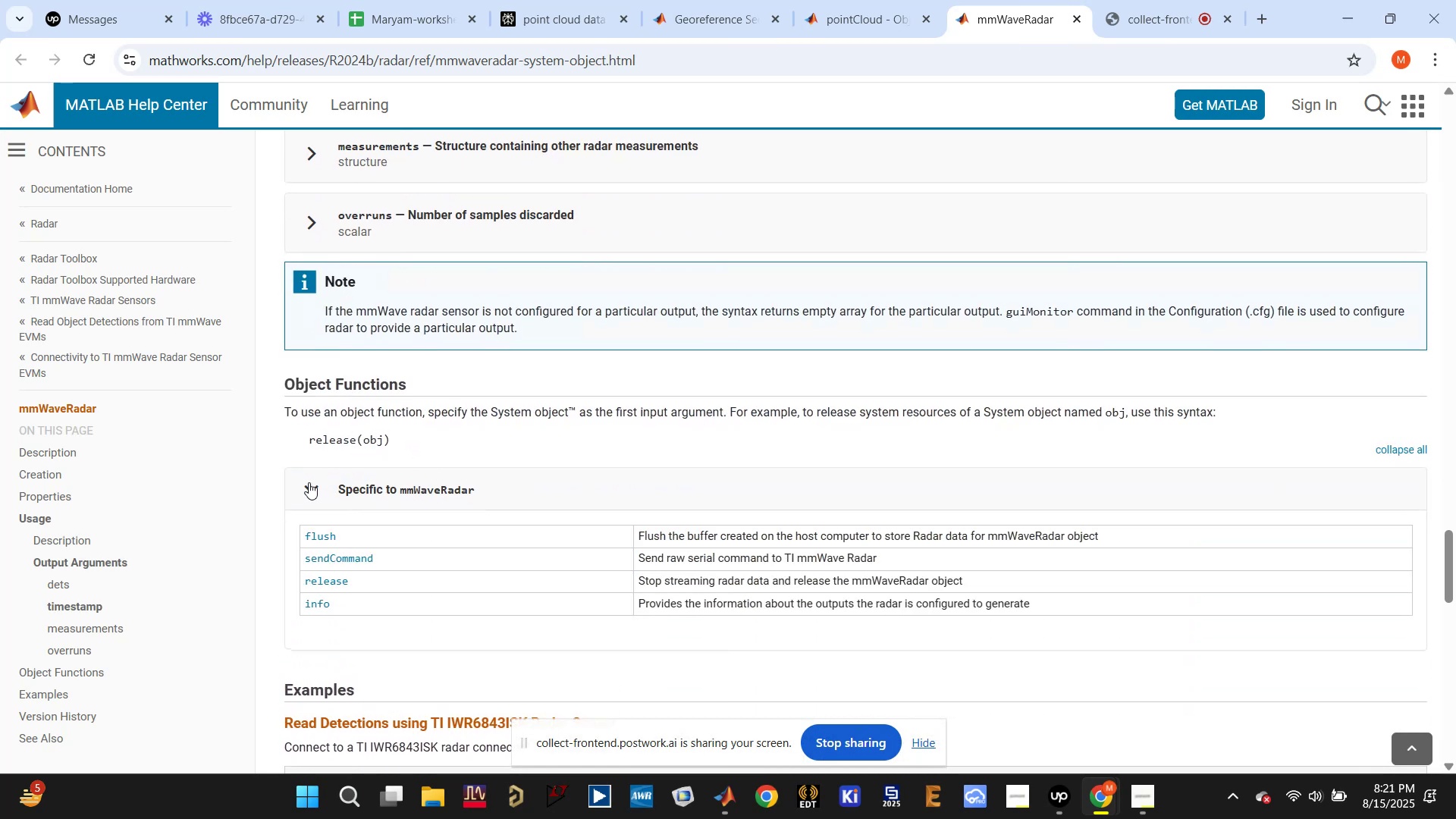 
left_click([309, 482])
 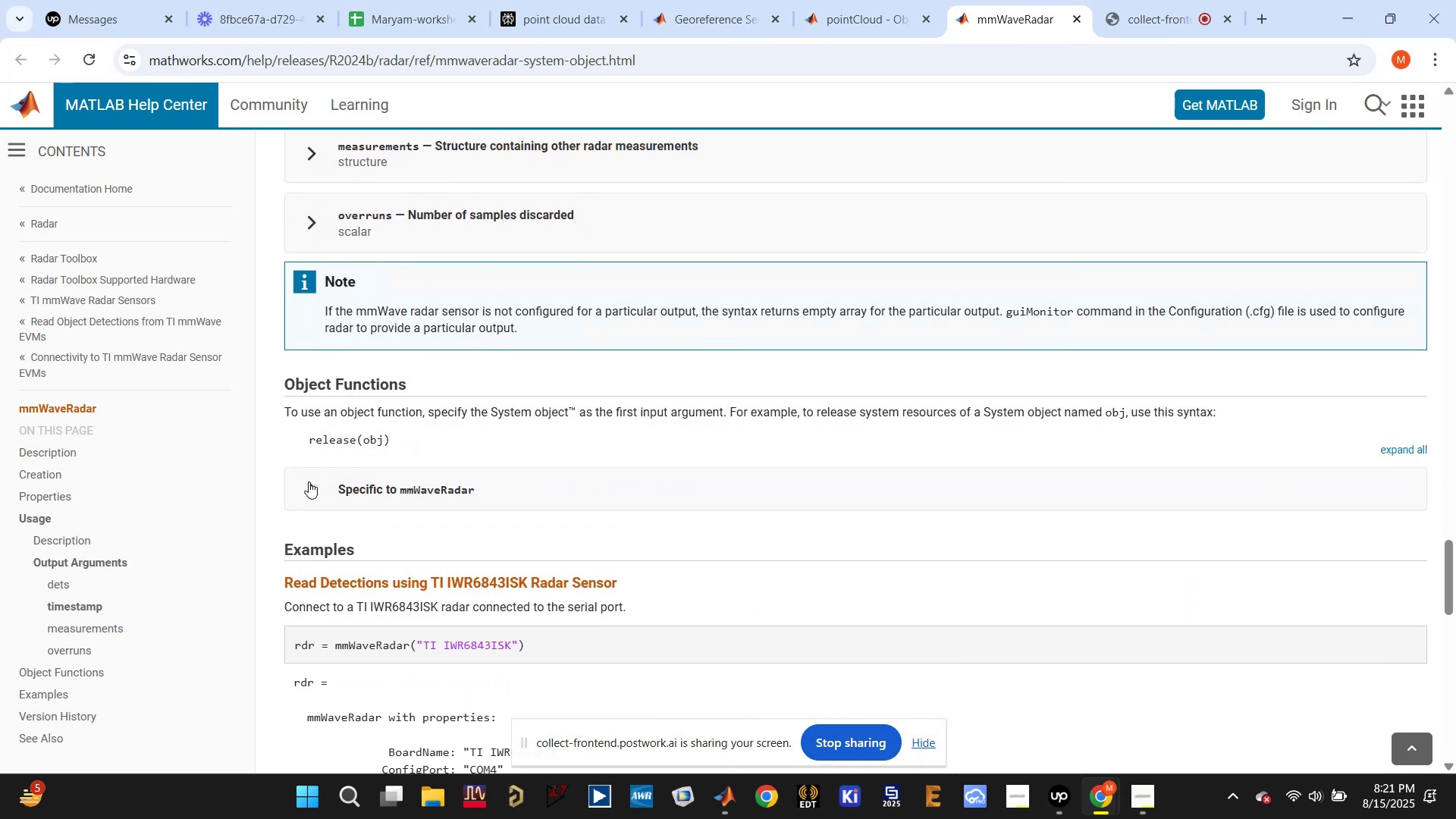 
scroll: coordinate [331, 500], scroll_direction: down, amount: 5.0
 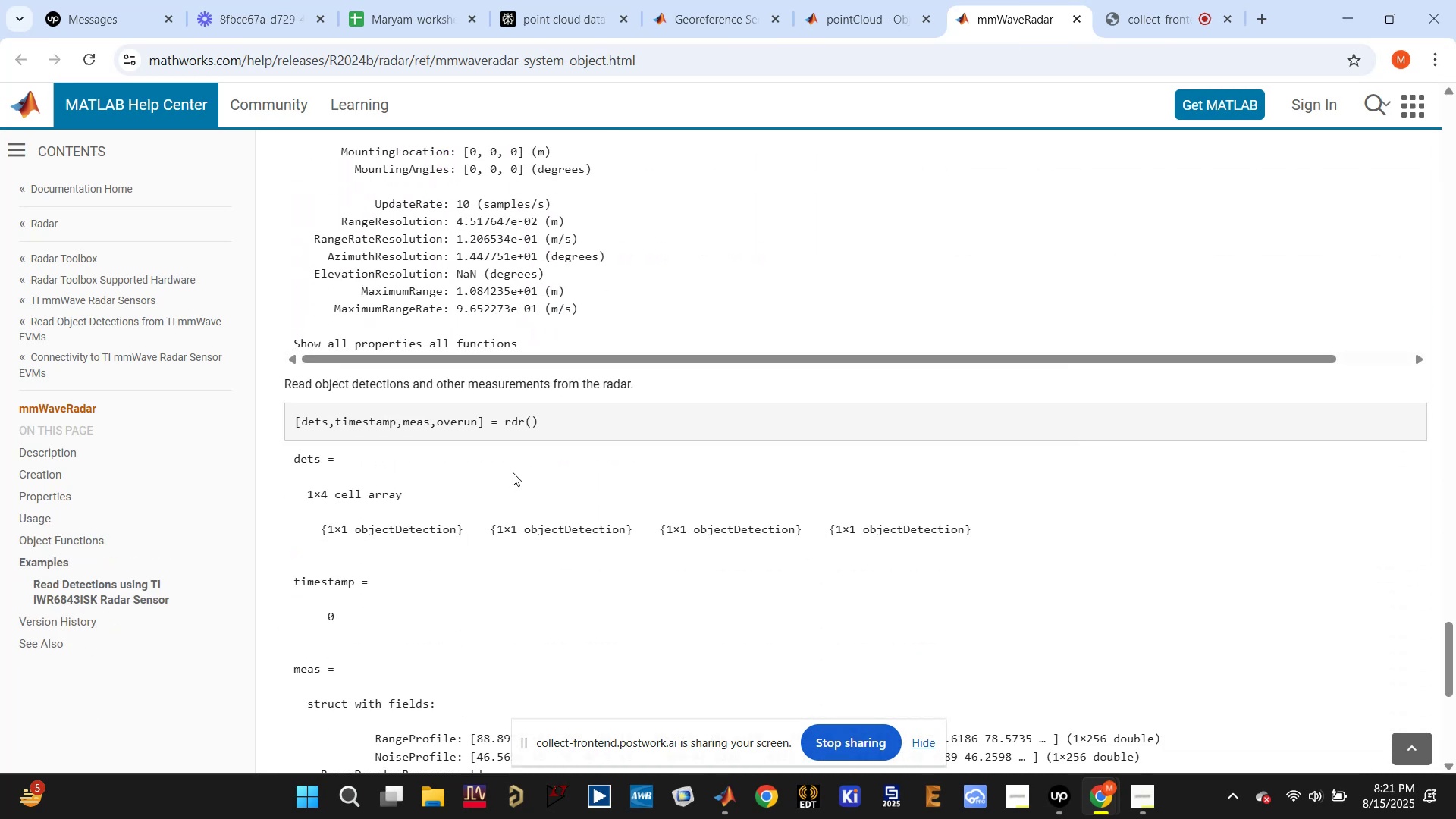 
scroll: coordinate [507, 476], scroll_direction: up, amount: 6.0
 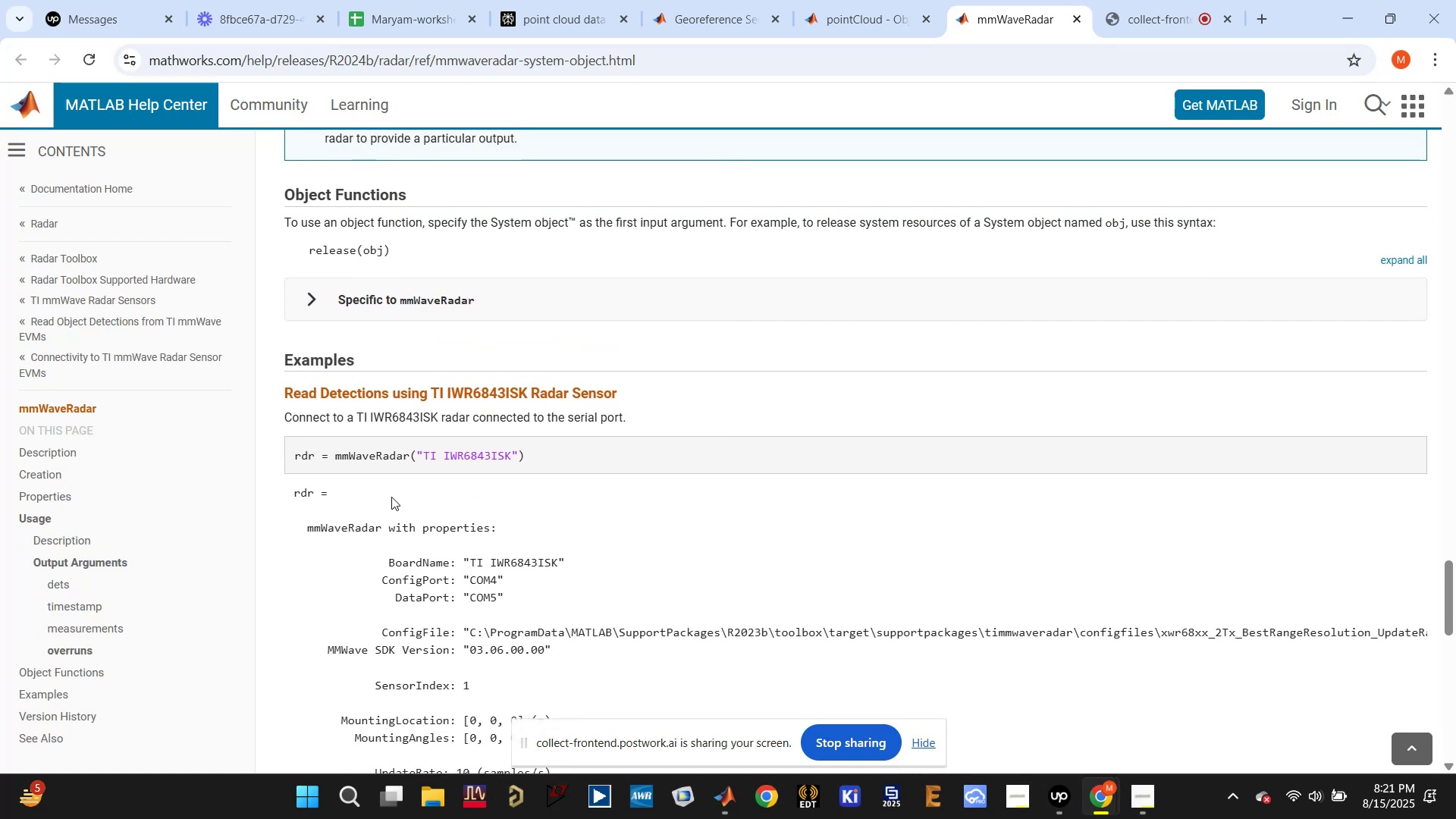 
scroll: coordinate [370, 497], scroll_direction: down, amount: 5.0
 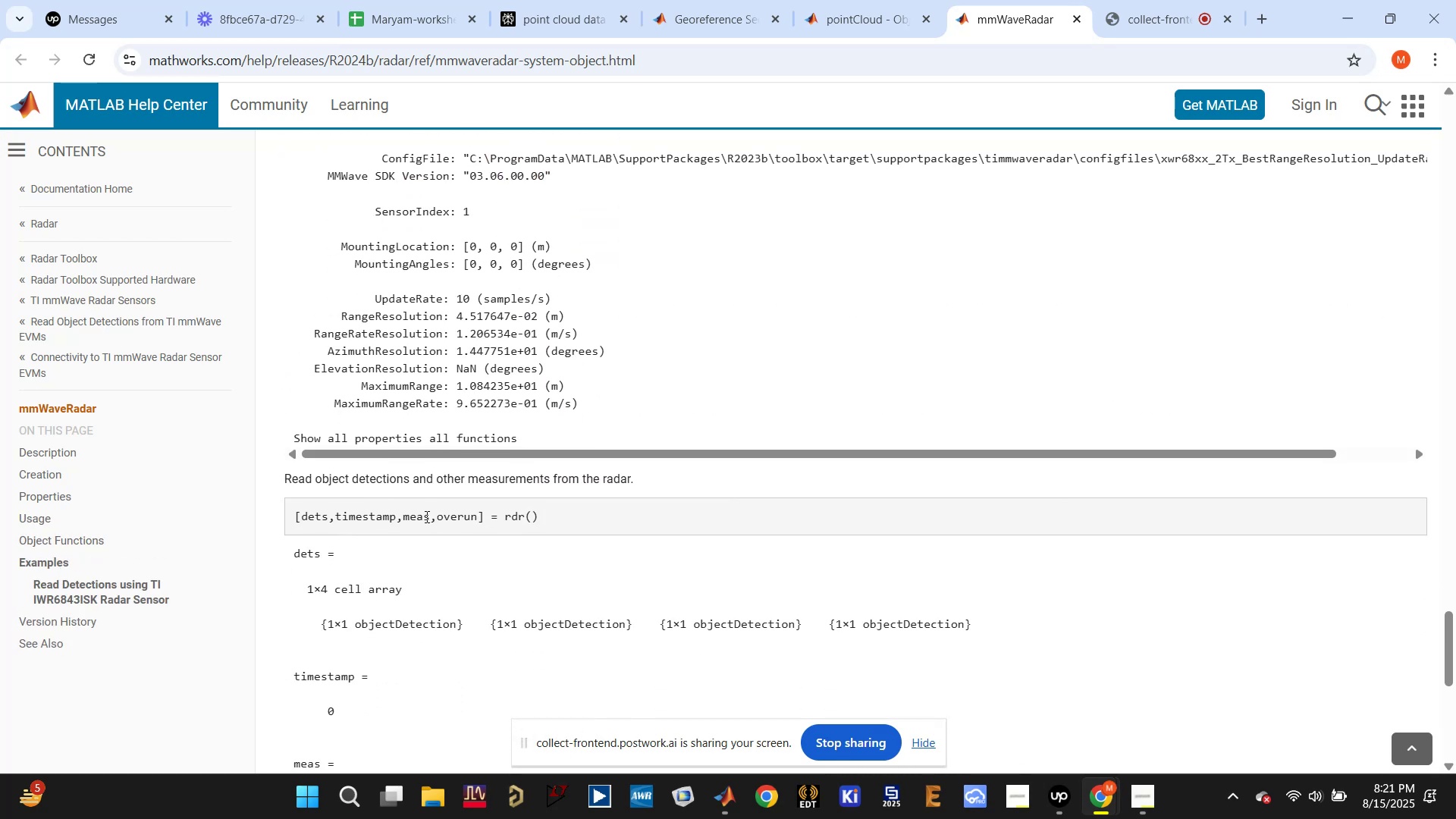 
double_click([425, 516])
 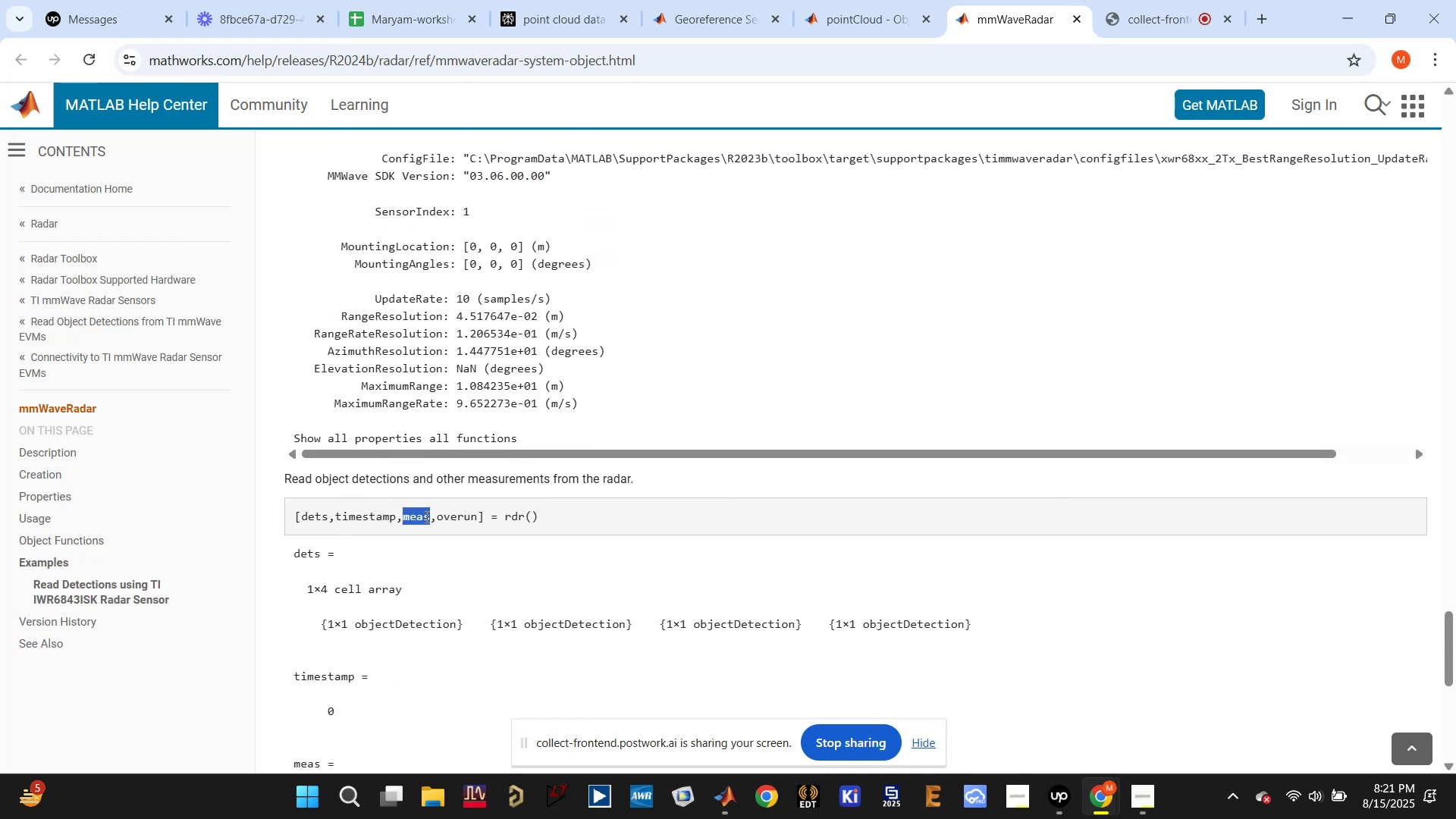 
triple_click([425, 516])
 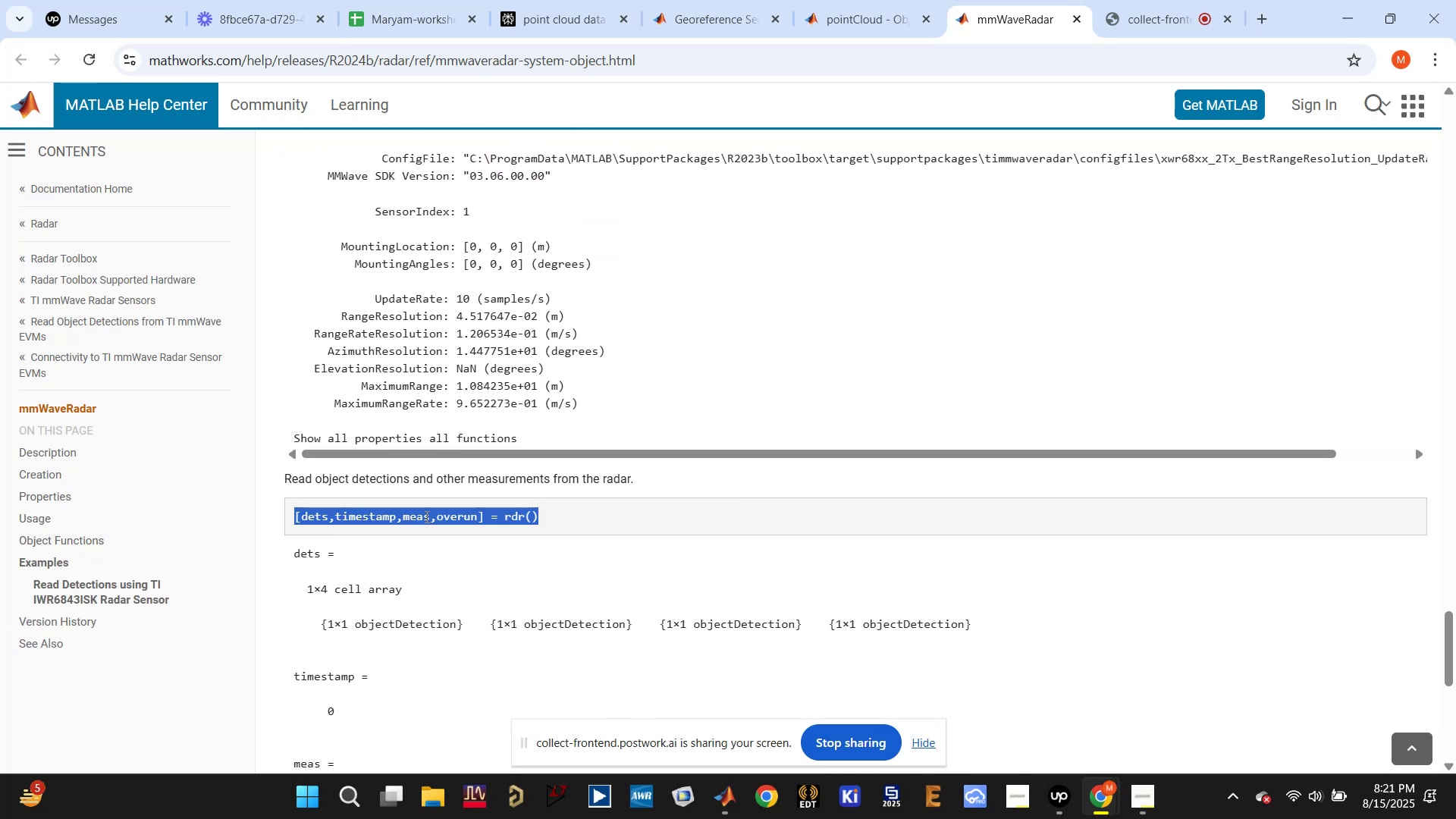 
key(Control+C)
 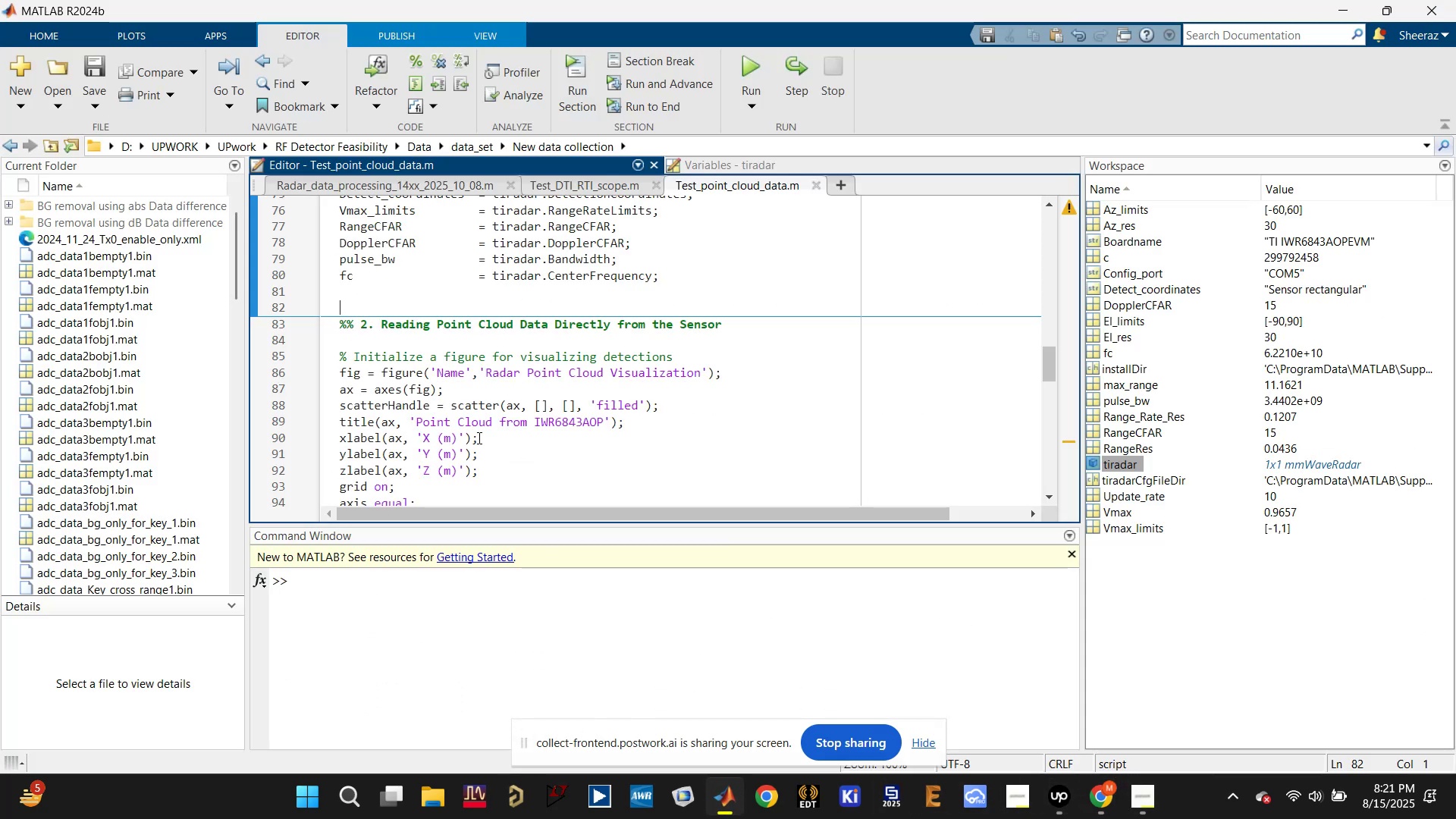 
key(Control+V)
 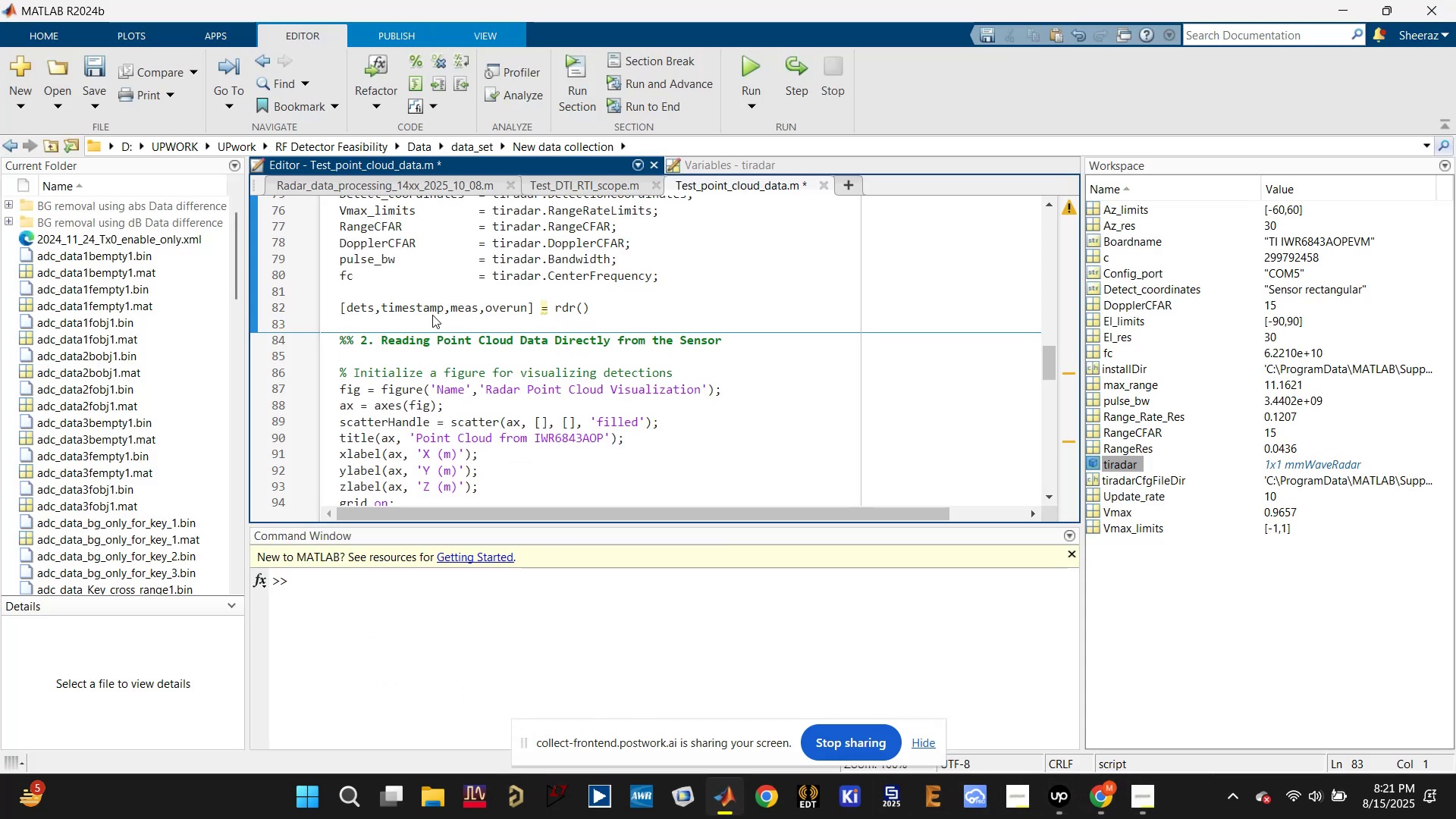 
key(ArrowUp)
 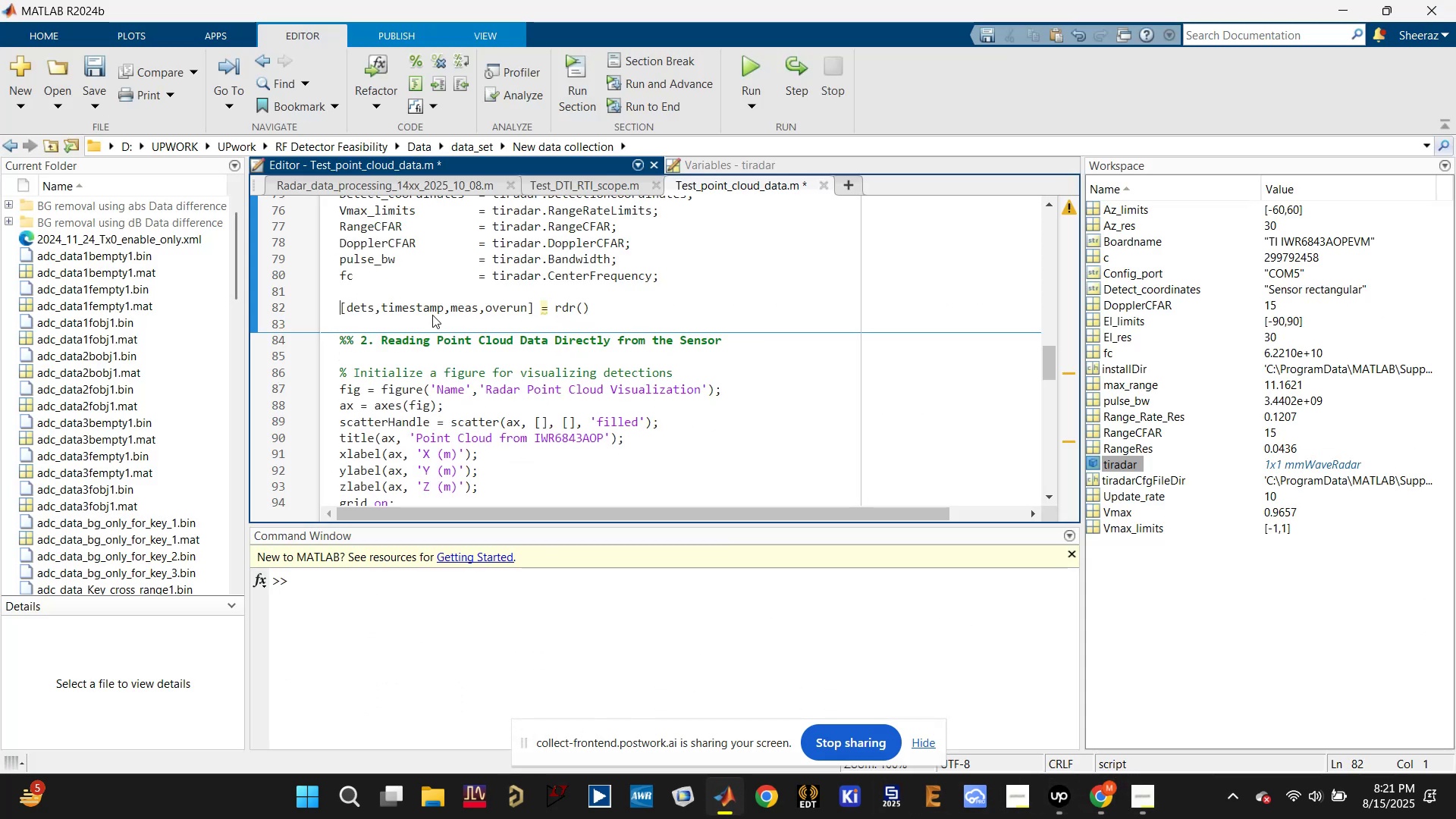 
key(ArrowUp)
 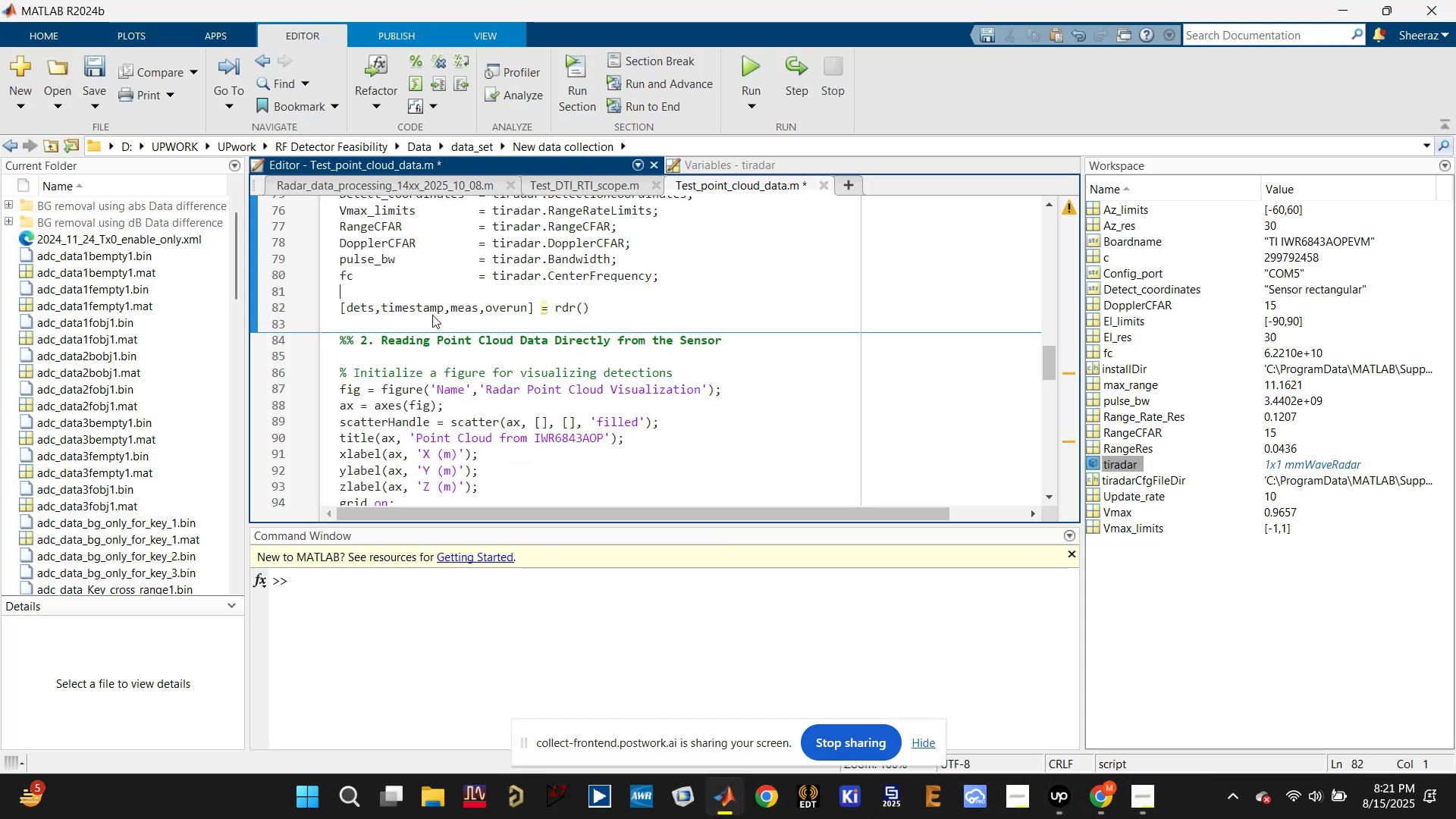 
key(Enter)
 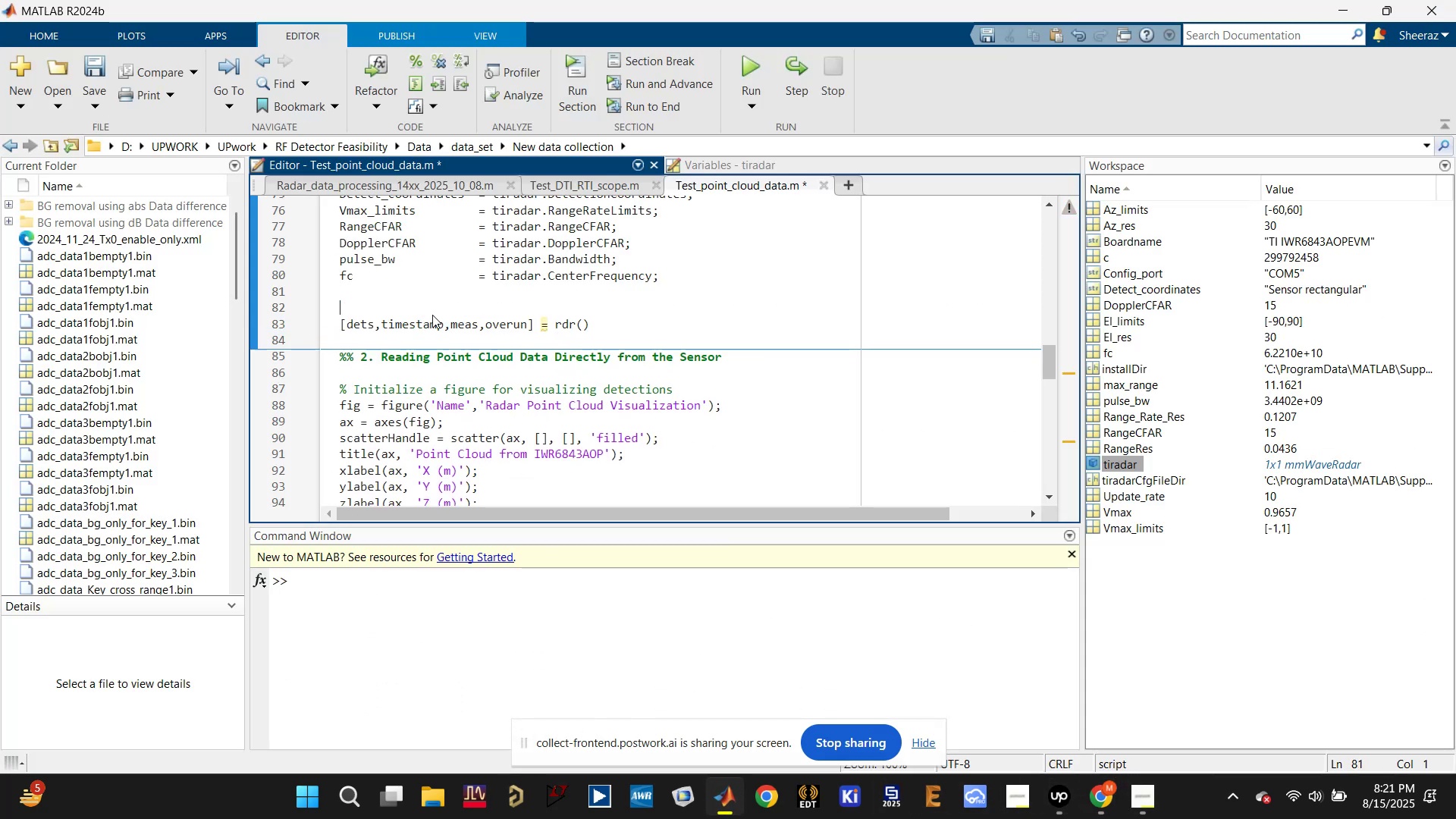 
key(Enter)
 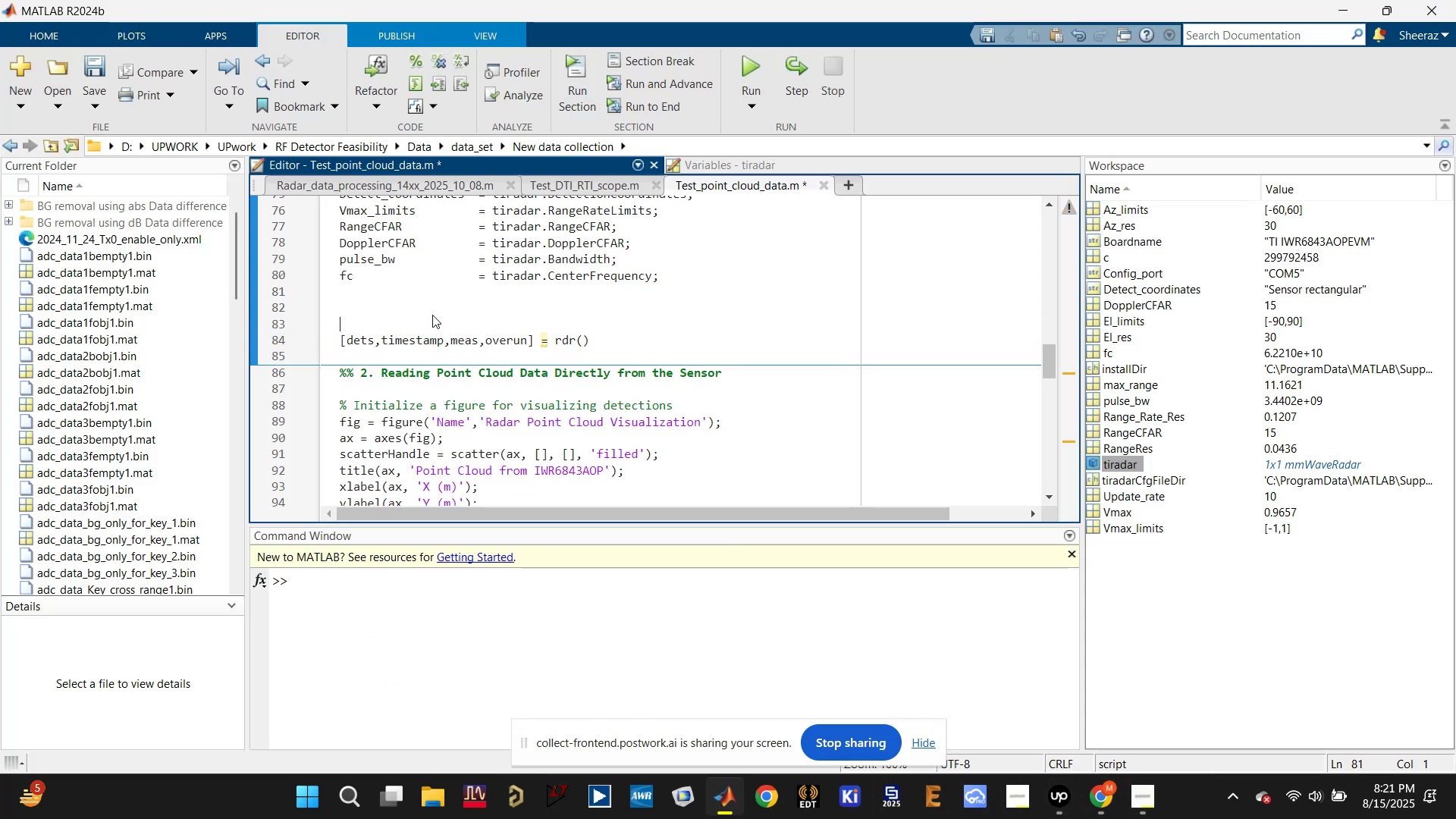 
key(Enter)
 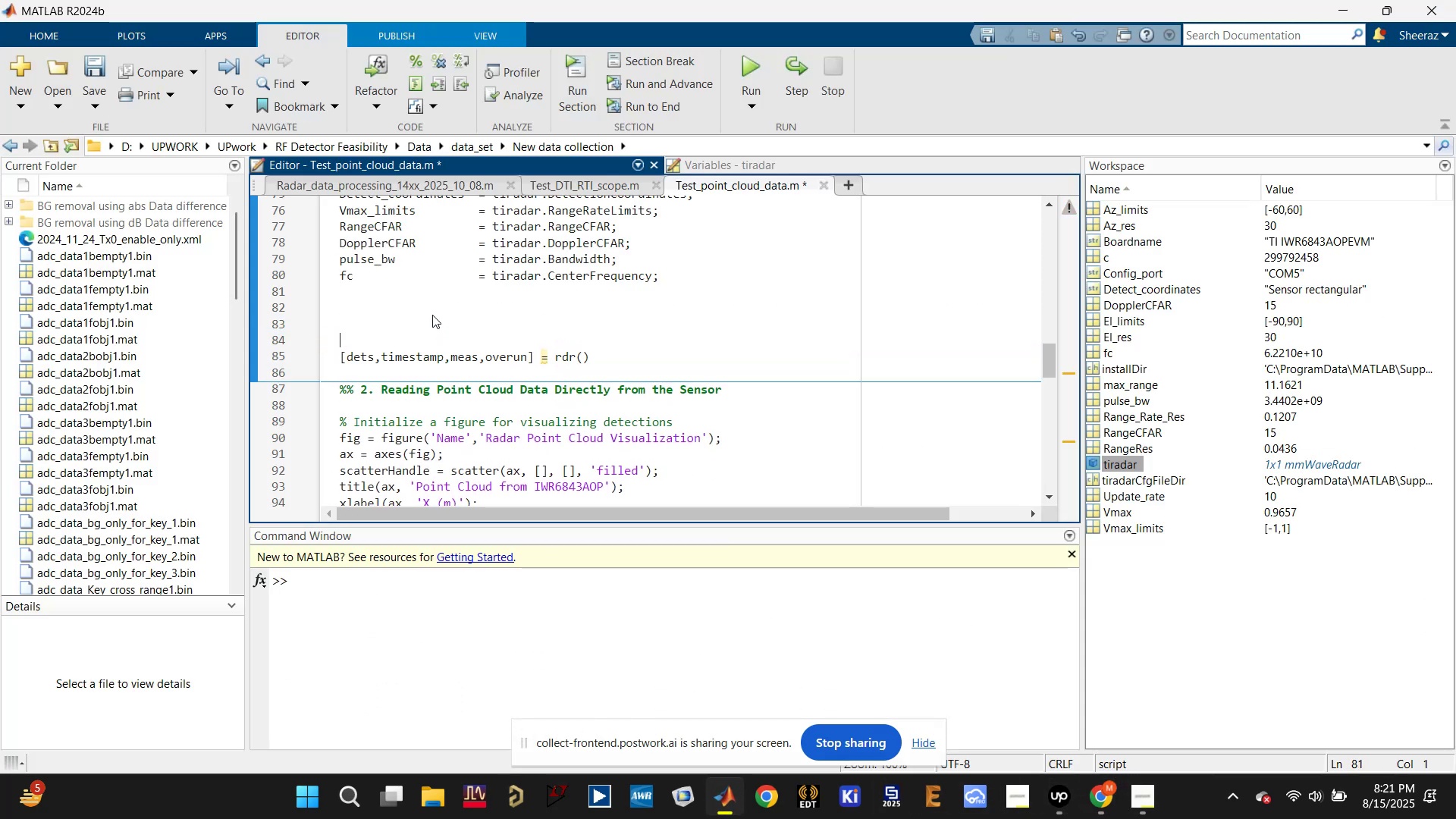 
type(%%)
 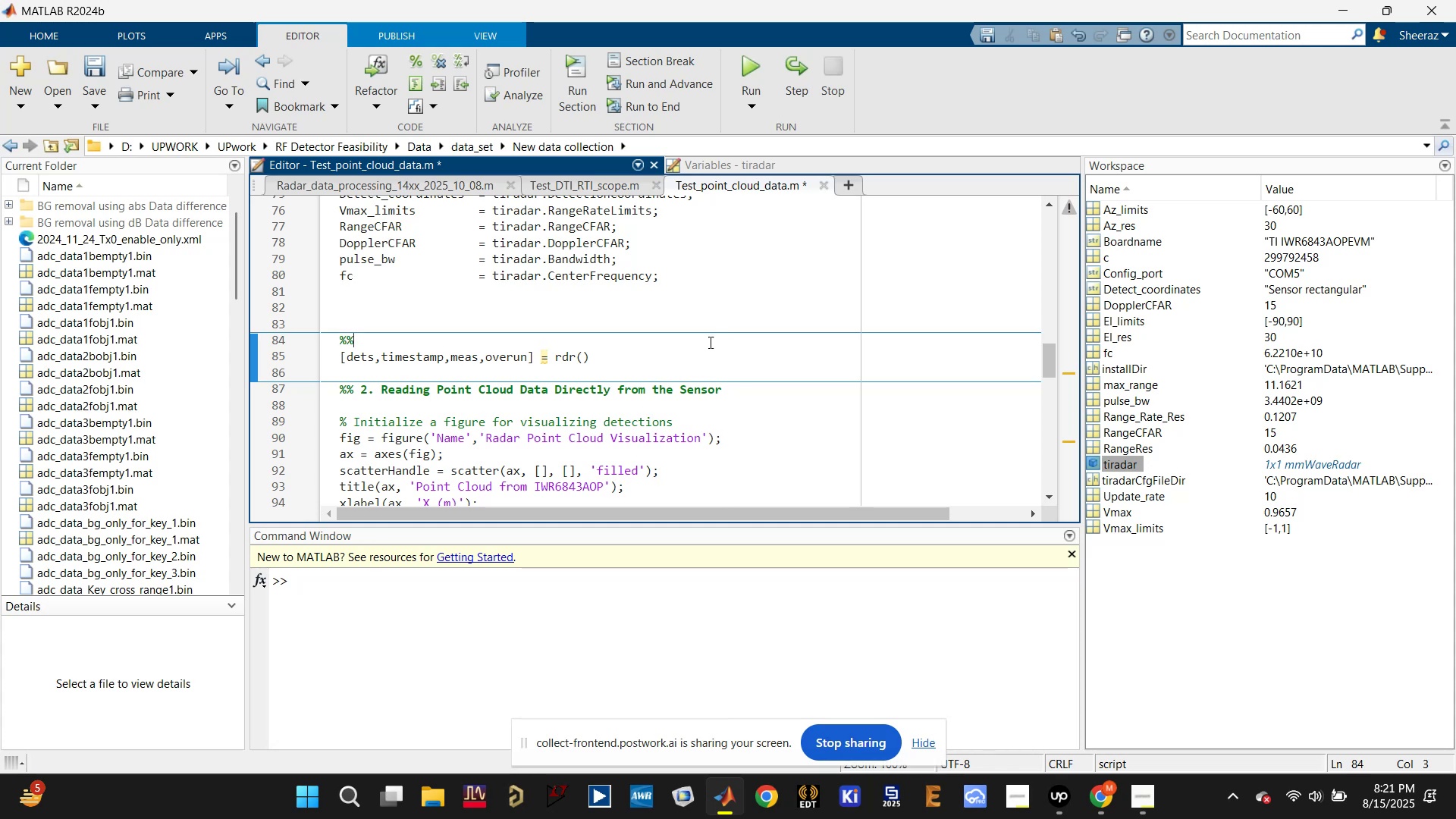 
left_click([668, 349])
 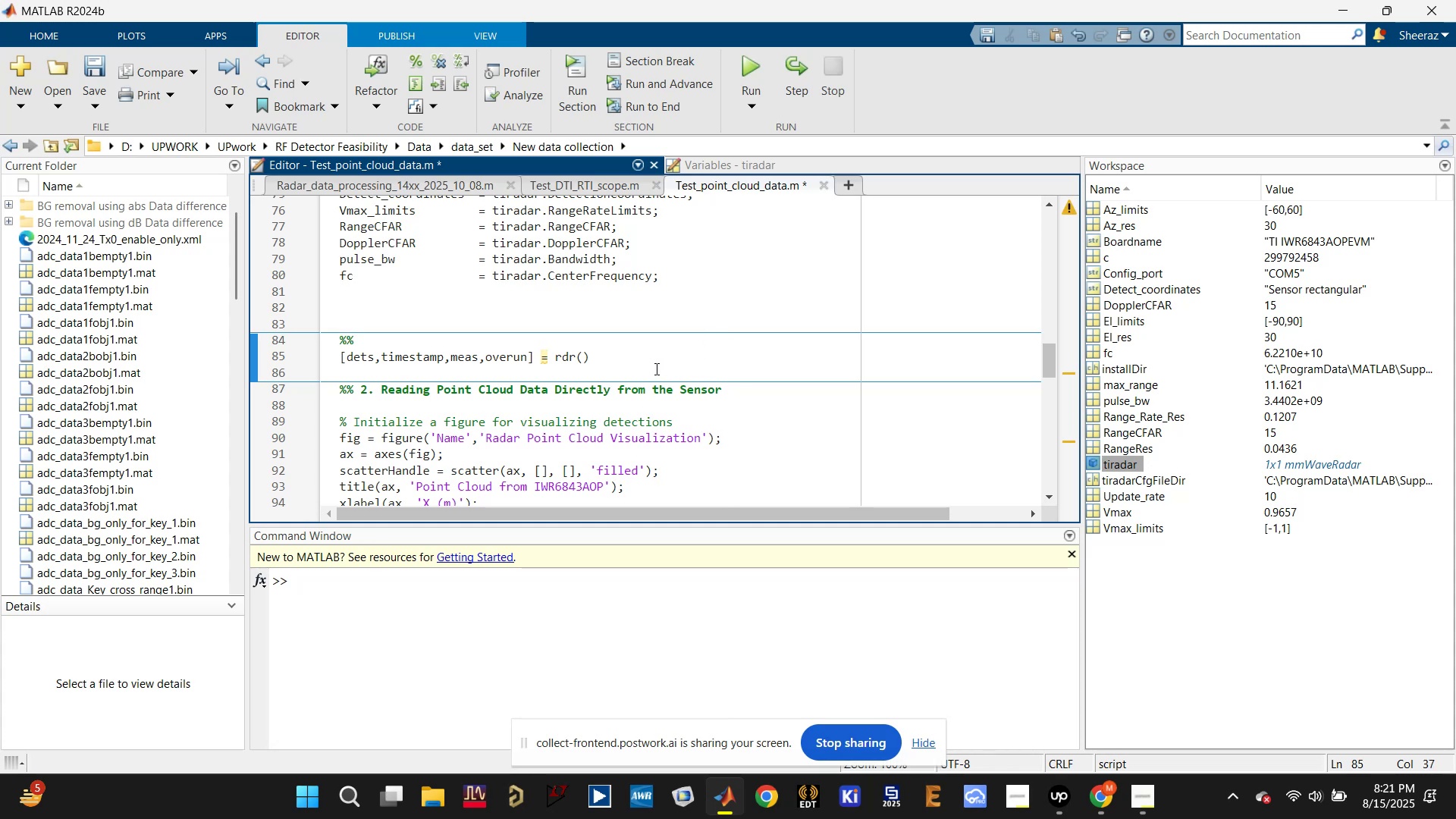 
key(Semicolon)
 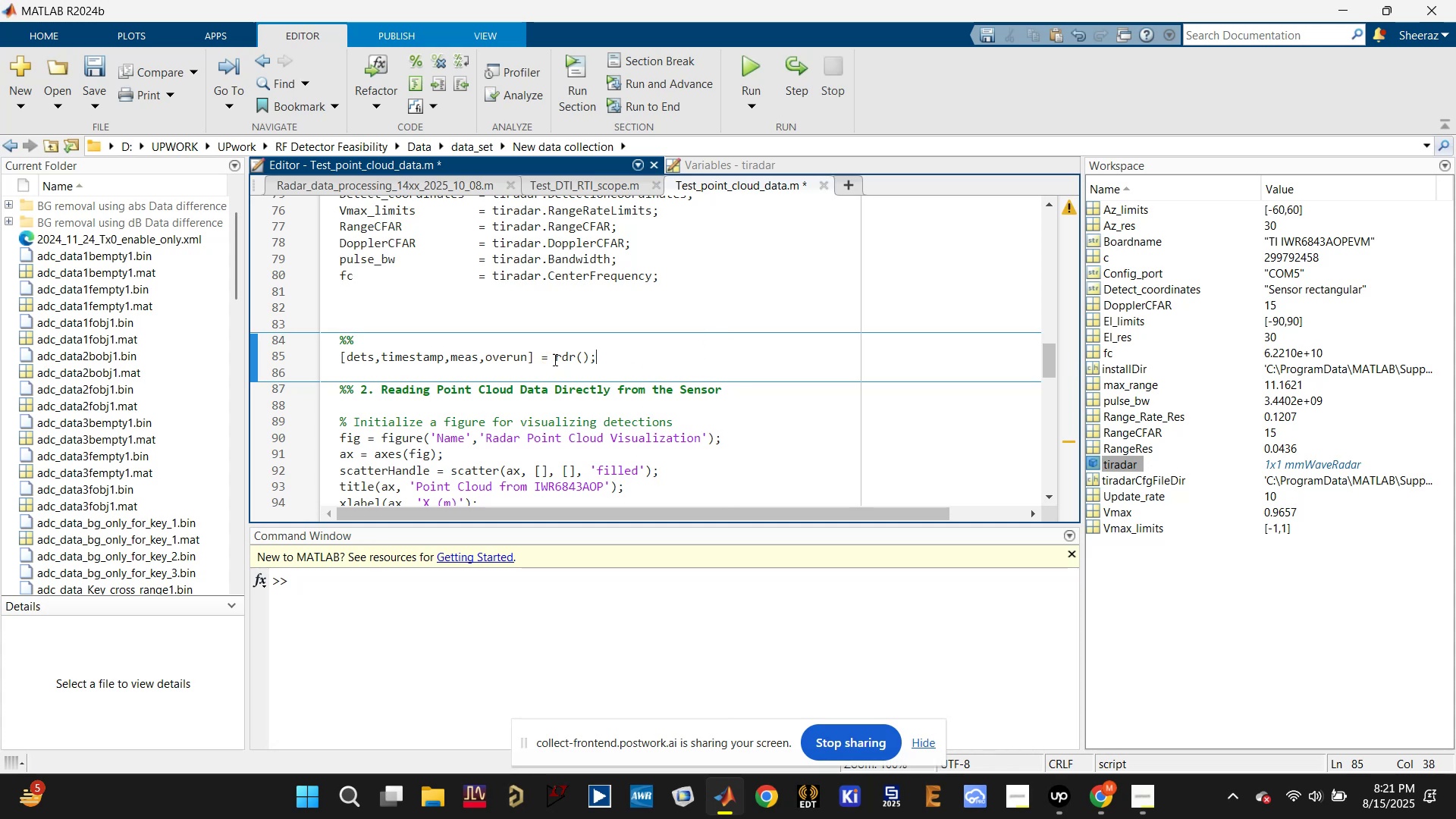 
left_click([555, 357])
 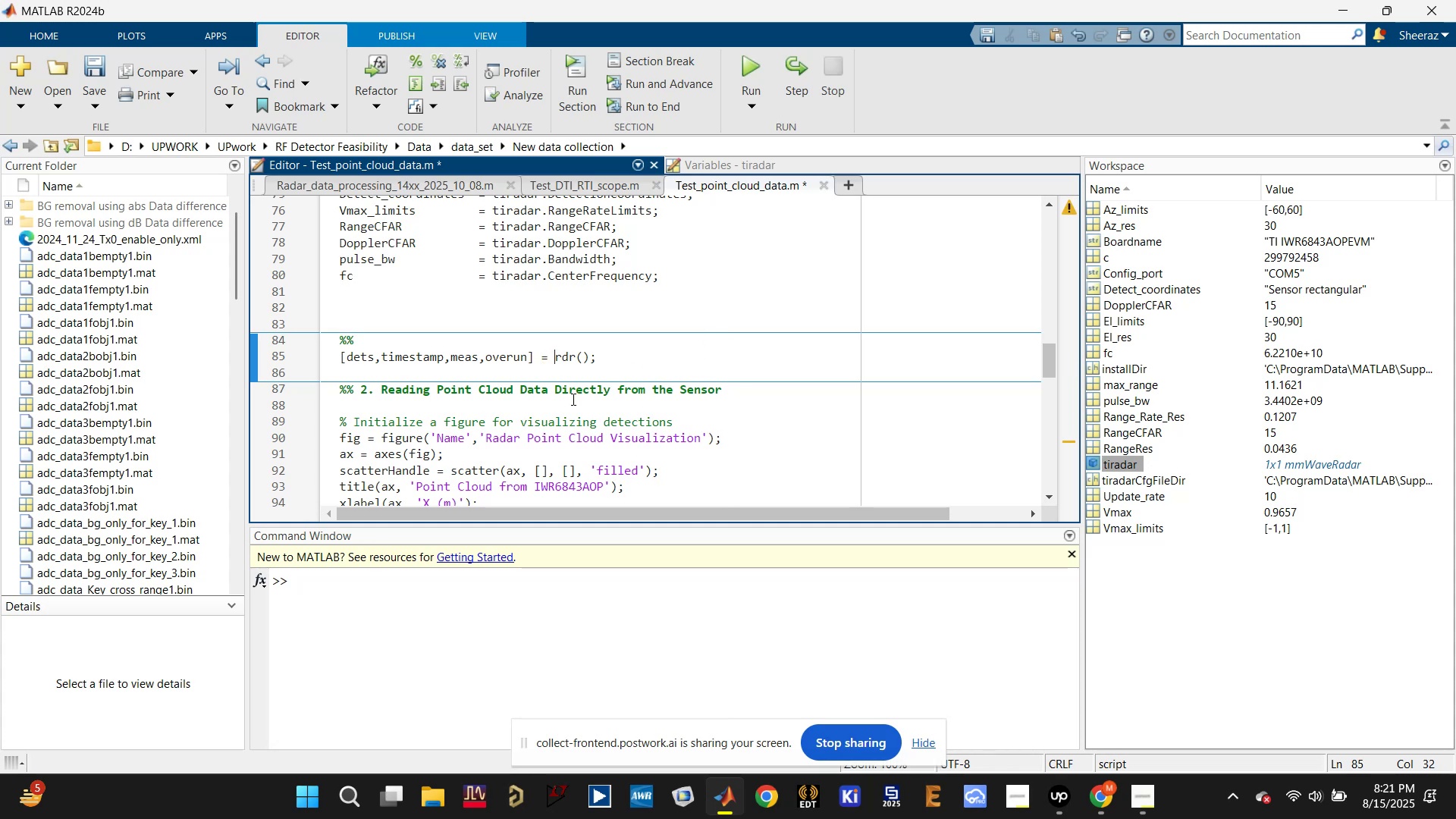 
type(ti)
 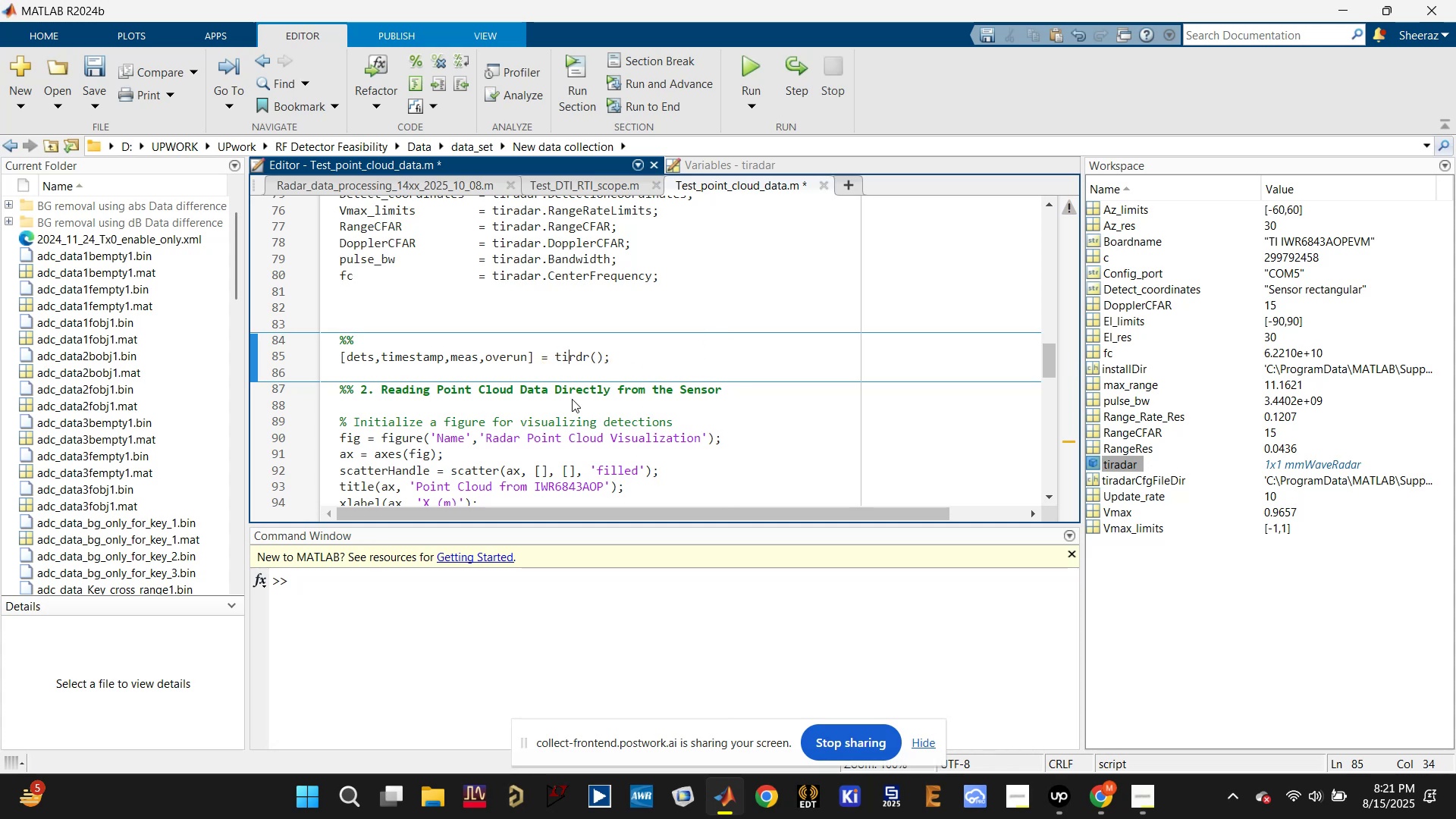 
key(Control+ControlLeft)
 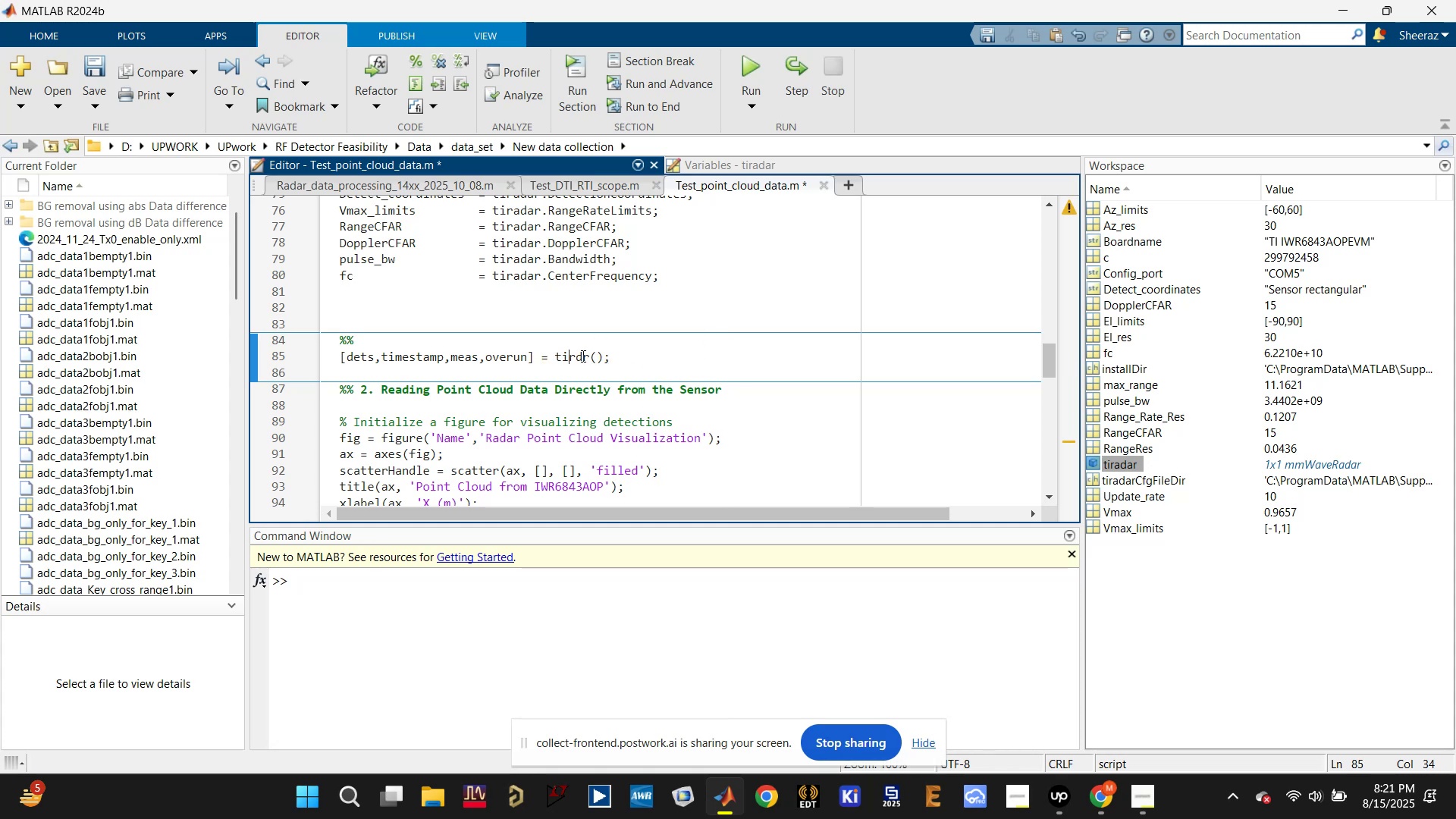 
left_click([574, 362])
 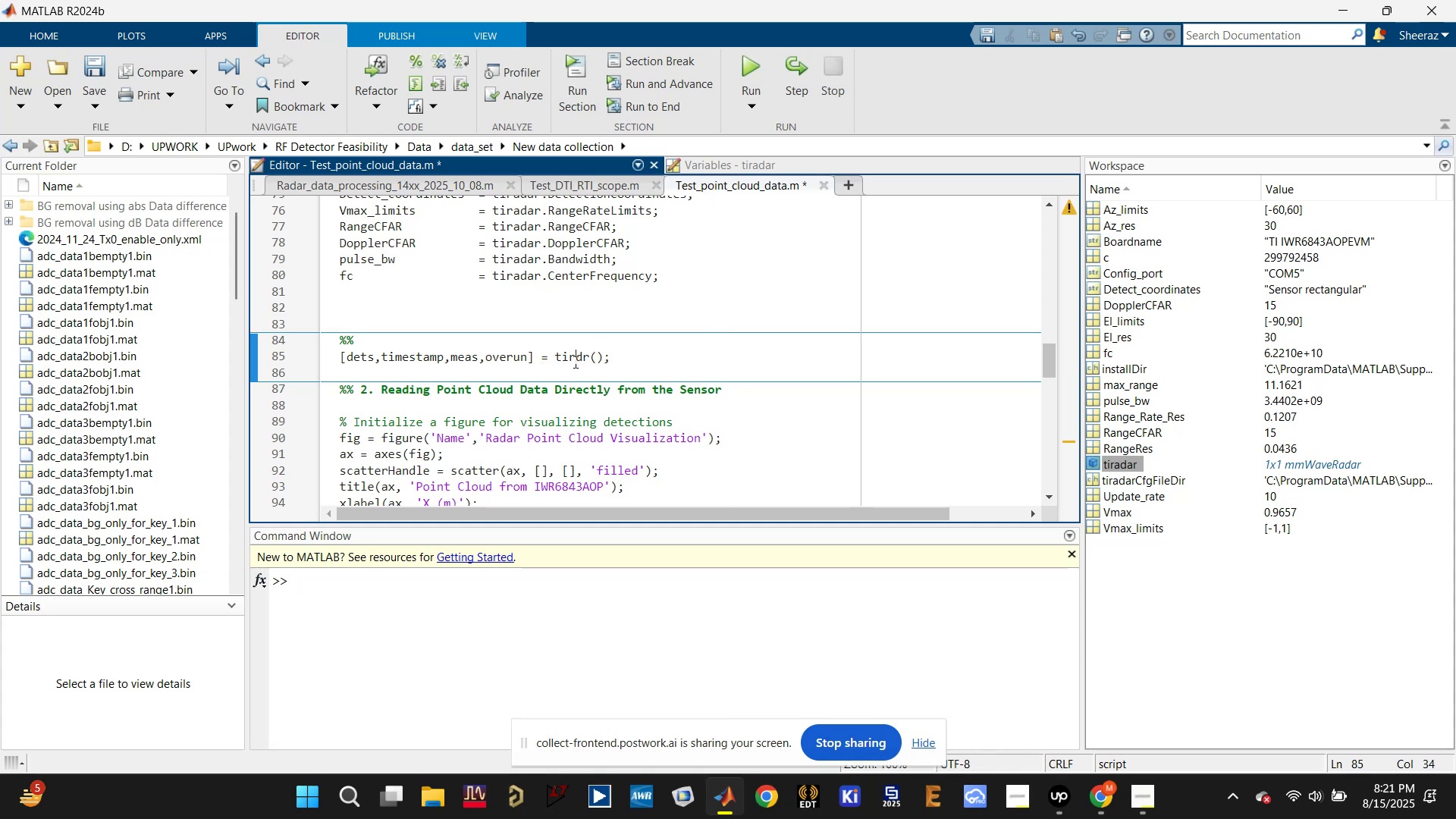 
key(A)
 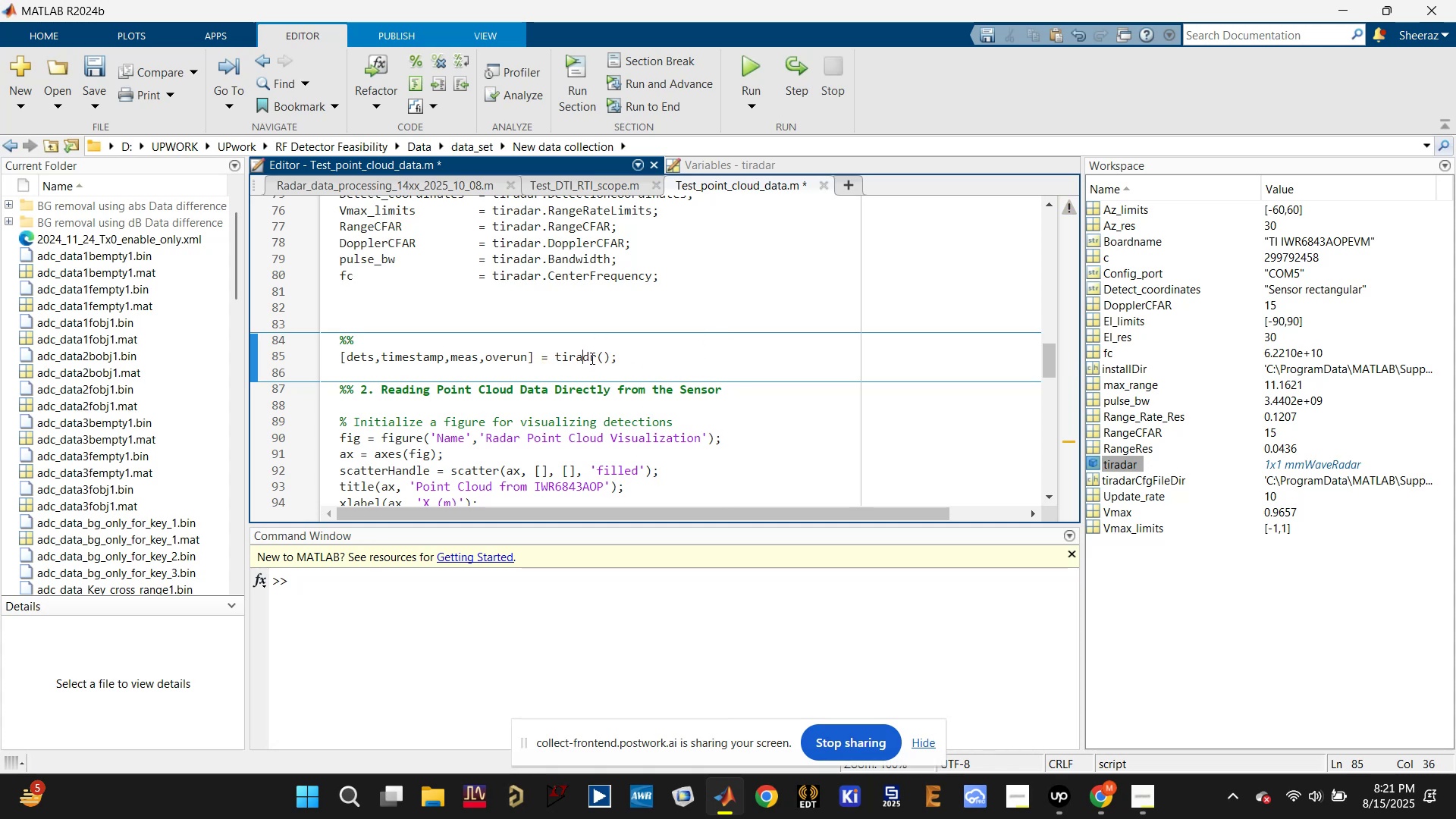 
left_click([593, 356])
 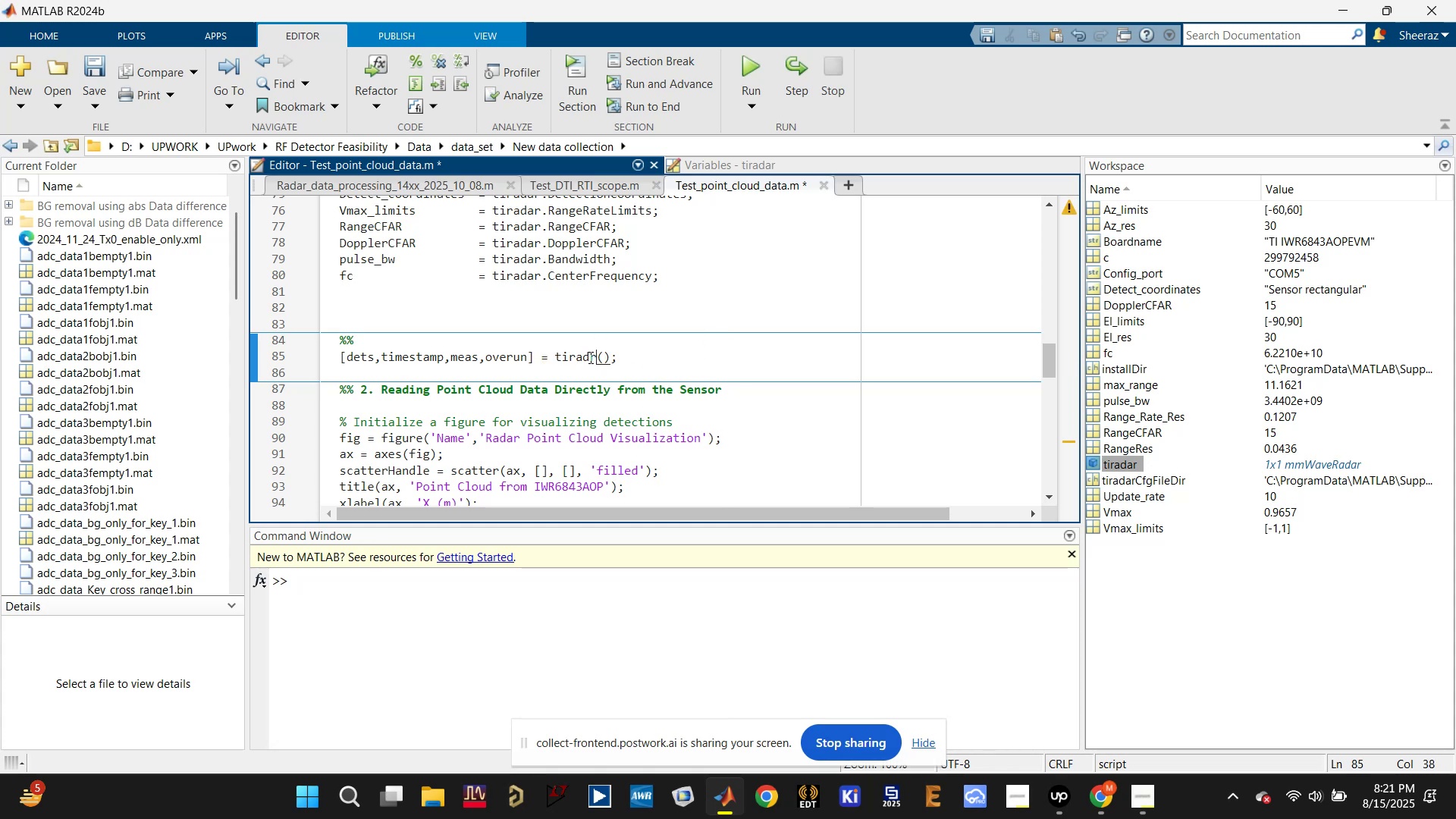 
left_click([588, 357])
 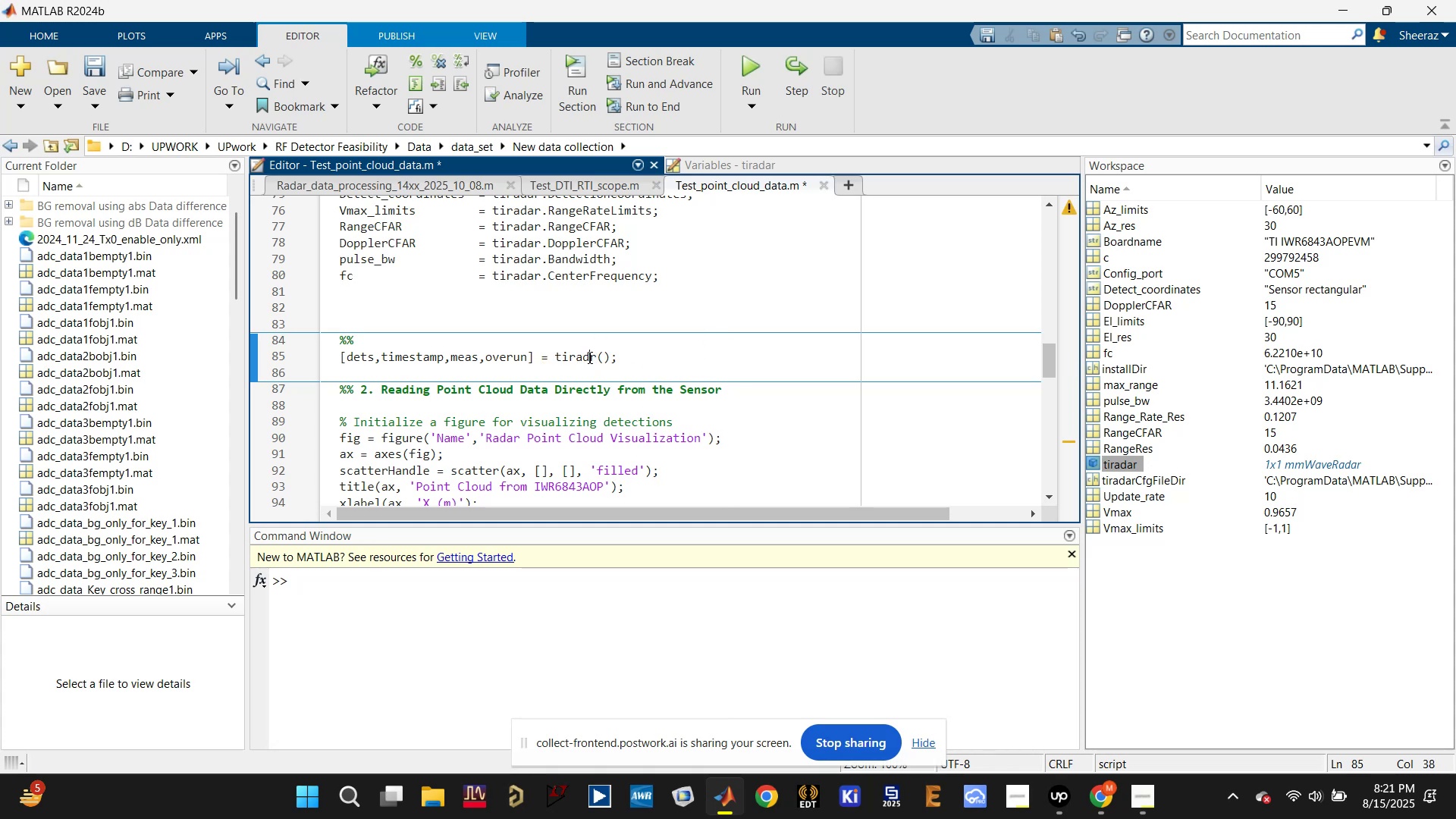 
key(A)
 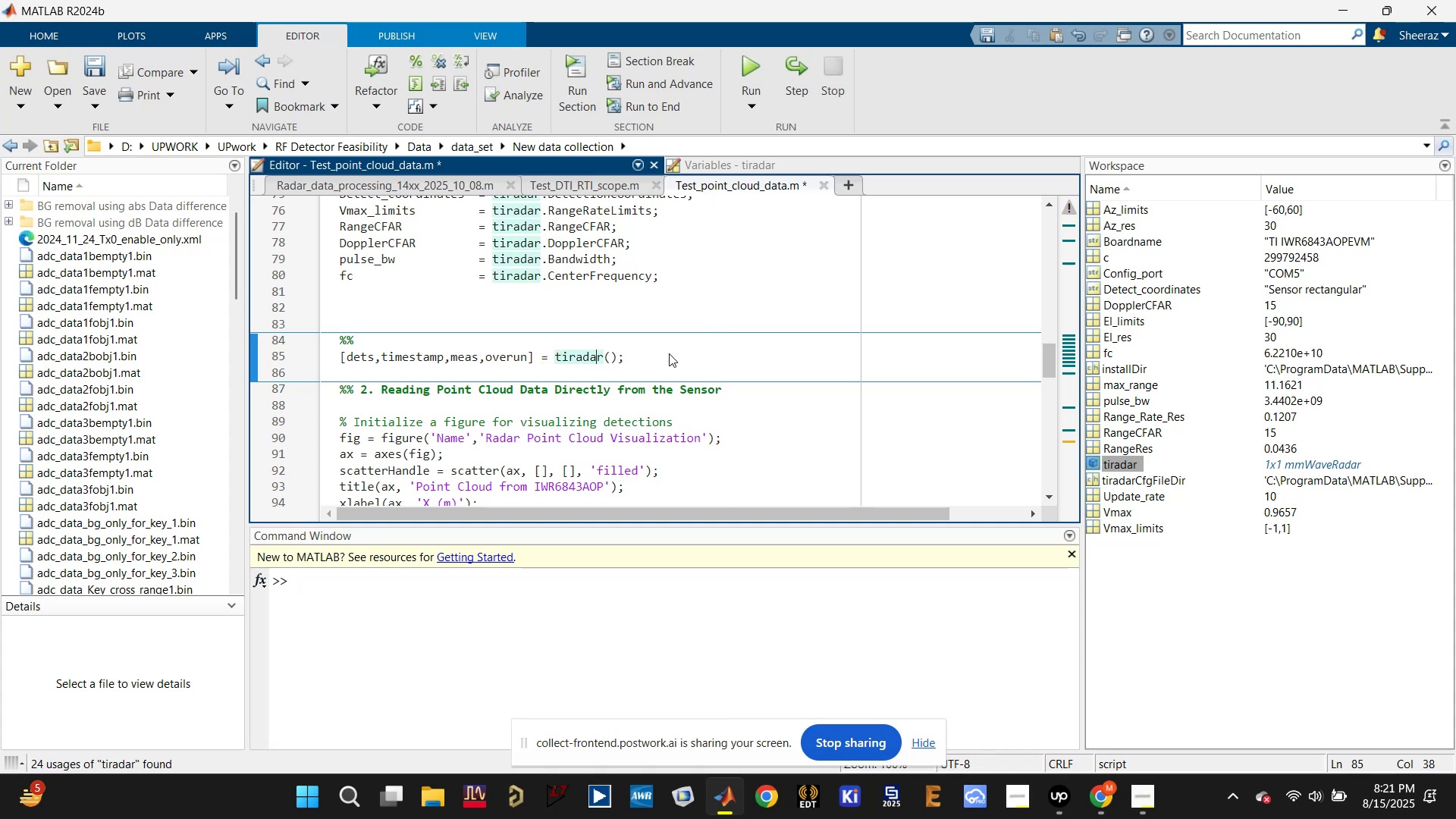 
key(Control+S)
 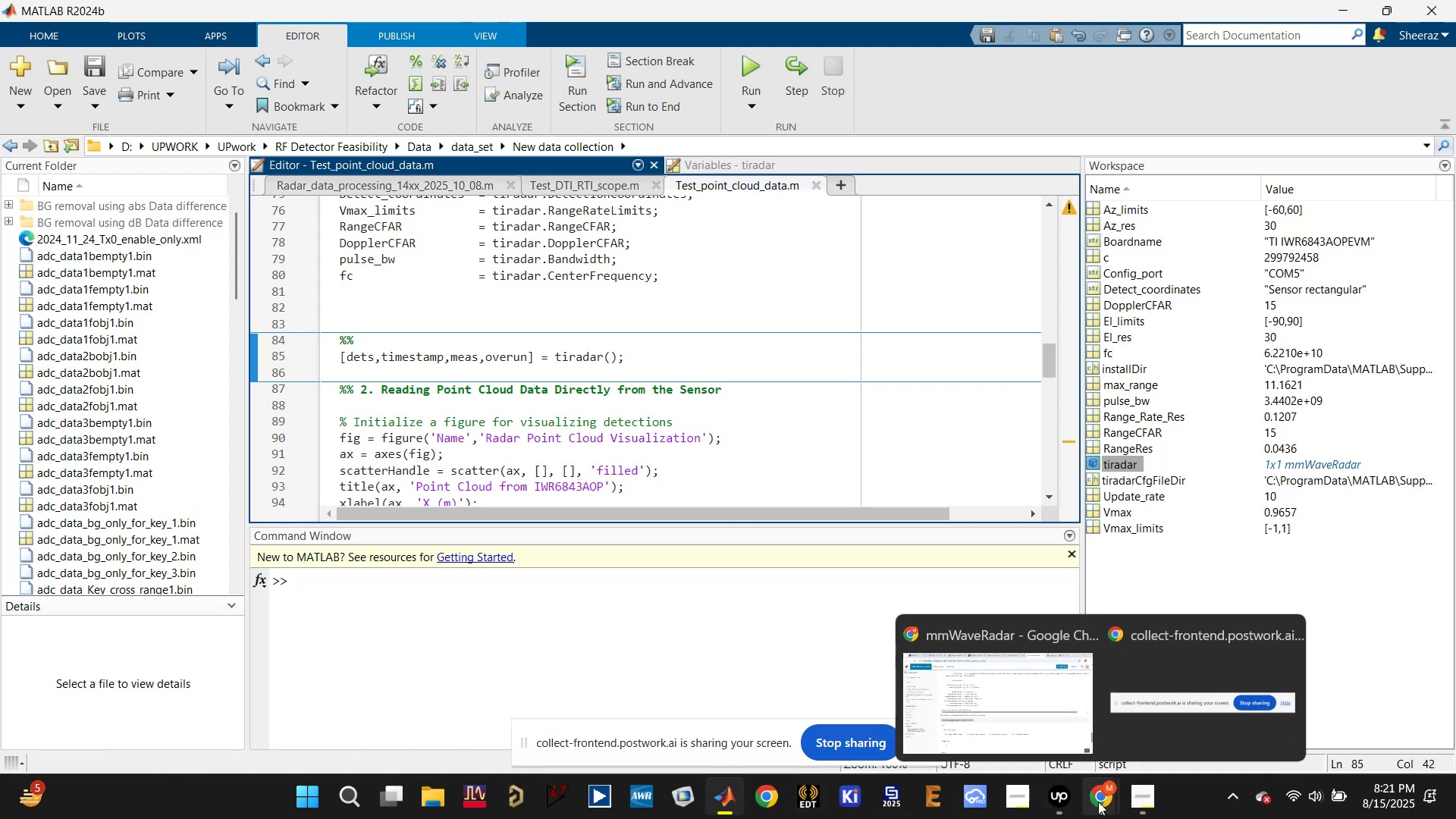 
left_click([969, 690])
 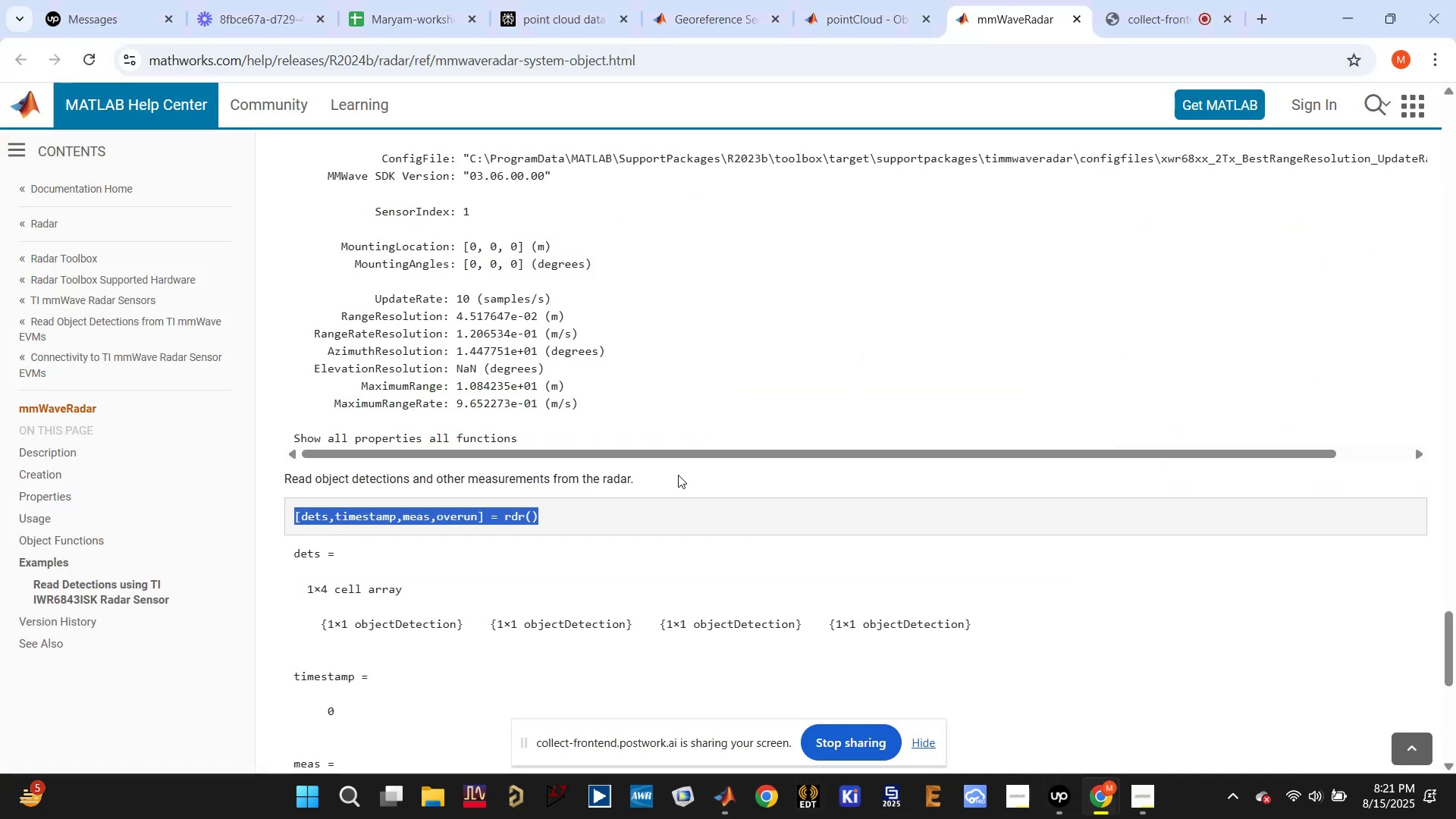 
left_click([701, 384])
 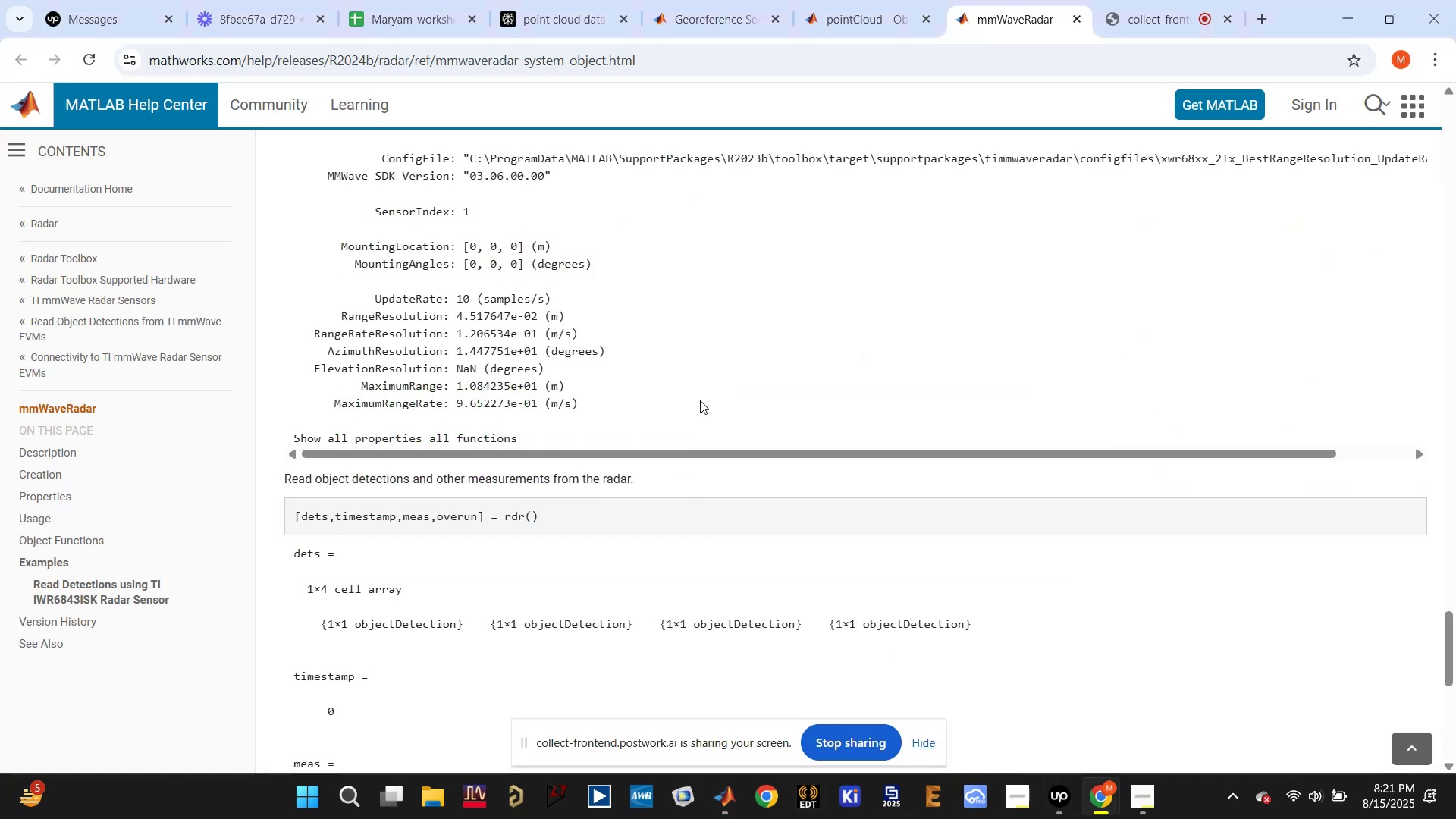 
scroll: coordinate [696, 411], scroll_direction: down, amount: 3.0
 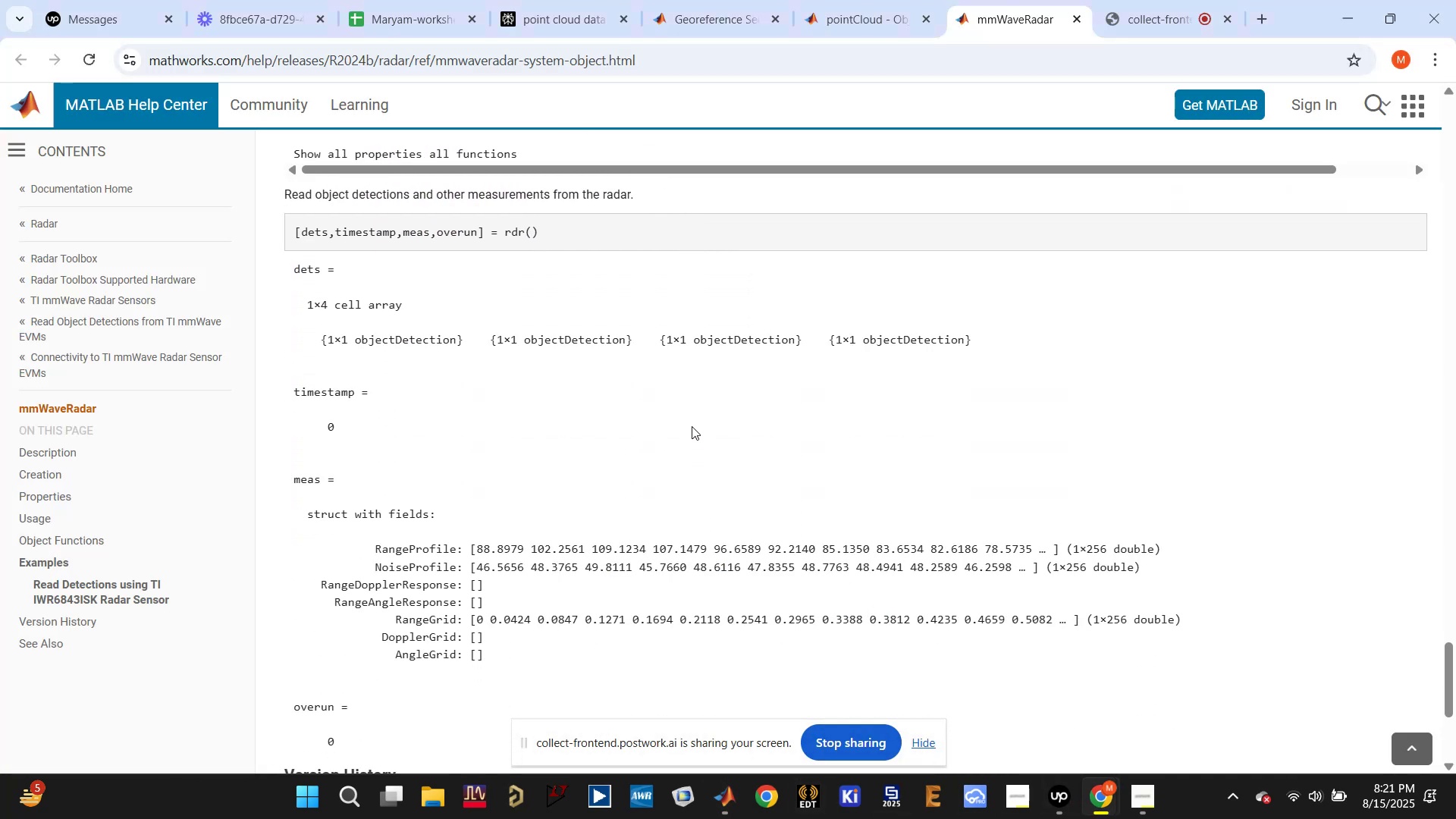 
wait(5.09)
 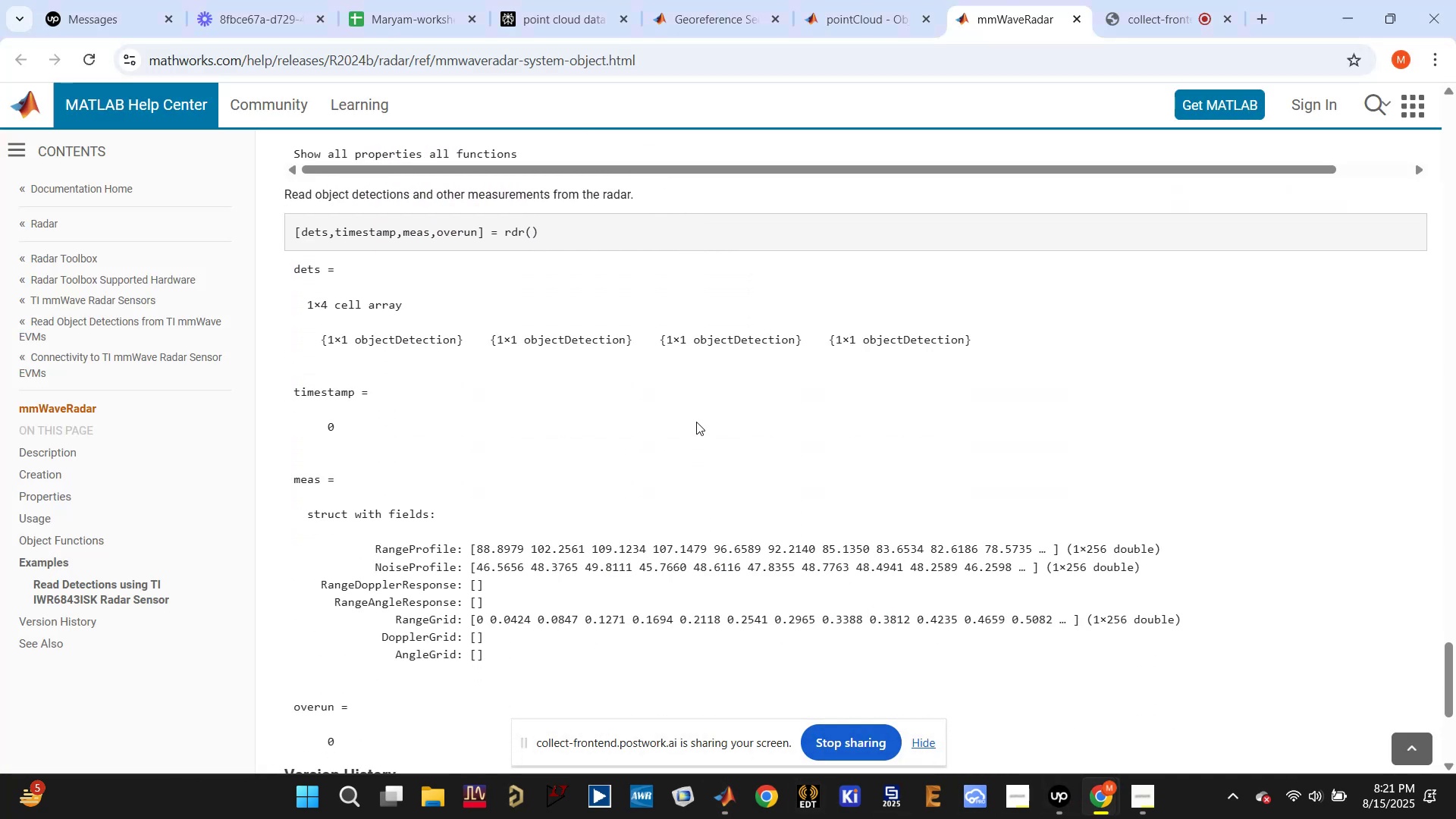 
scroll: coordinate [689, 431], scroll_direction: down, amount: 2.0
 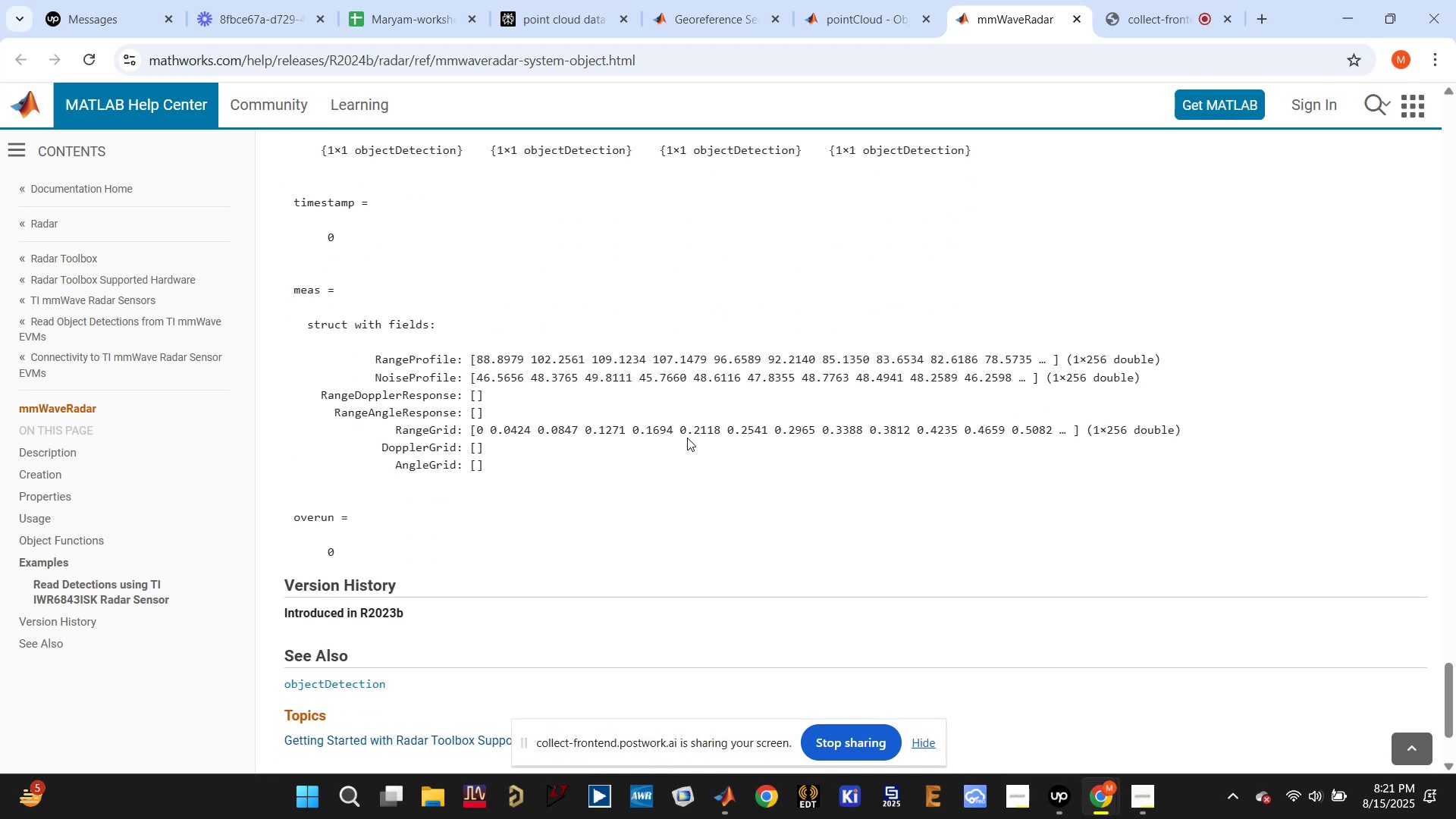 
wait(6.52)
 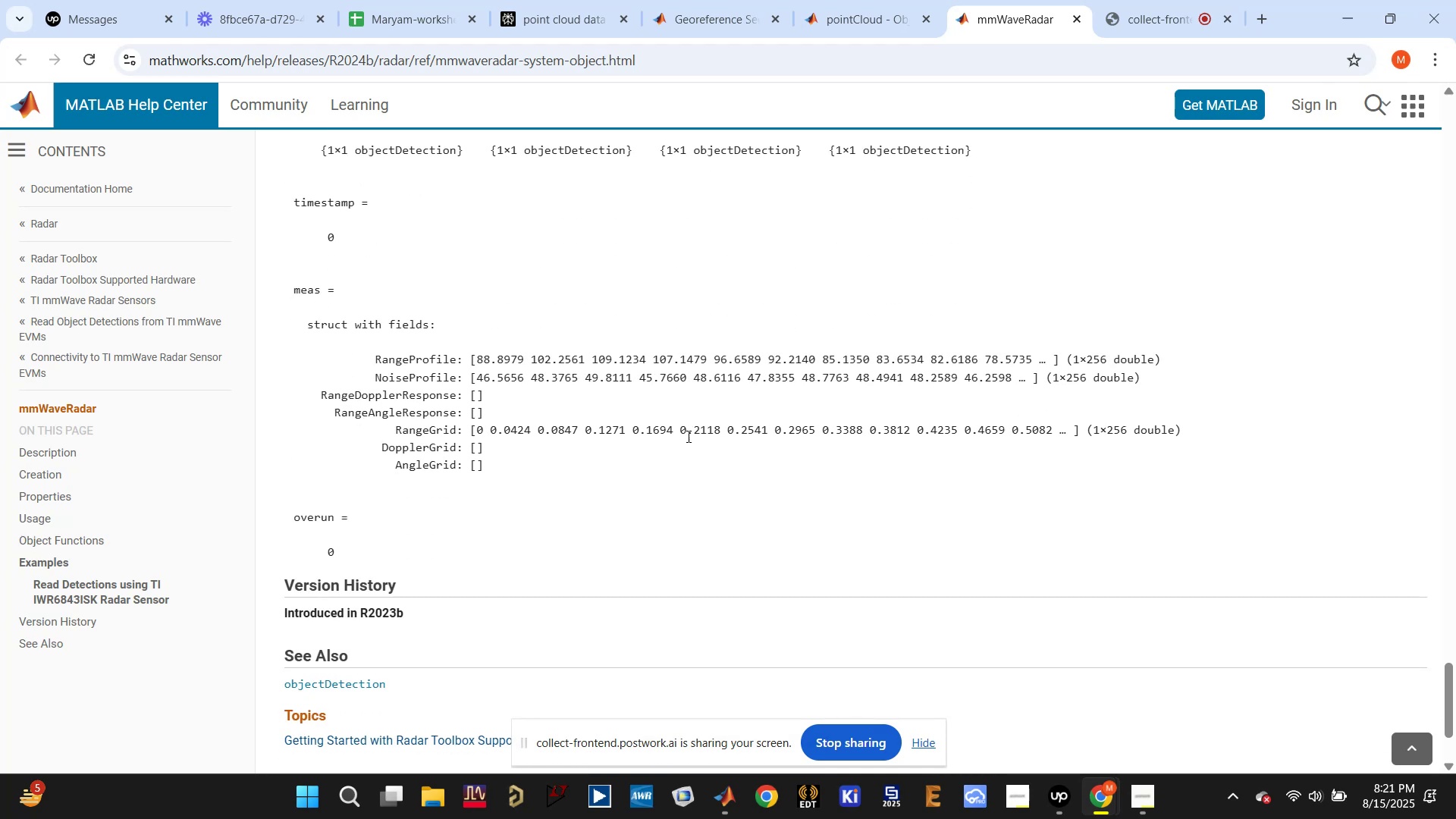 
scroll: coordinate [687, 436], scroll_direction: down, amount: 2.0
 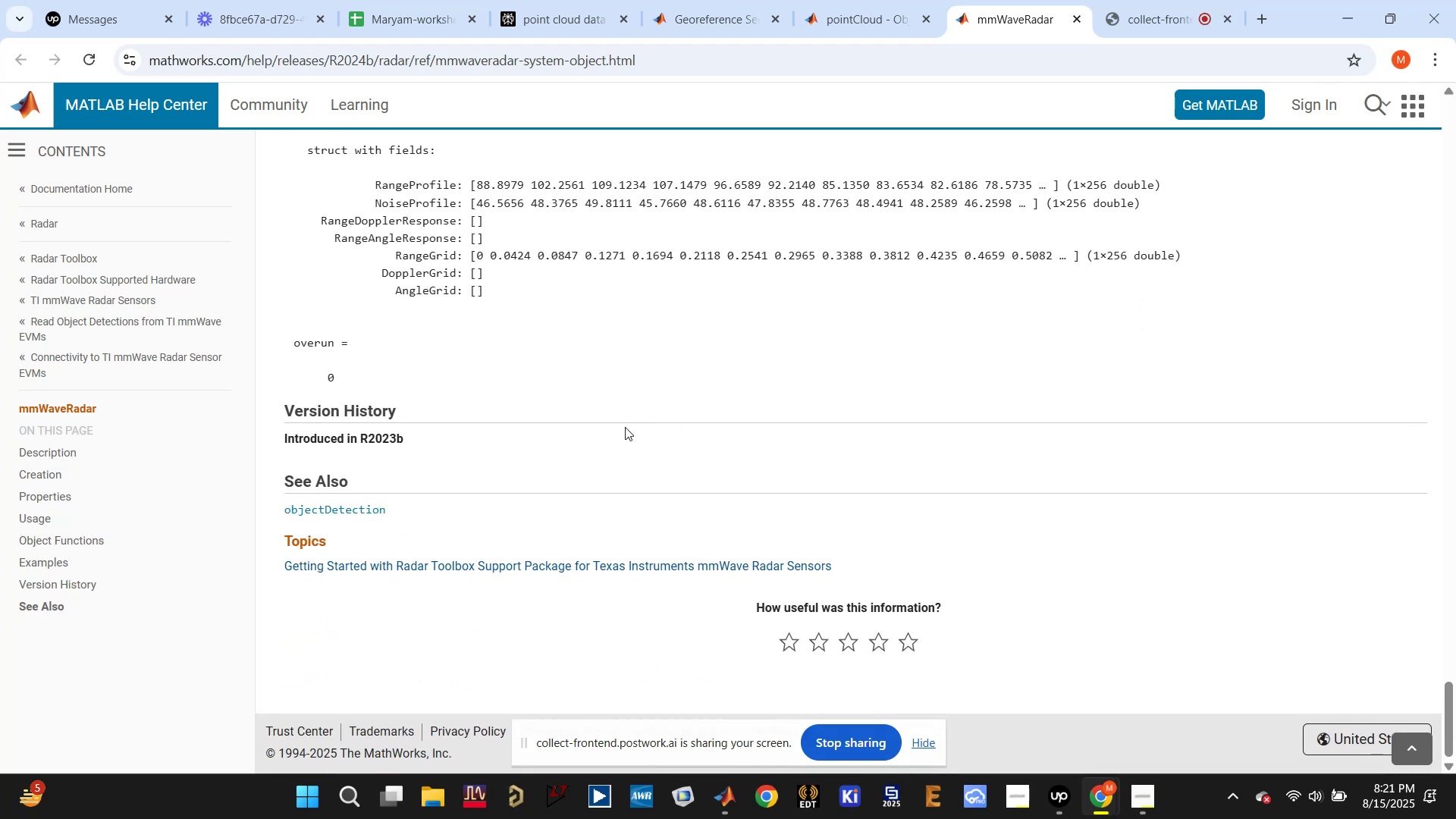 
right_click([332, 518])
 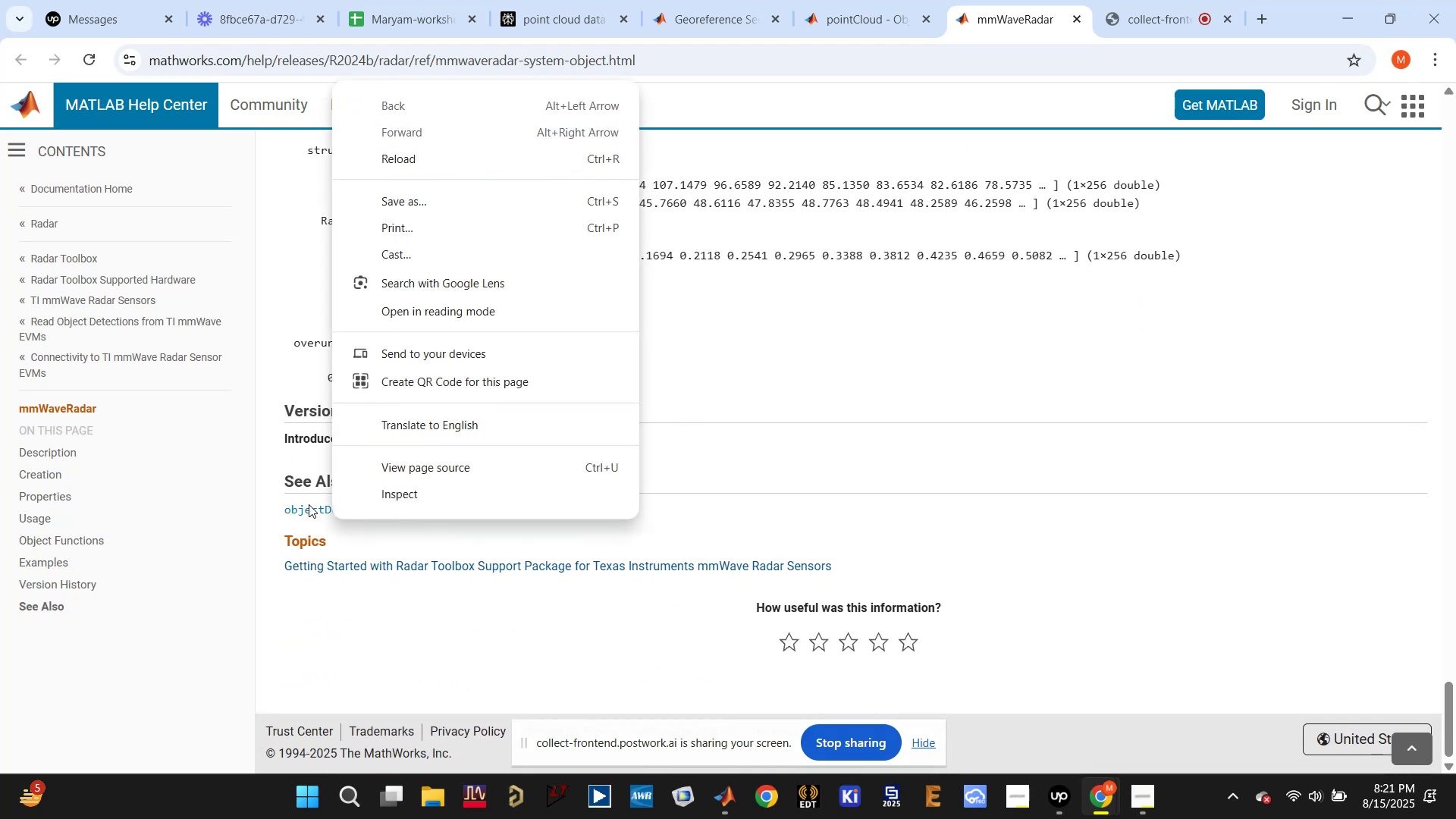 
right_click([312, 510])
 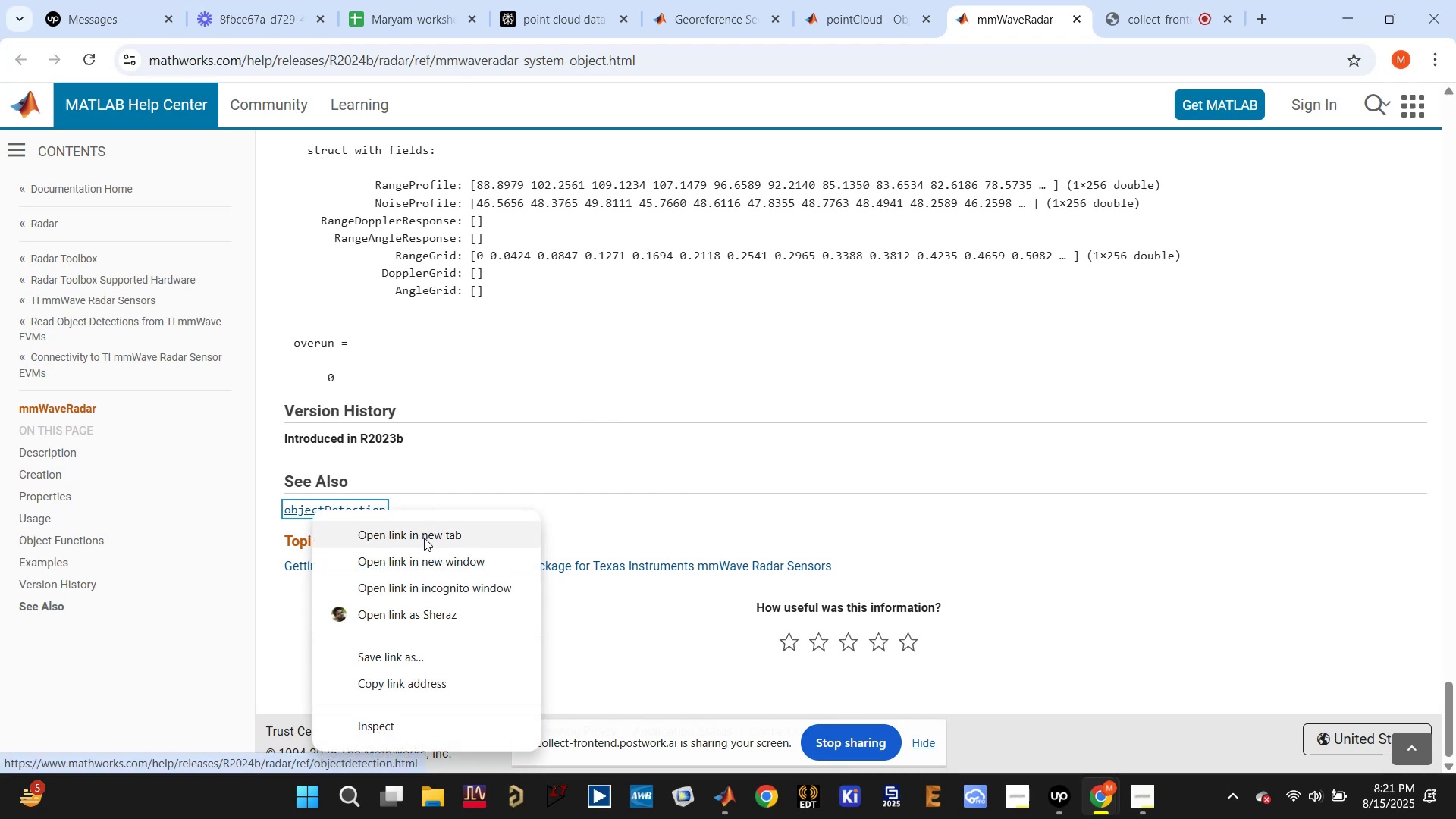 
left_click([425, 542])
 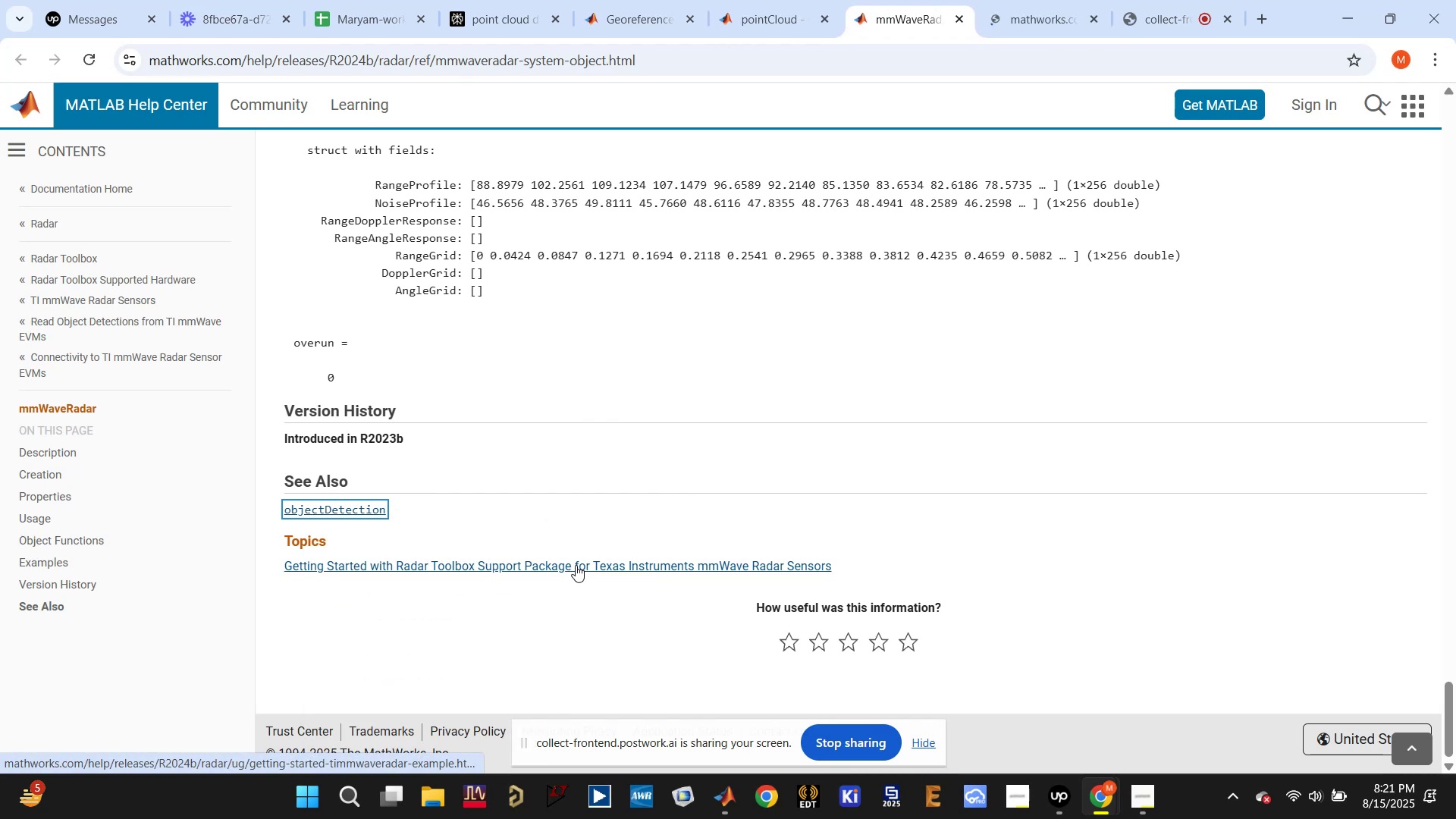 
left_click([576, 565])
 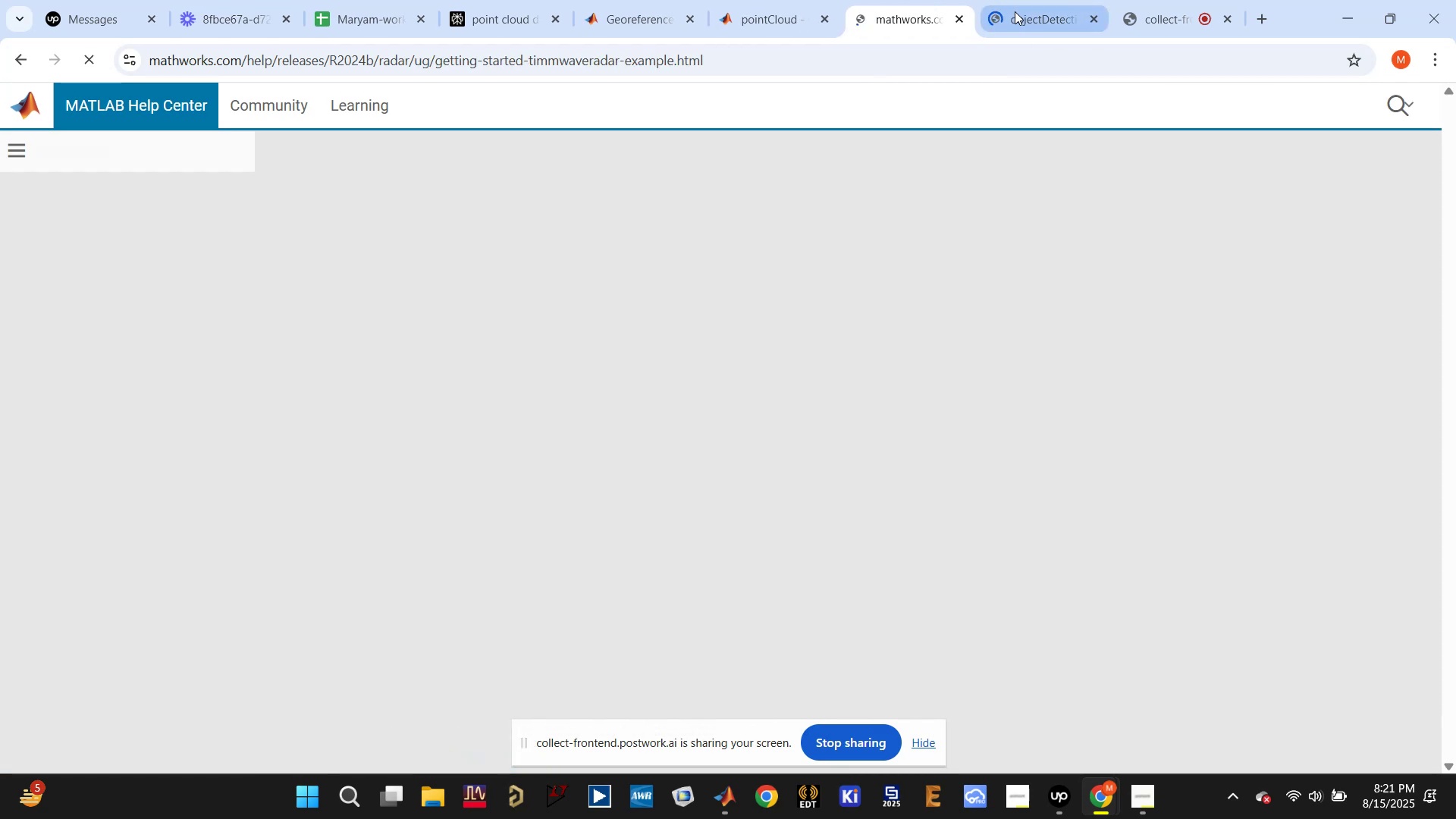 
double_click([915, 0])
 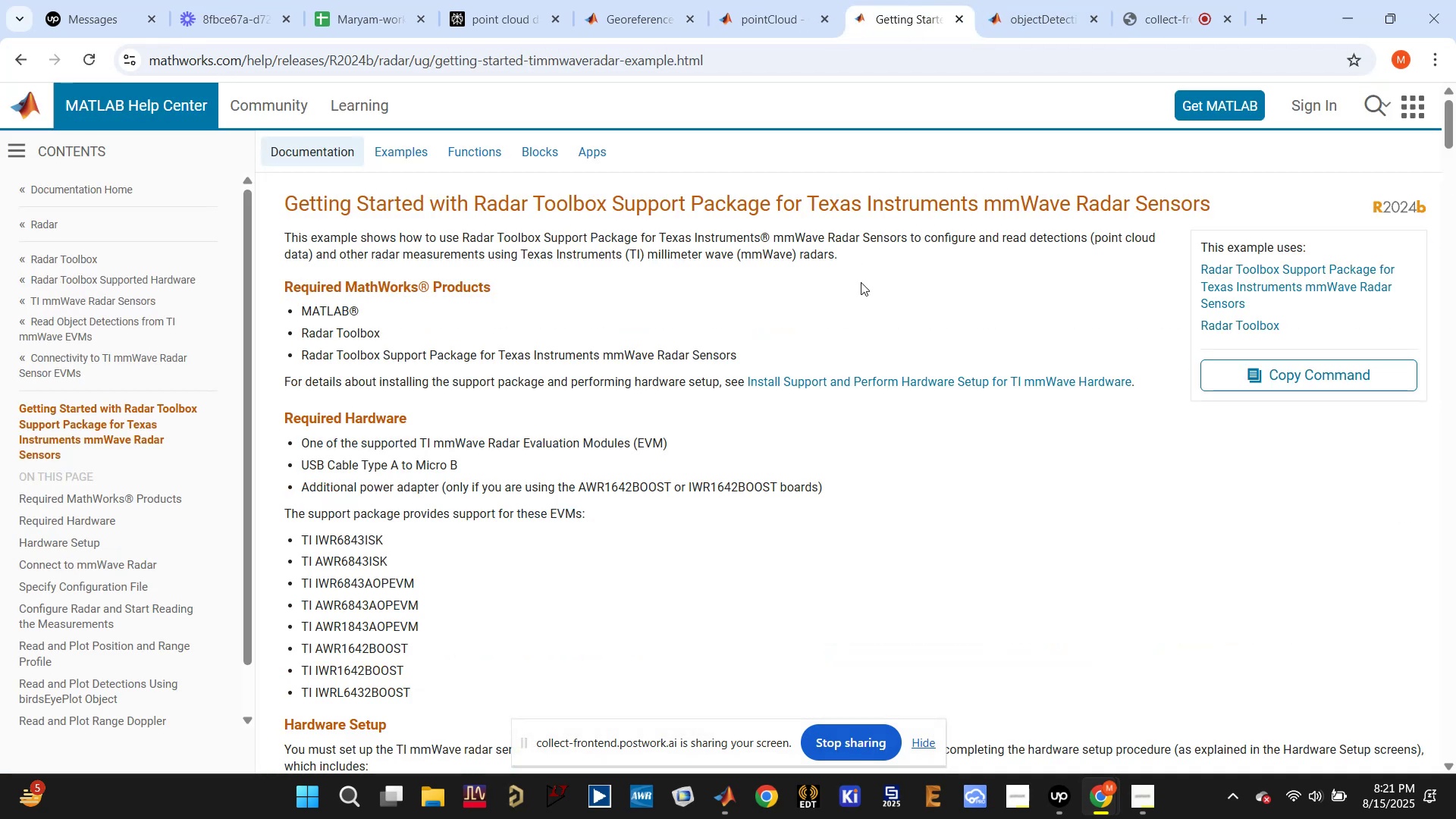 
scroll: coordinate [849, 412], scroll_direction: down, amount: 17.0
 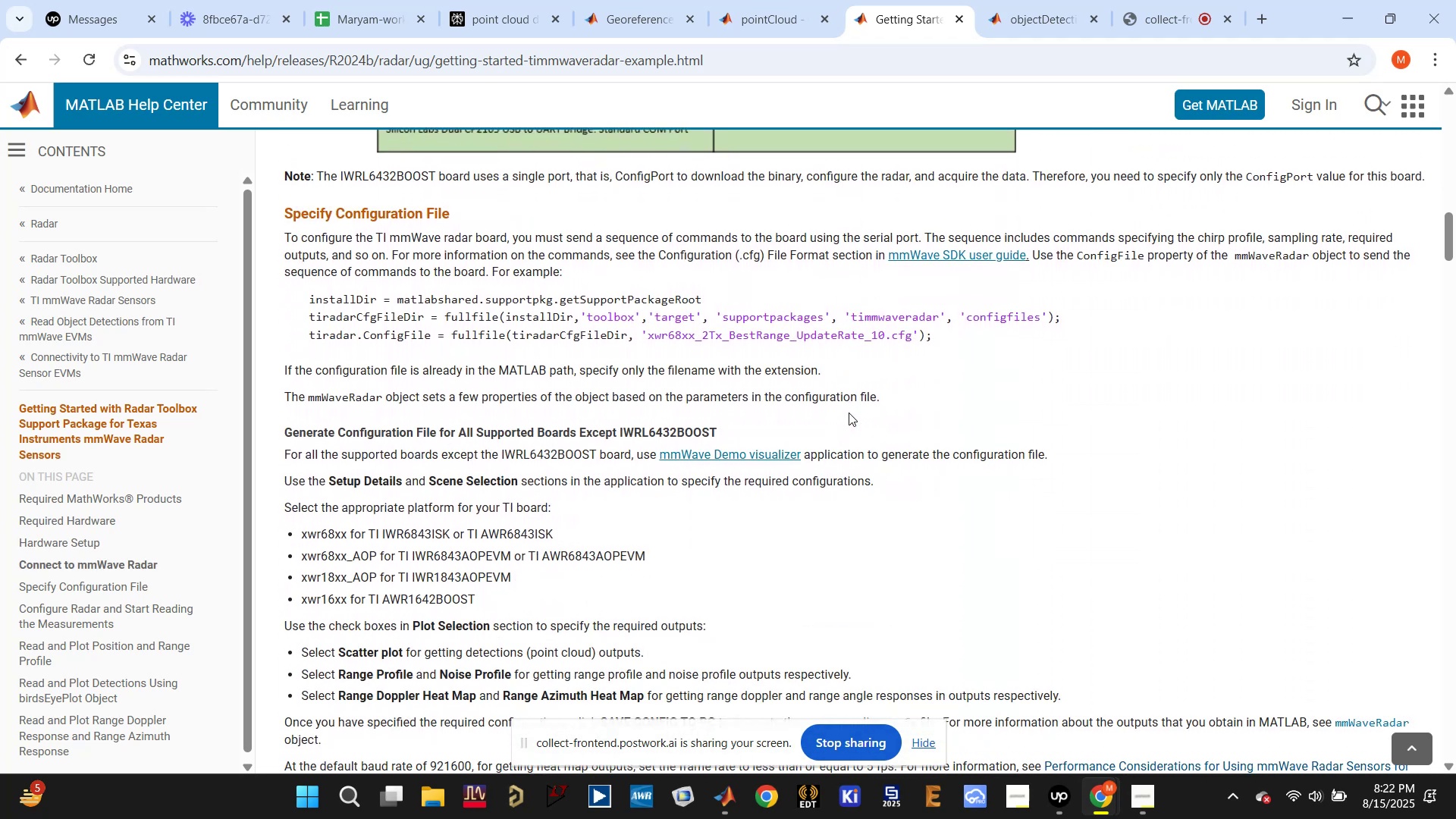 
scroll: coordinate [849, 416], scroll_direction: down, amount: 8.0
 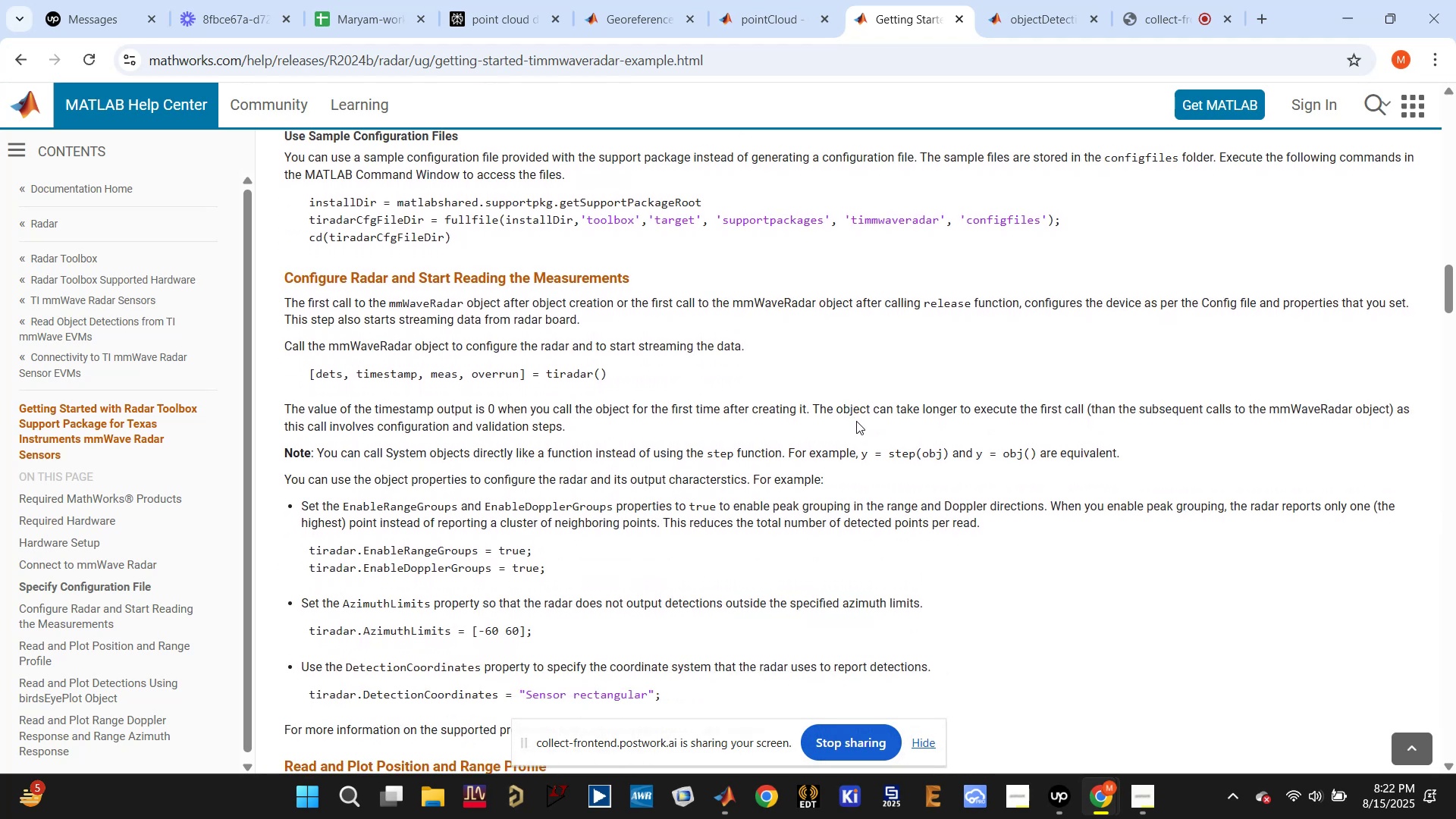 
wait(11.14)
 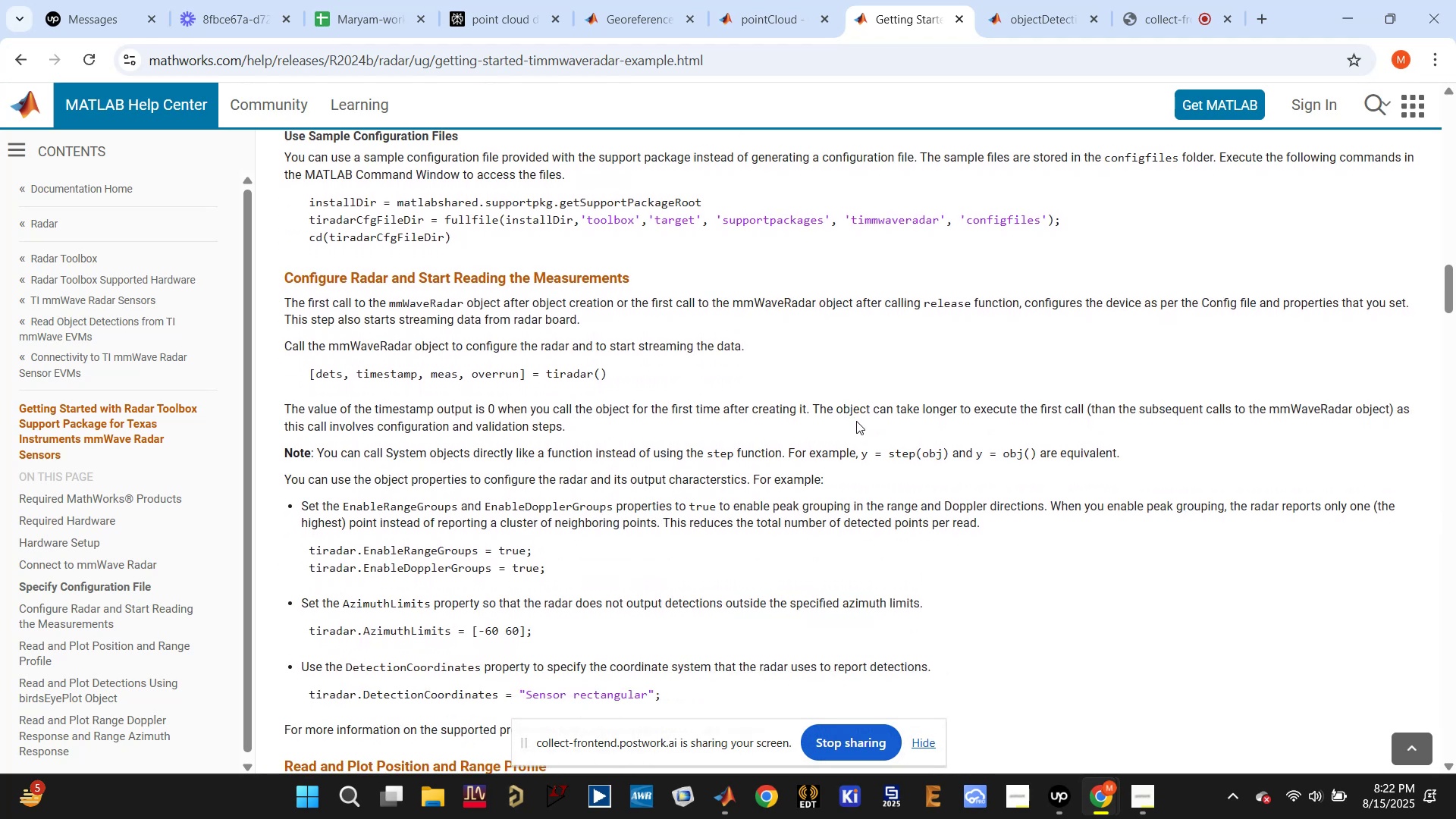 
left_click_drag(start_coordinate=[561, 571], to_coordinate=[306, 554])
 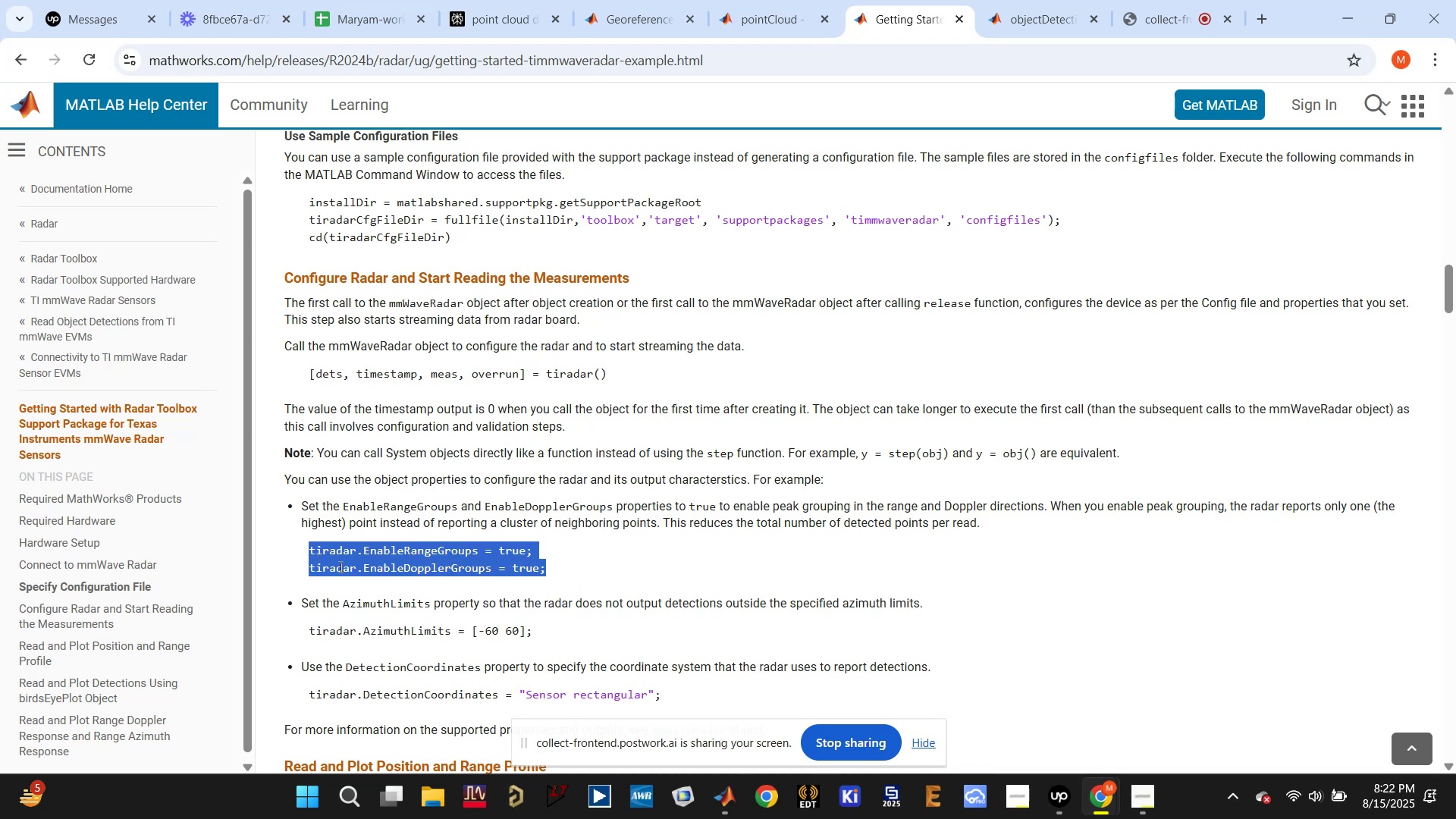 
key(Control+C)
 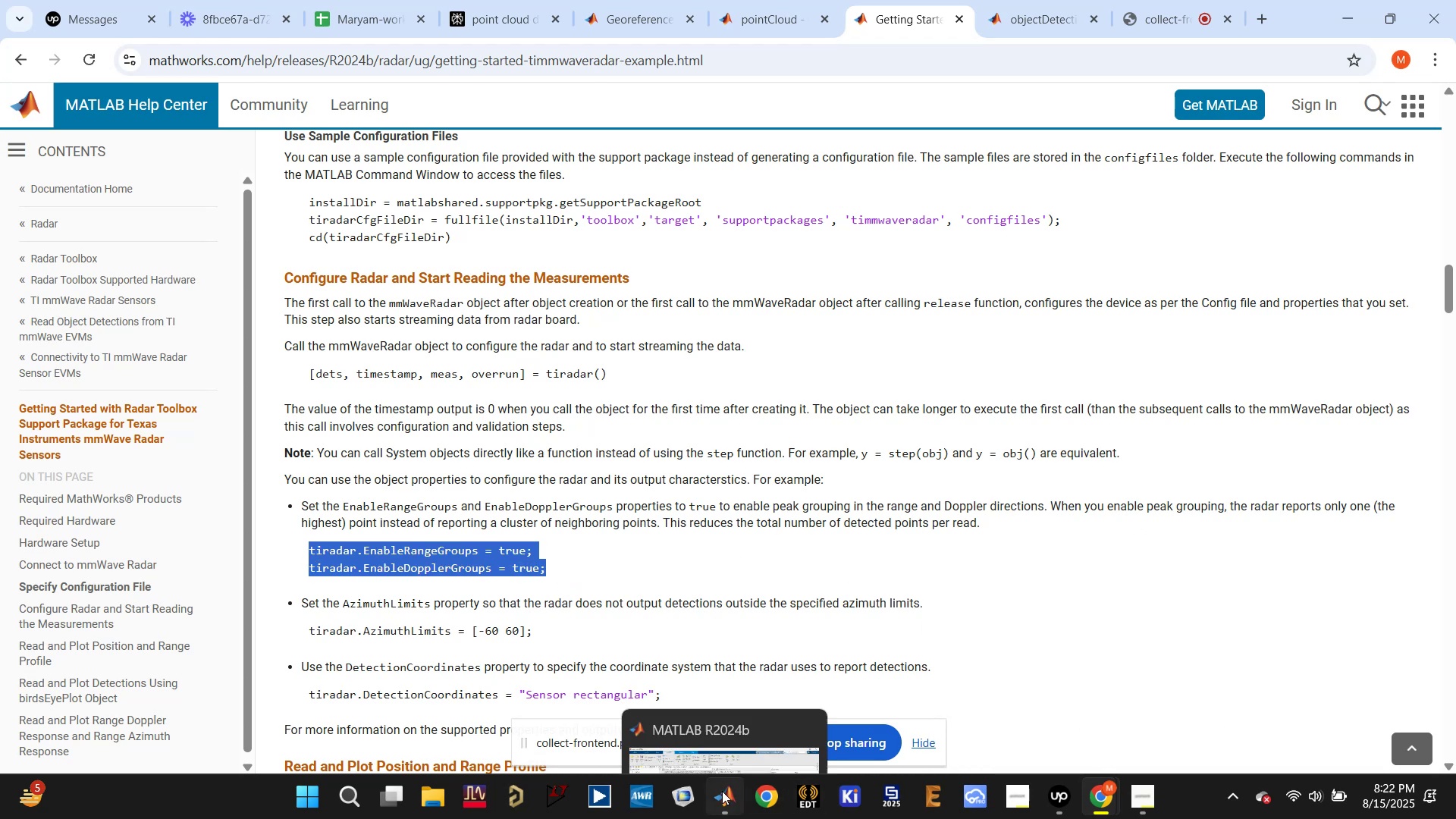 
left_click([701, 697])
 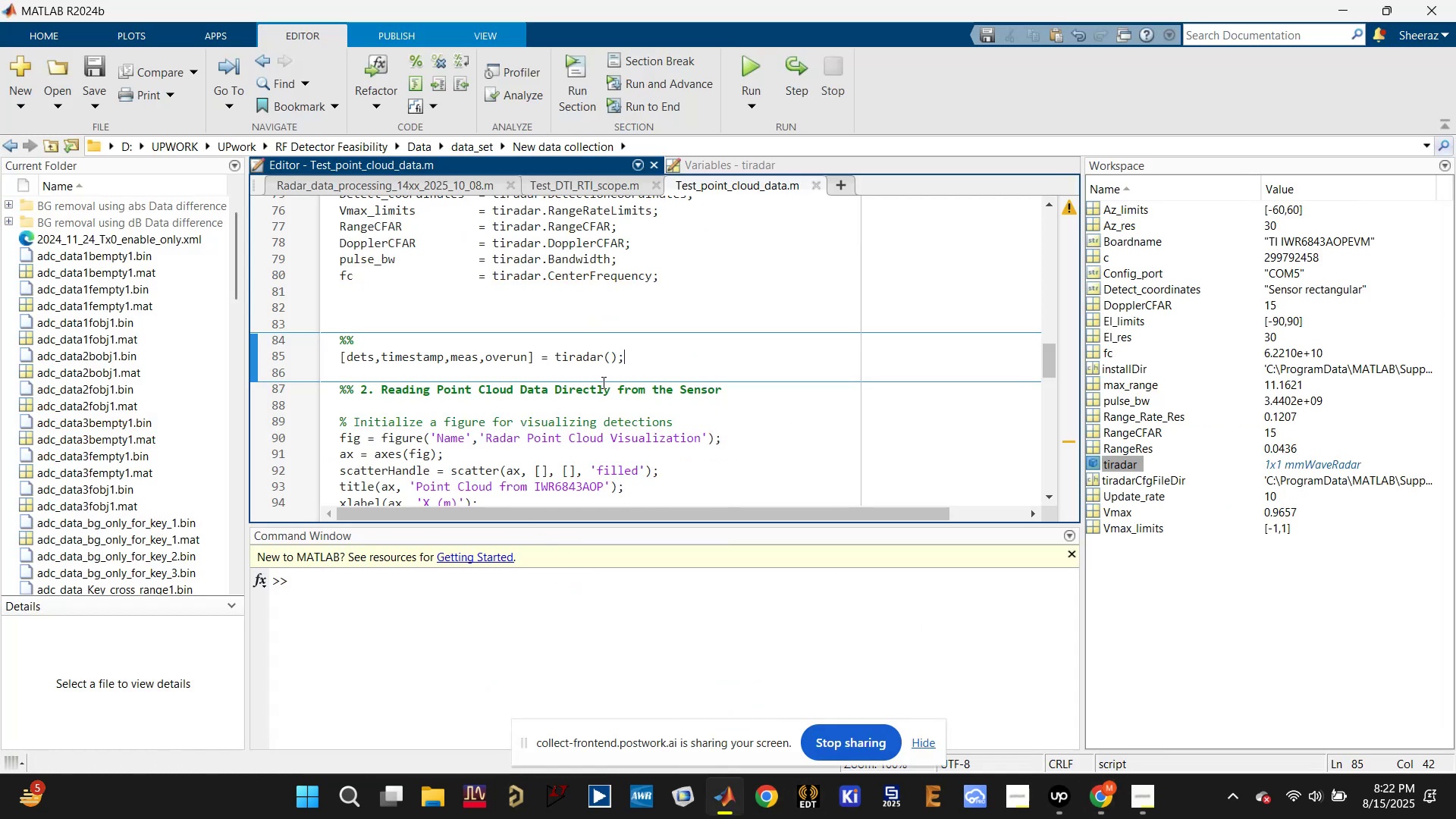 
key(Enter)
 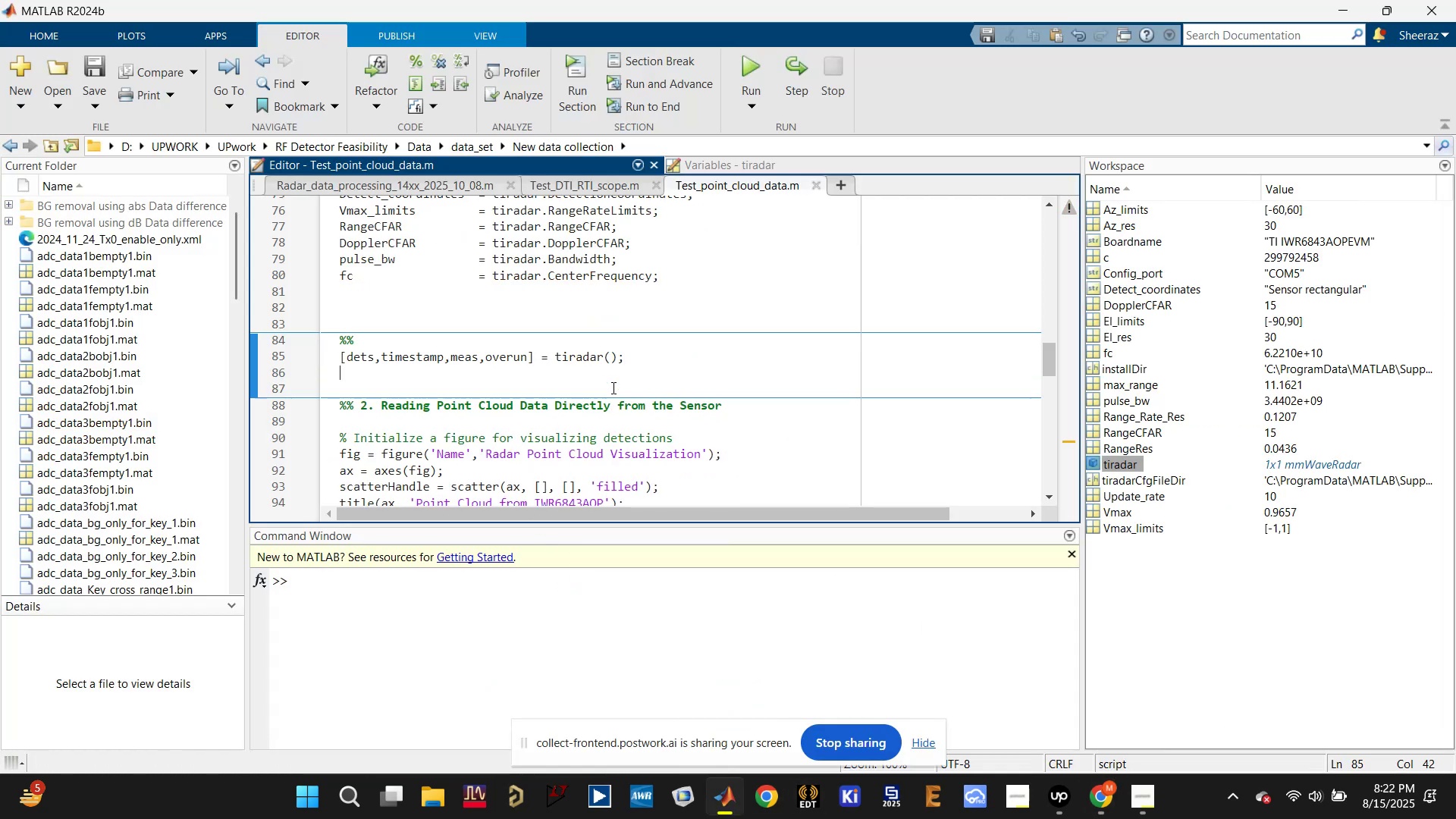 
key(Enter)
 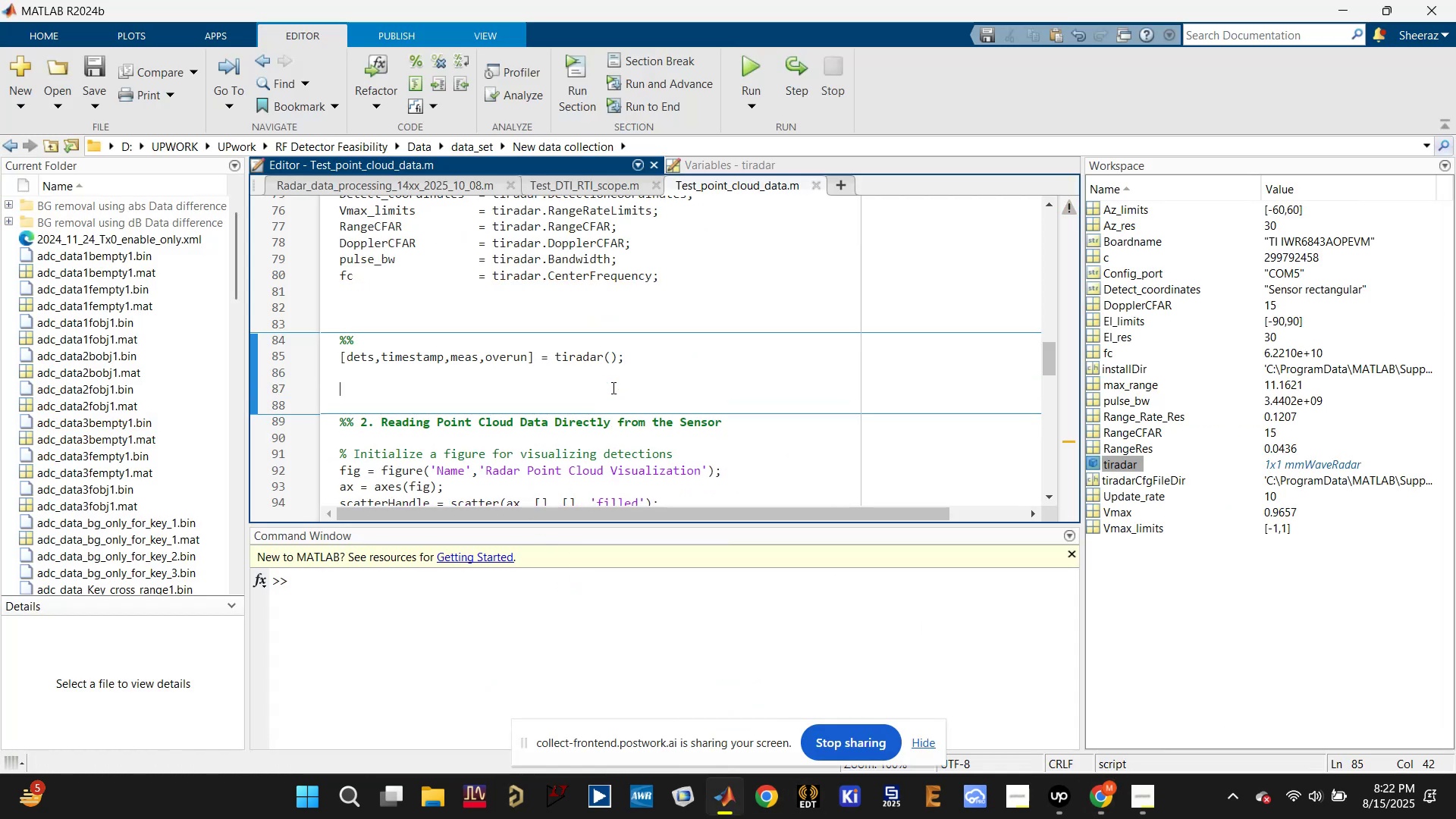 
key(Control+V)
 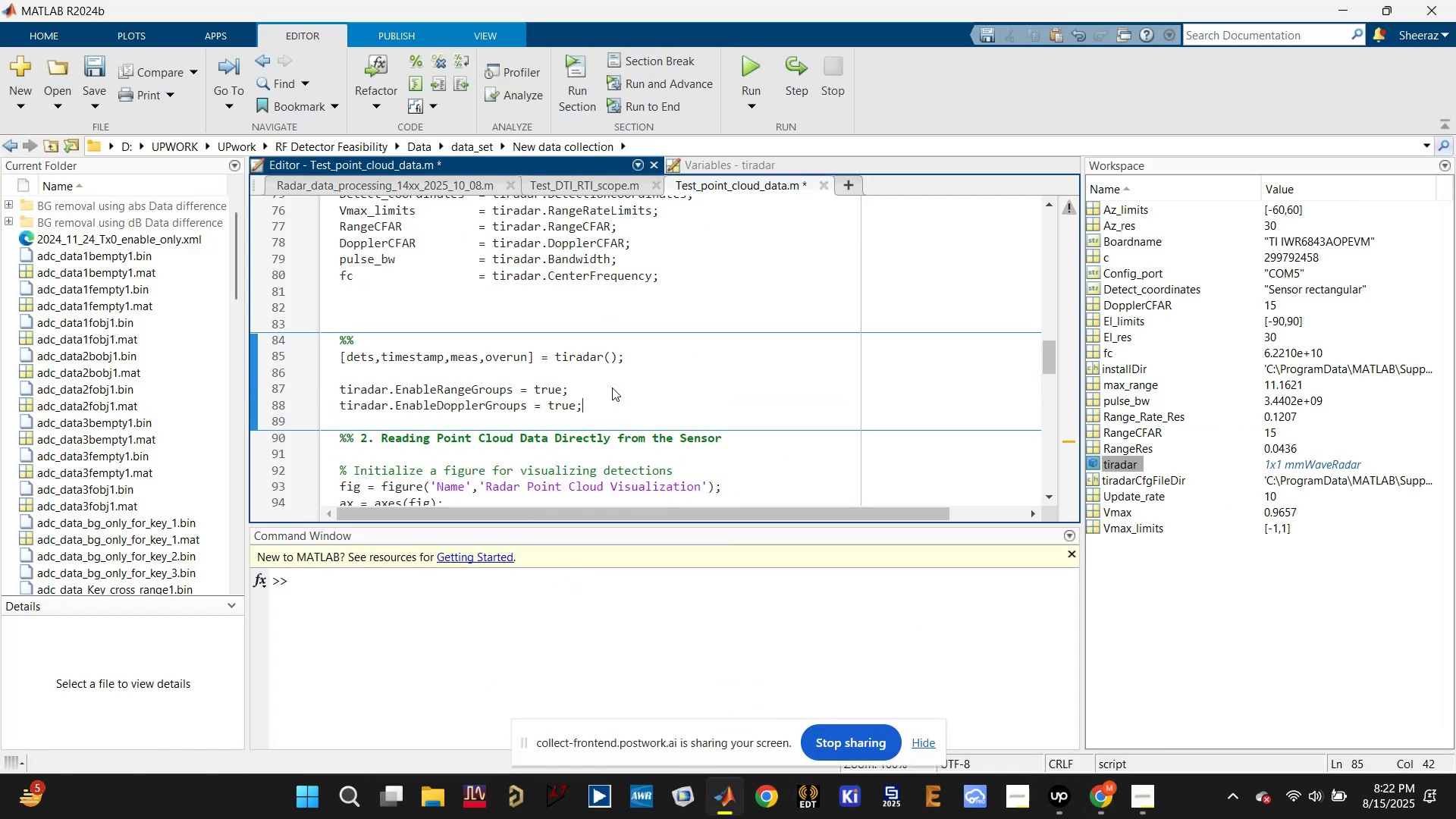 
key(Control+S)
 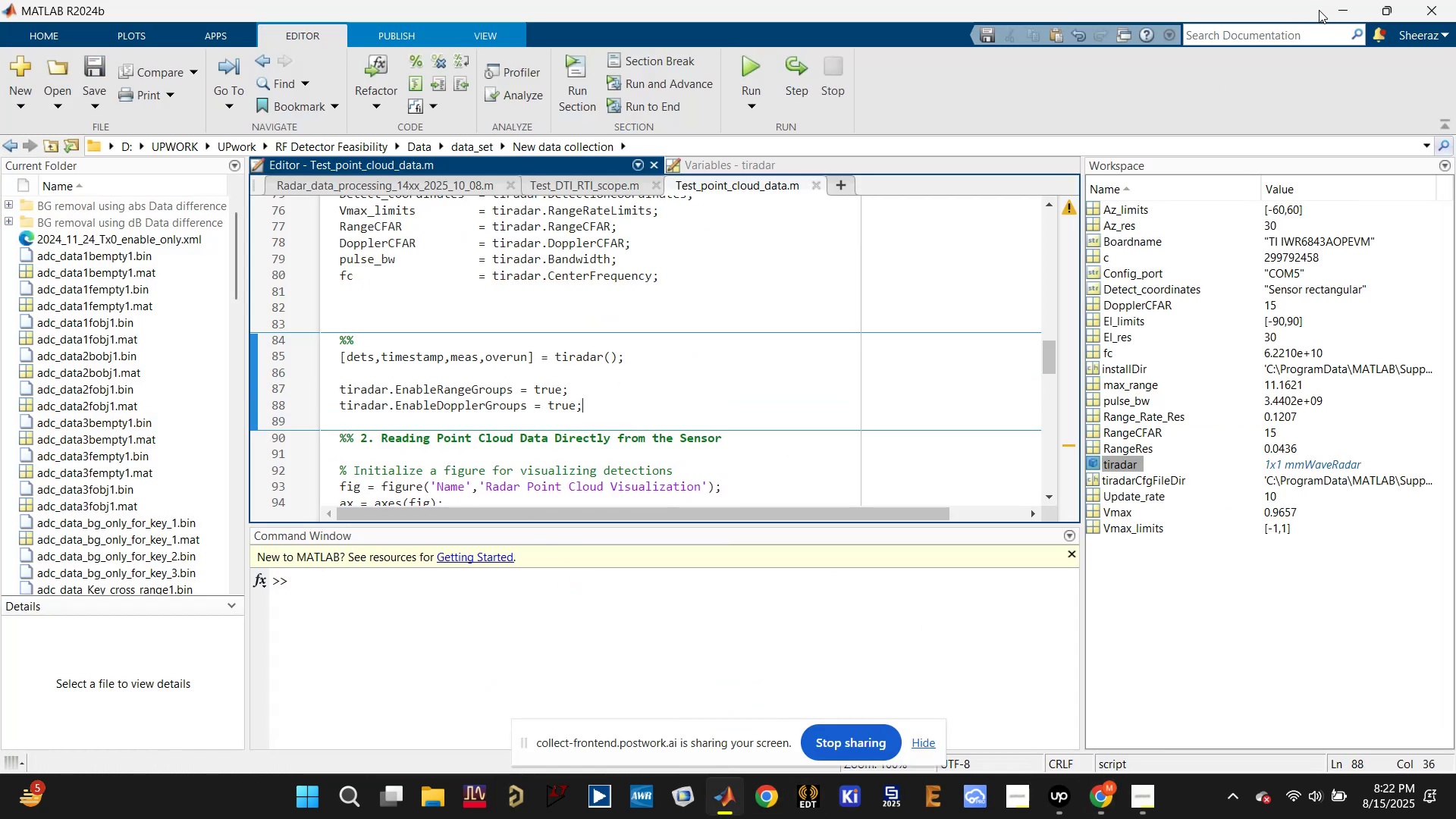 
left_click([1333, 8])
 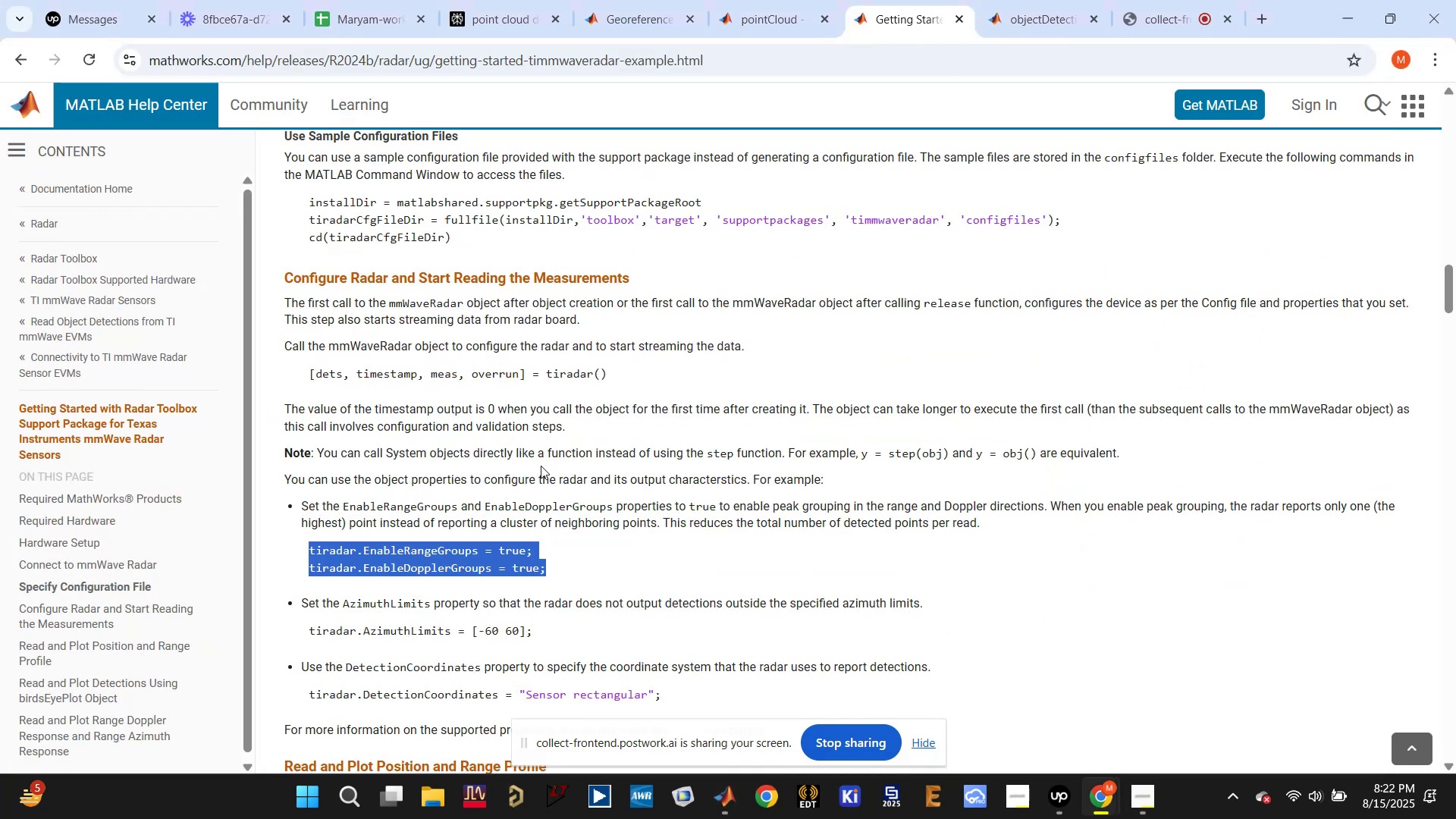 
scroll: coordinate [543, 473], scroll_direction: down, amount: 2.0
 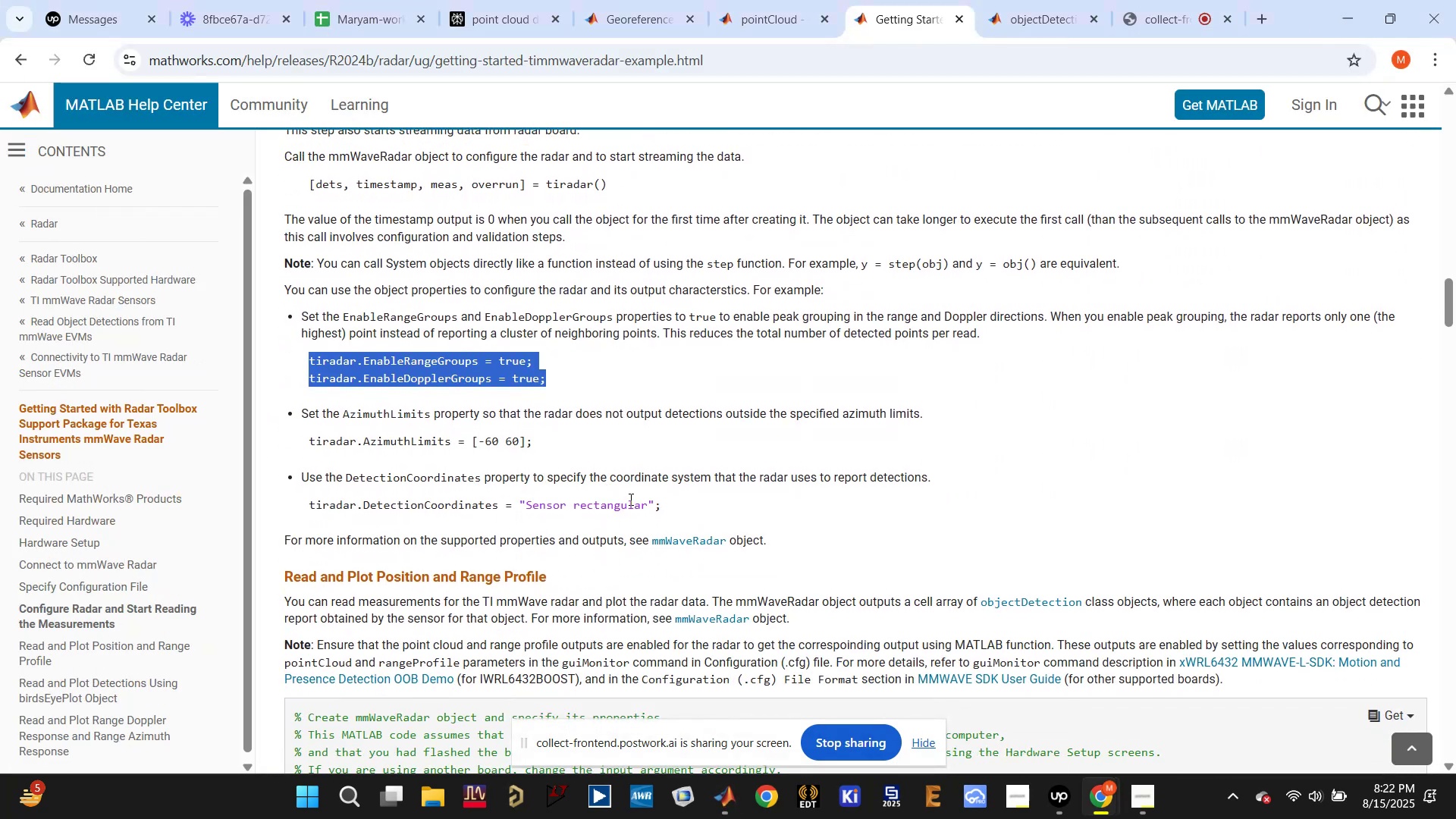 
wait(8.78)
 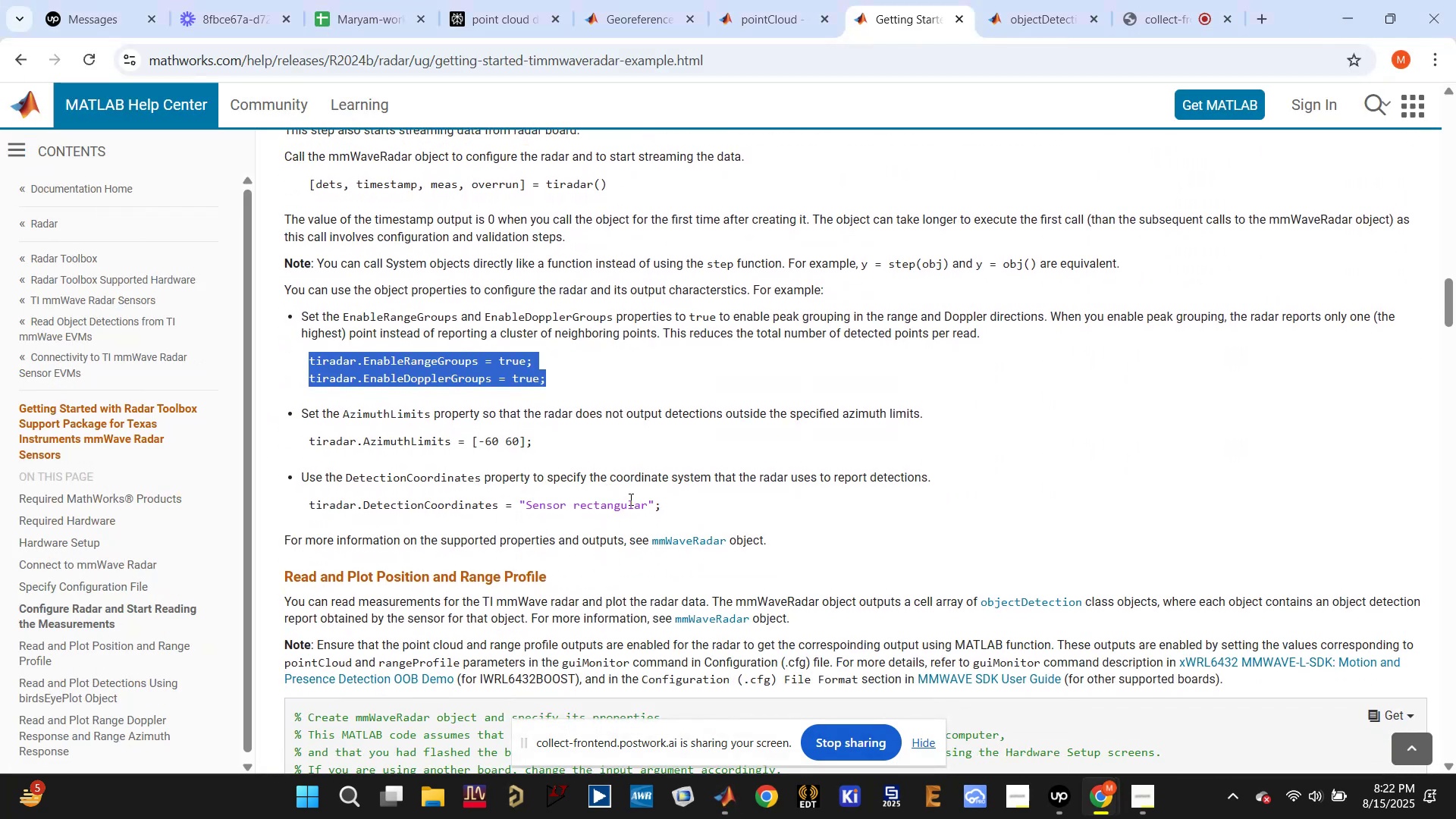 
left_click([705, 692])
 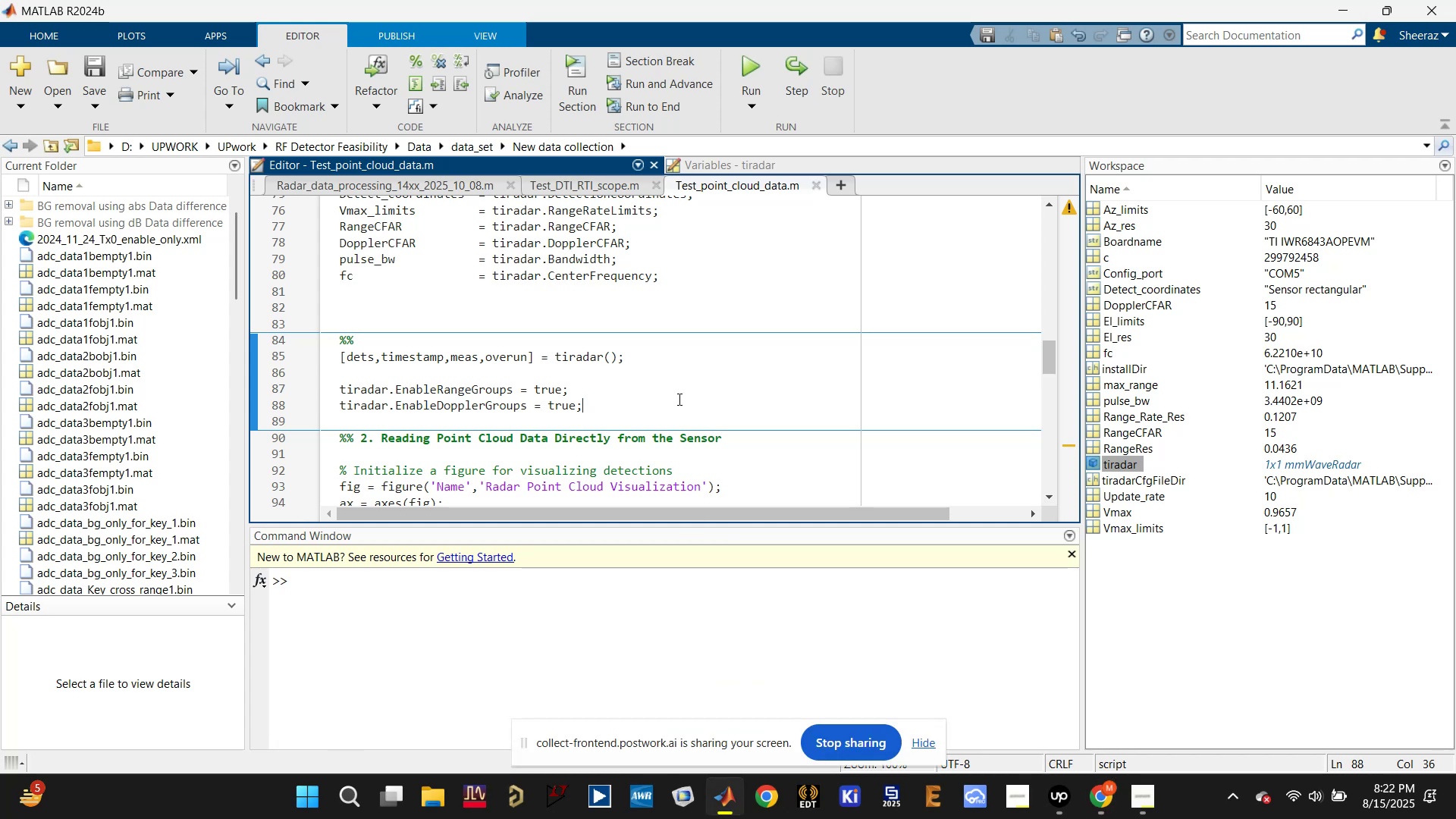 
left_click([710, 402])
 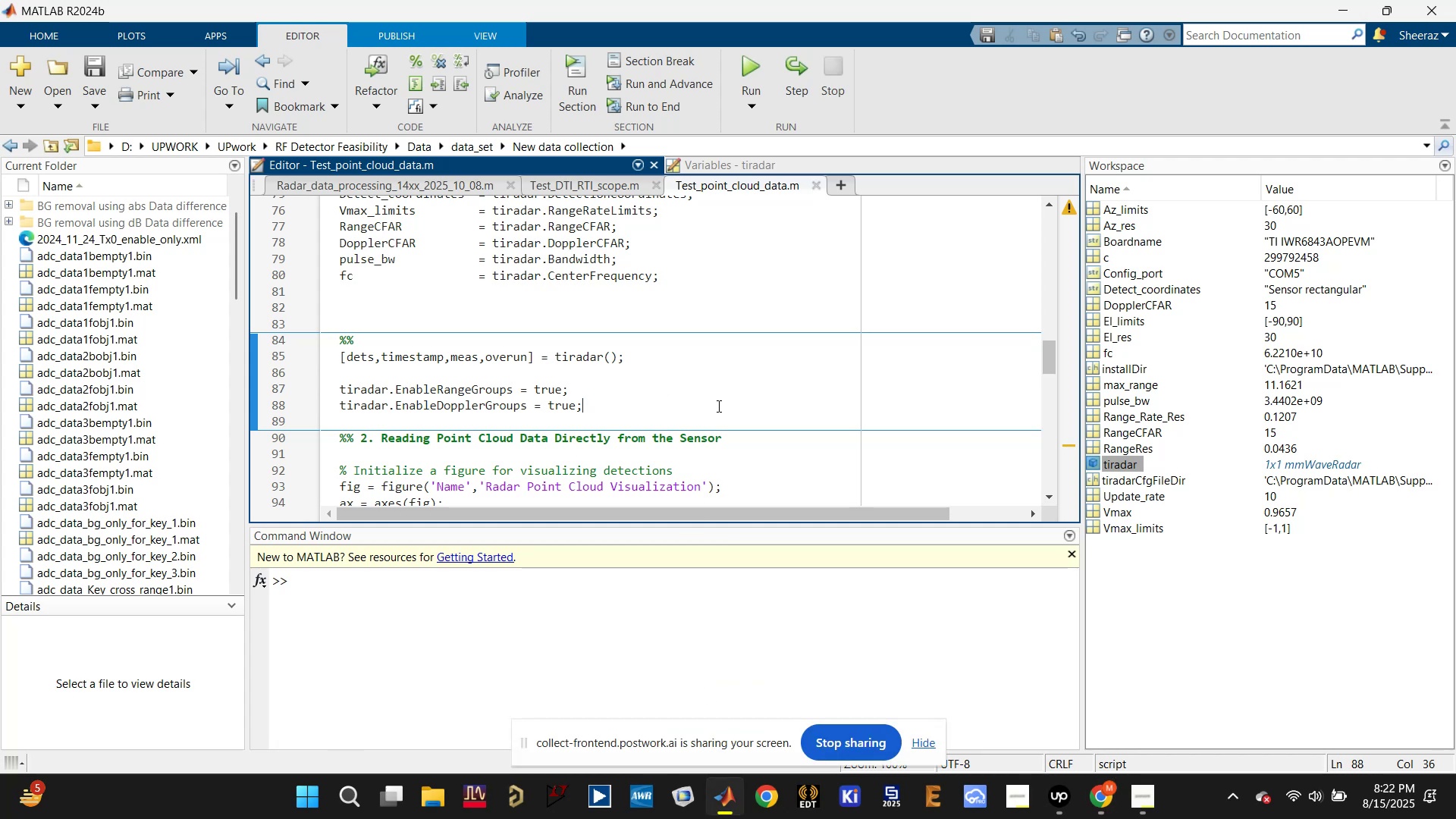 
scroll: coordinate [724, 425], scroll_direction: down, amount: 4.0
 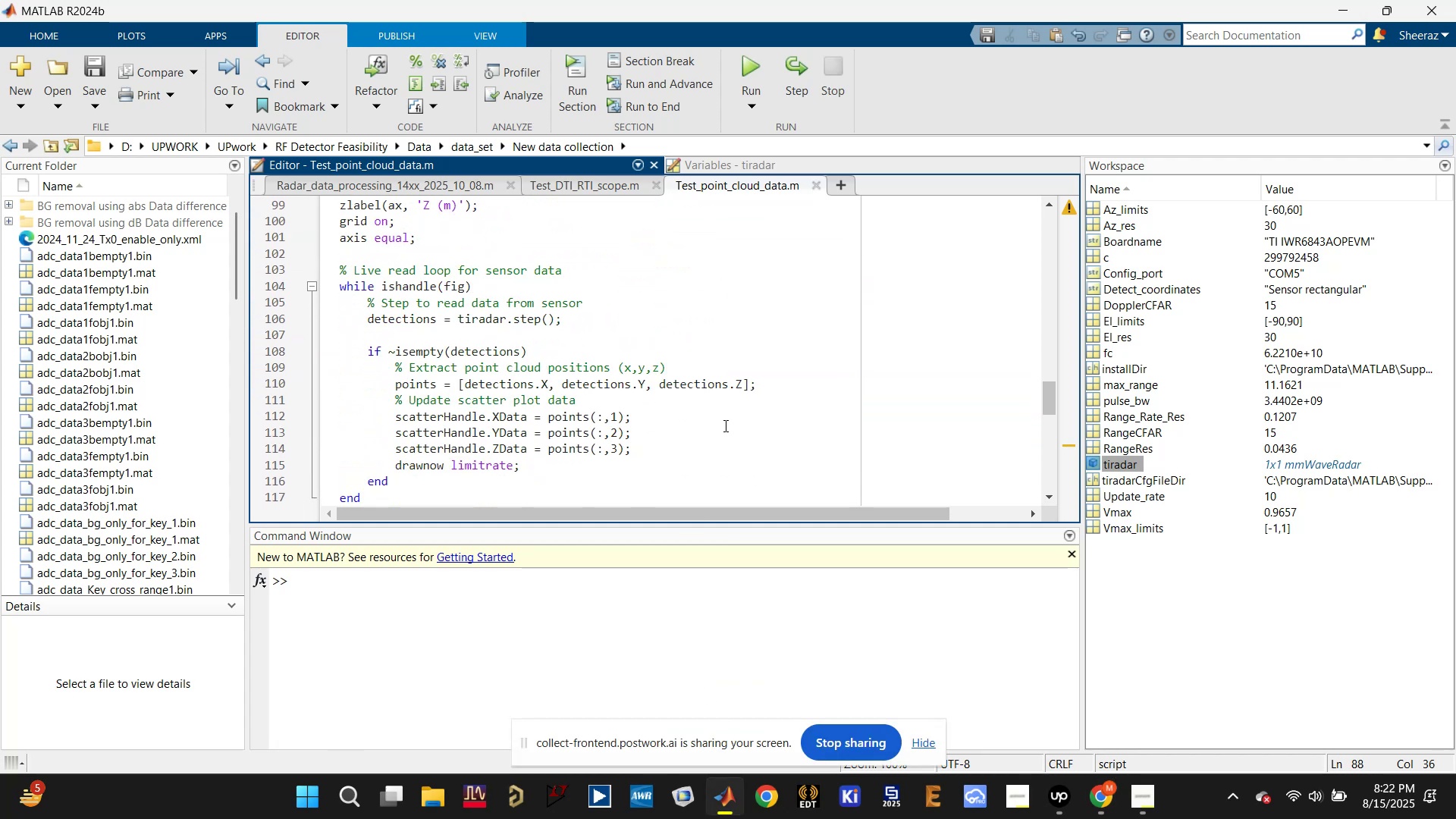 
scroll: coordinate [724, 425], scroll_direction: up, amount: 8.0
 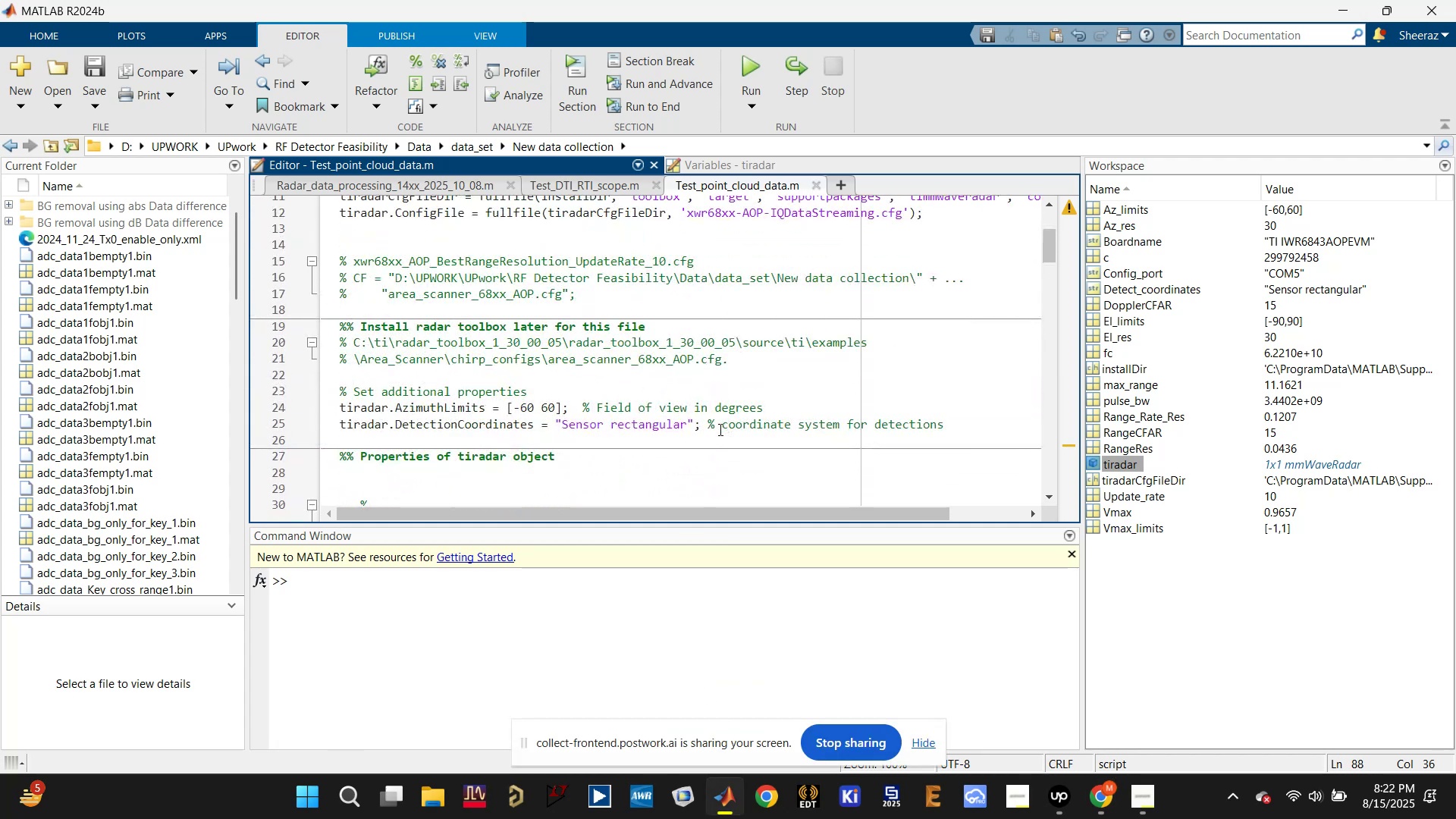 
left_click_drag(start_coordinate=[713, 434], to_coordinate=[325, 387])
 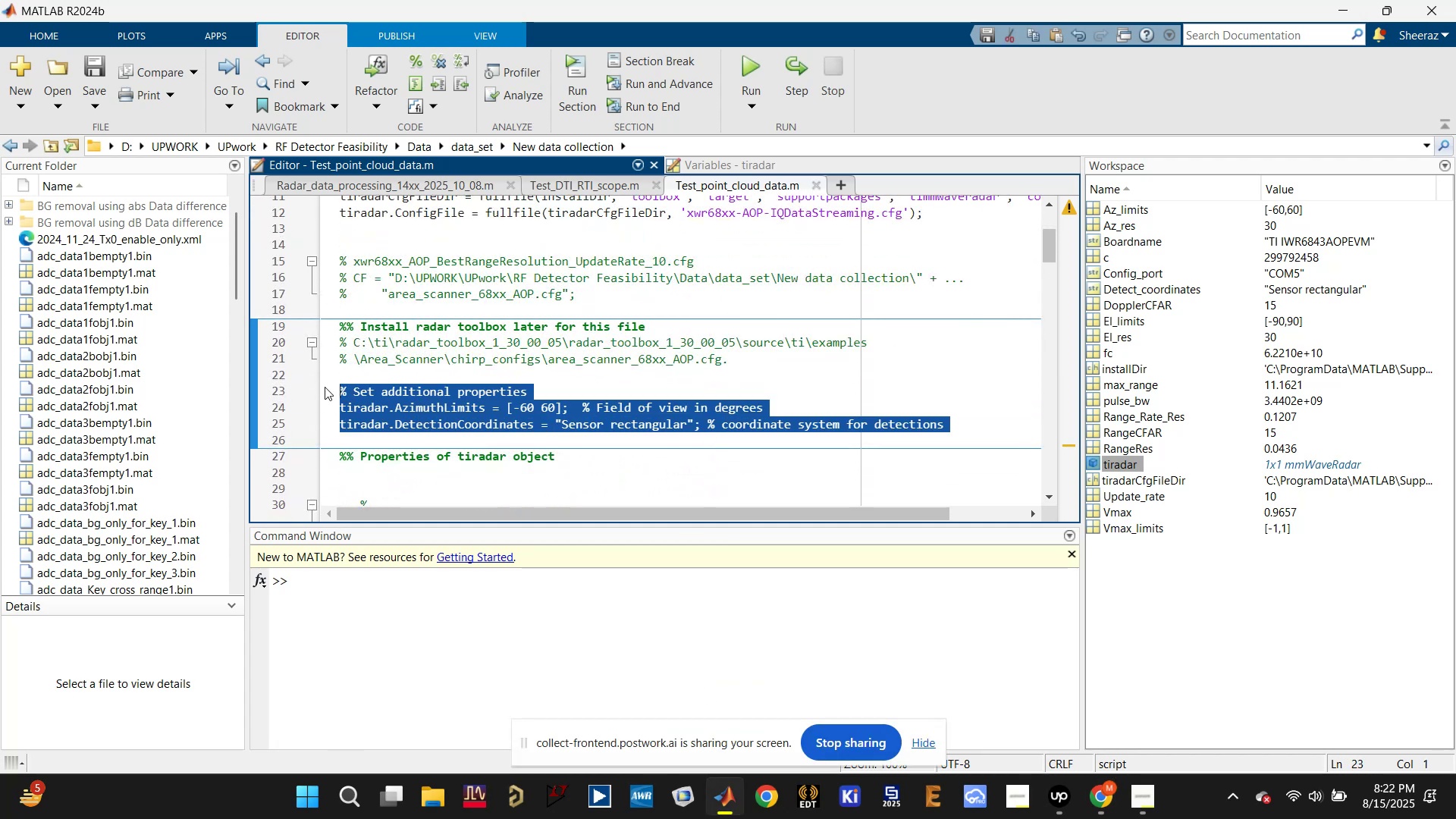 
key(Control+X)
 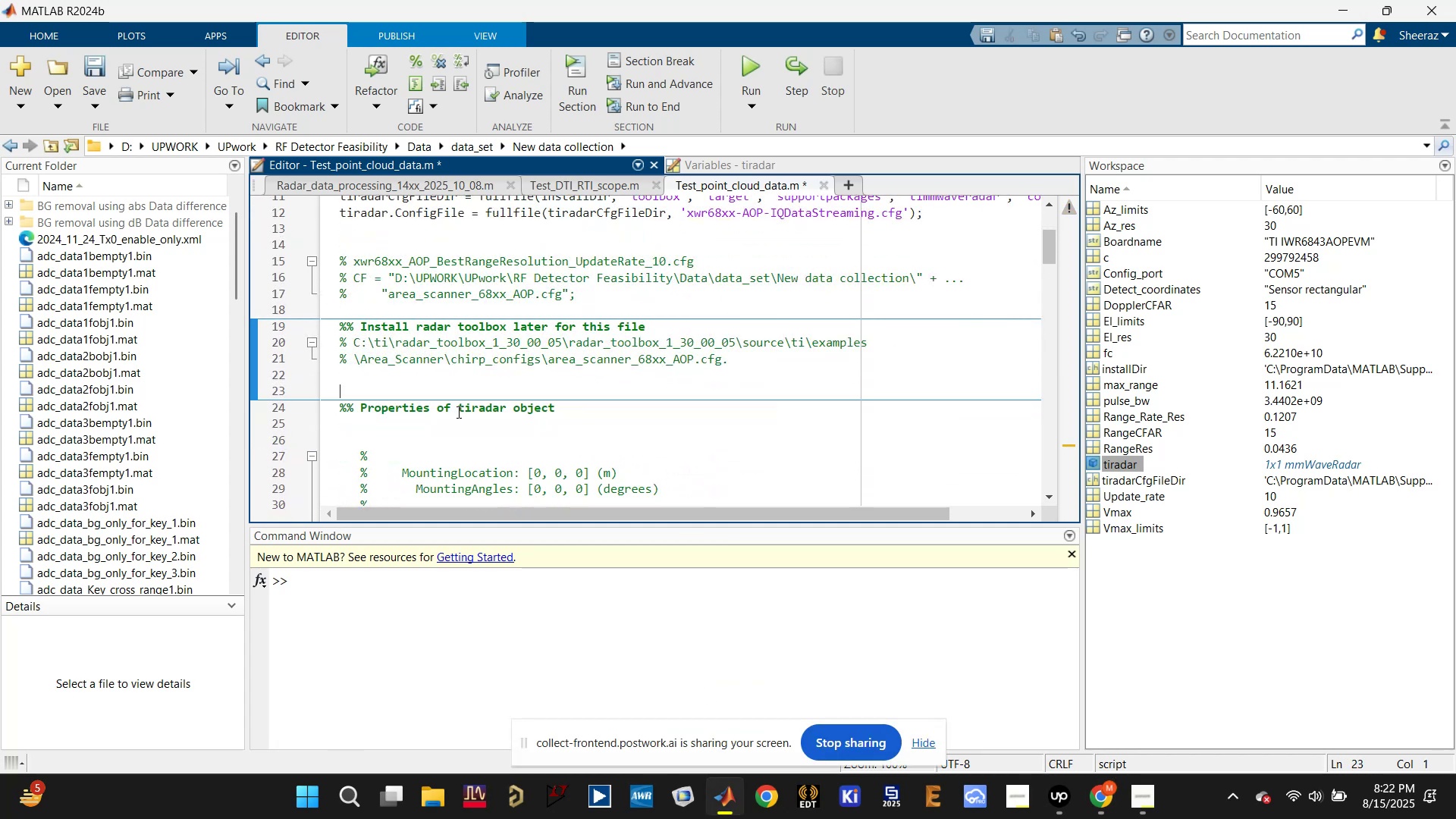 
scroll: coordinate [469, 419], scroll_direction: down, amount: 11.0
 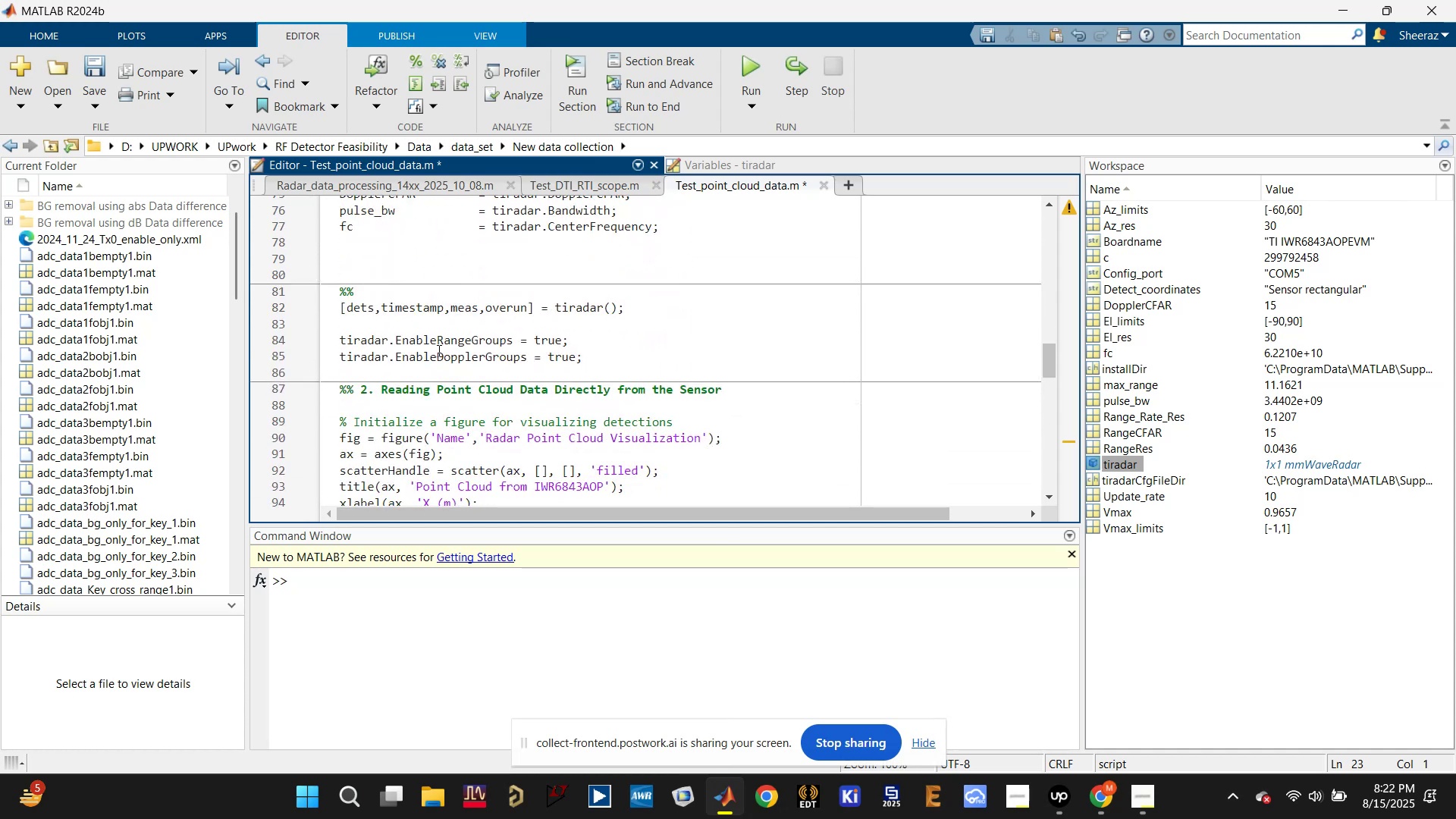 
left_click([391, 325])
 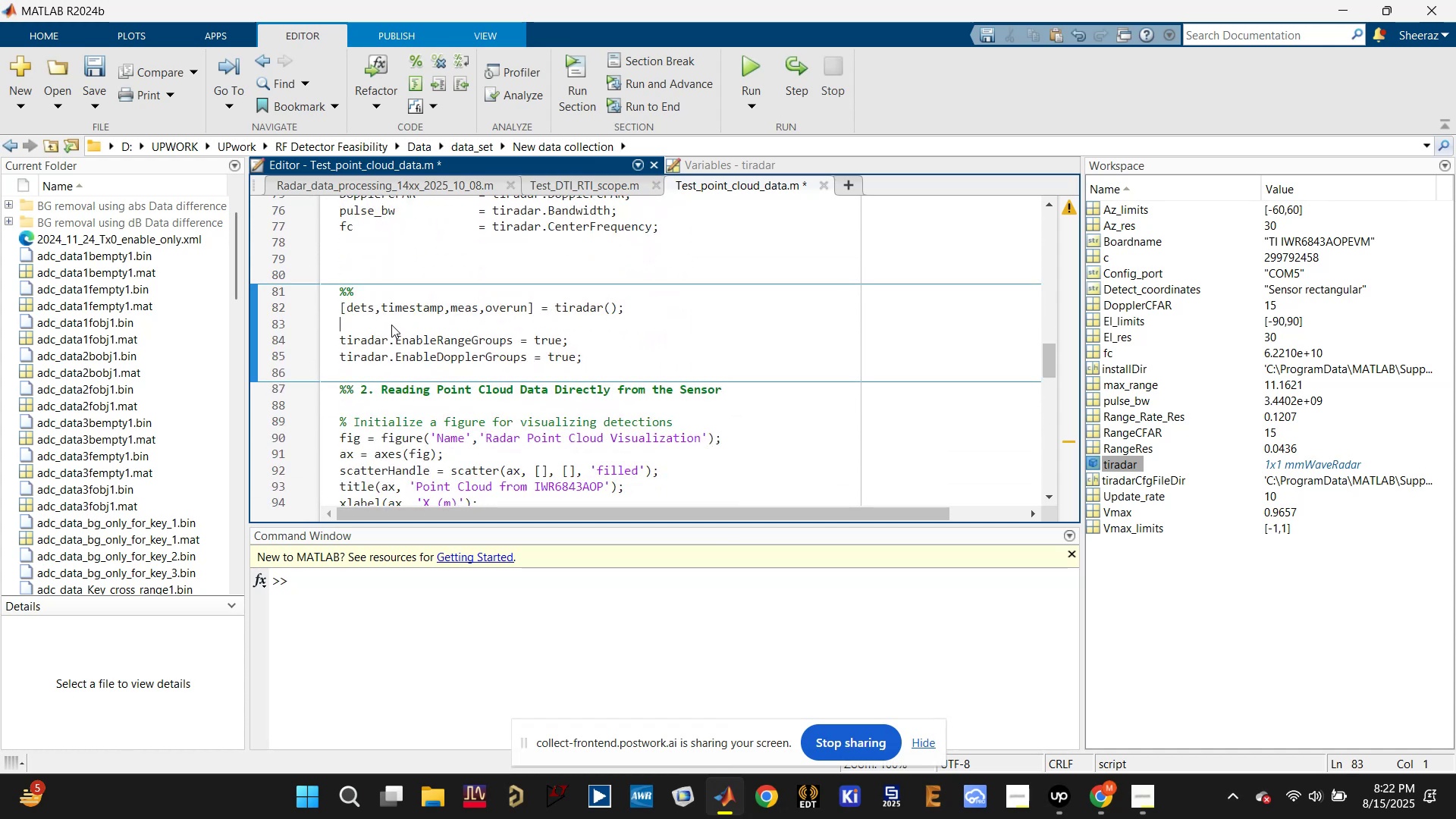 
key(Control+V)
 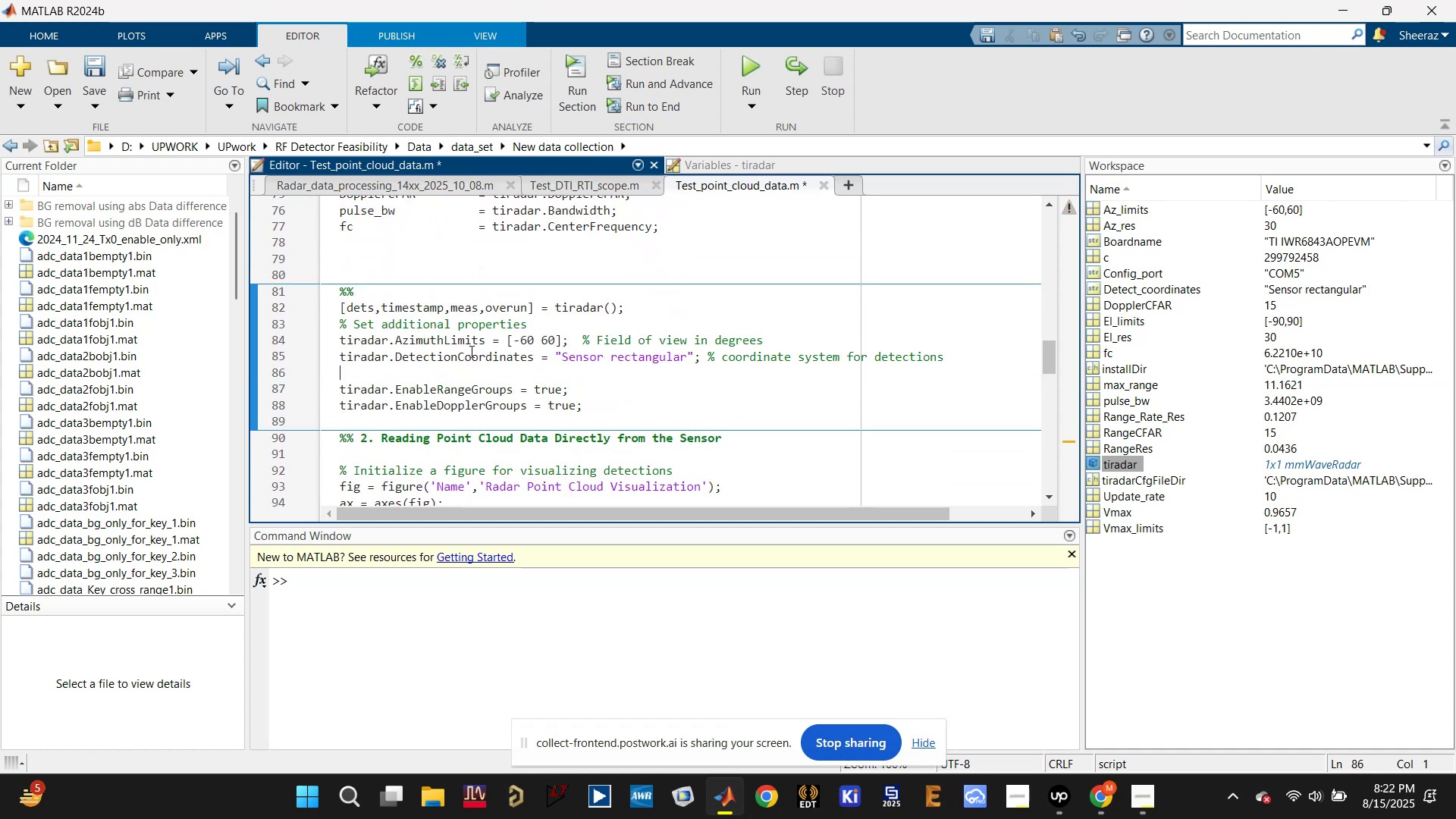 
key(Control+S)
 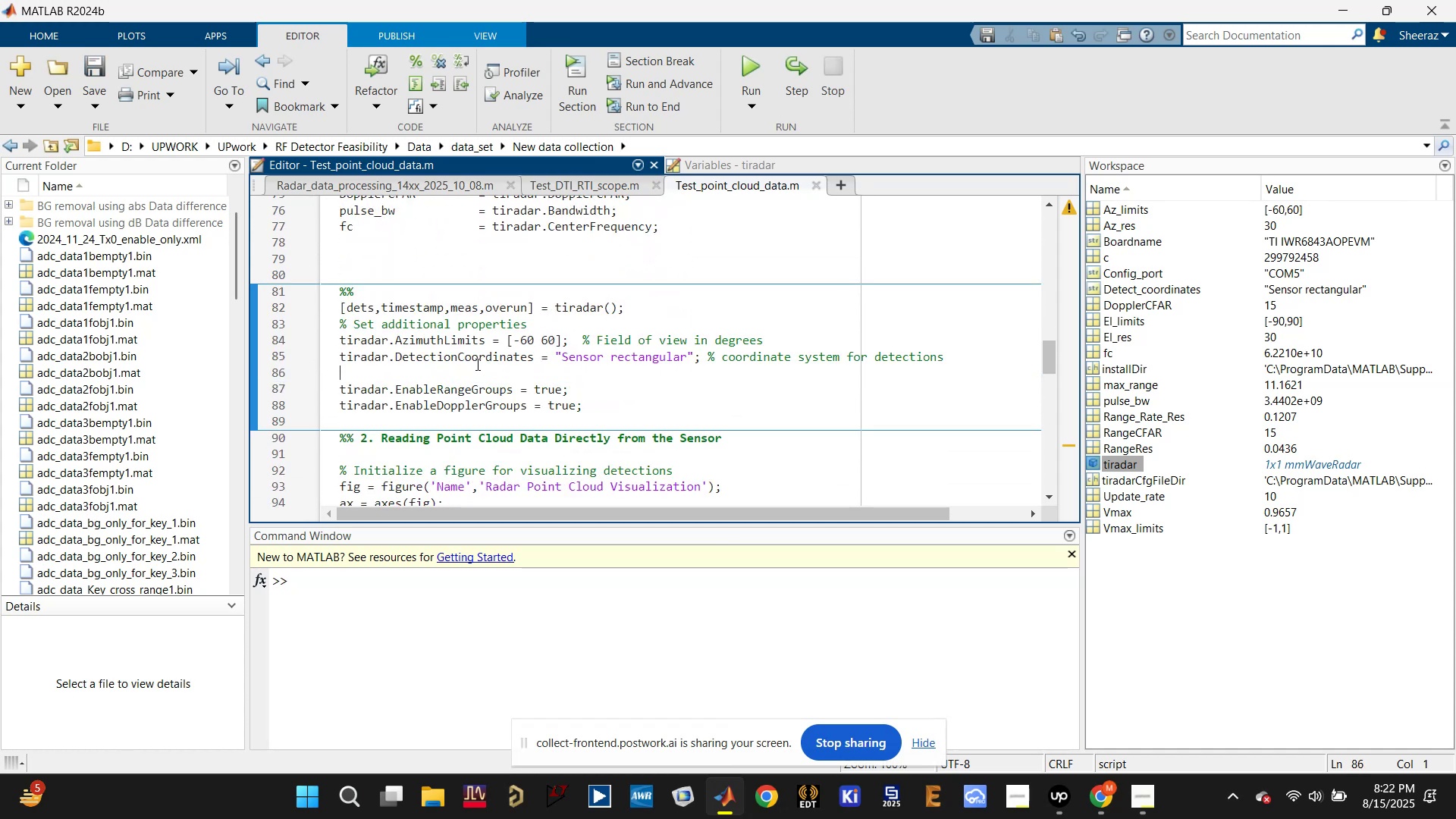 
left_click([470, 373])
 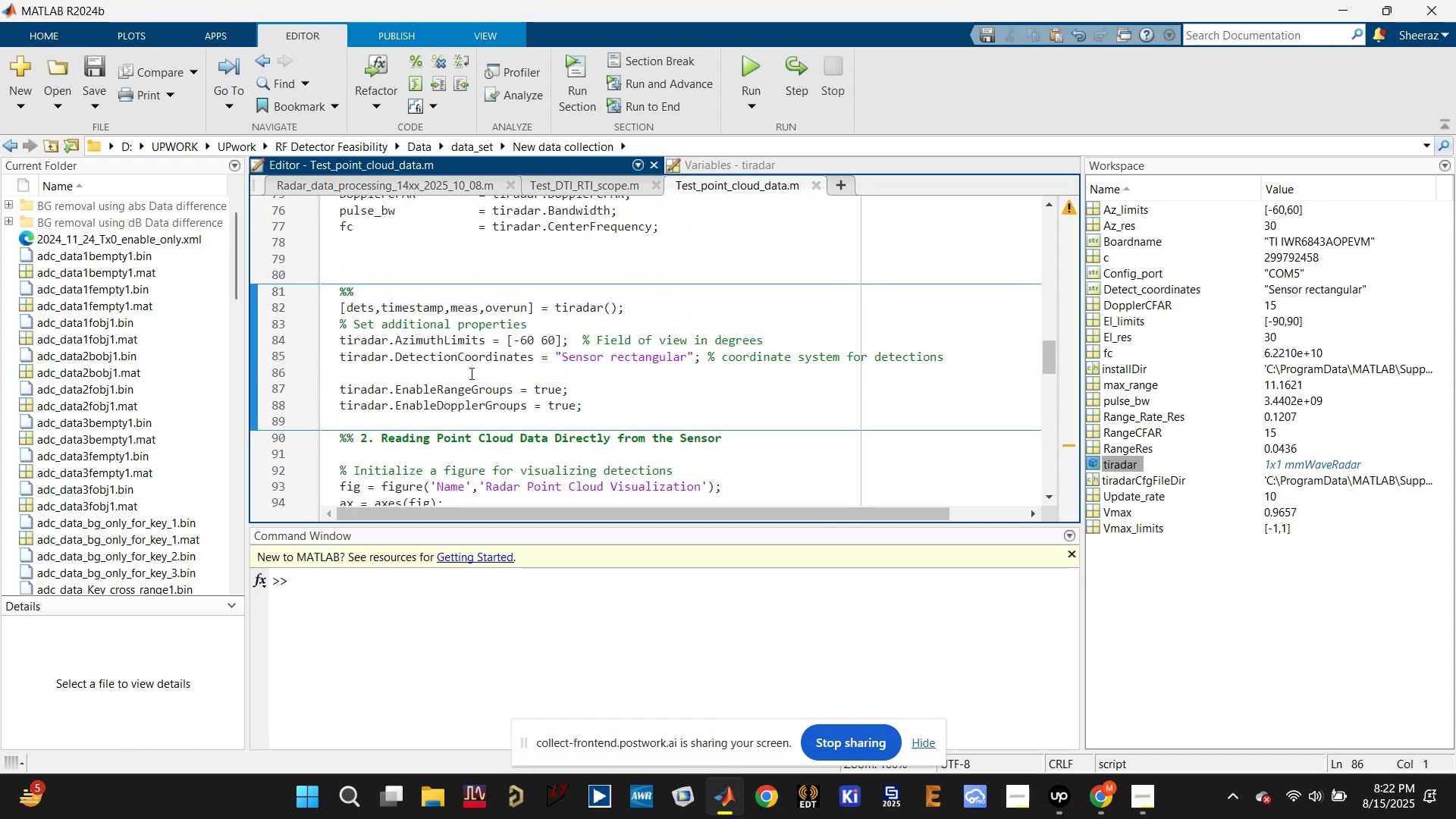 
key(Backspace)
 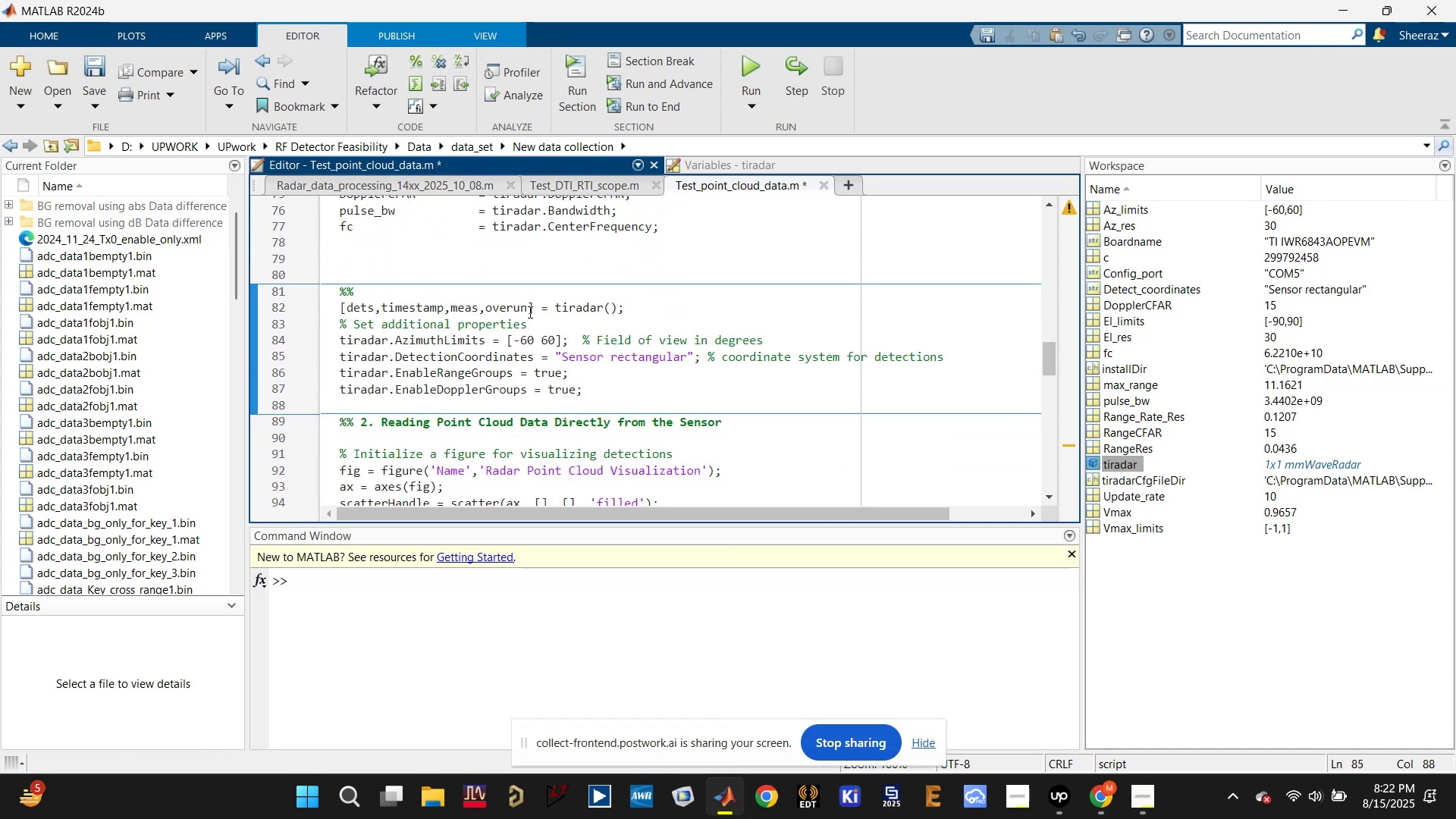 
double_click([534, 309])
 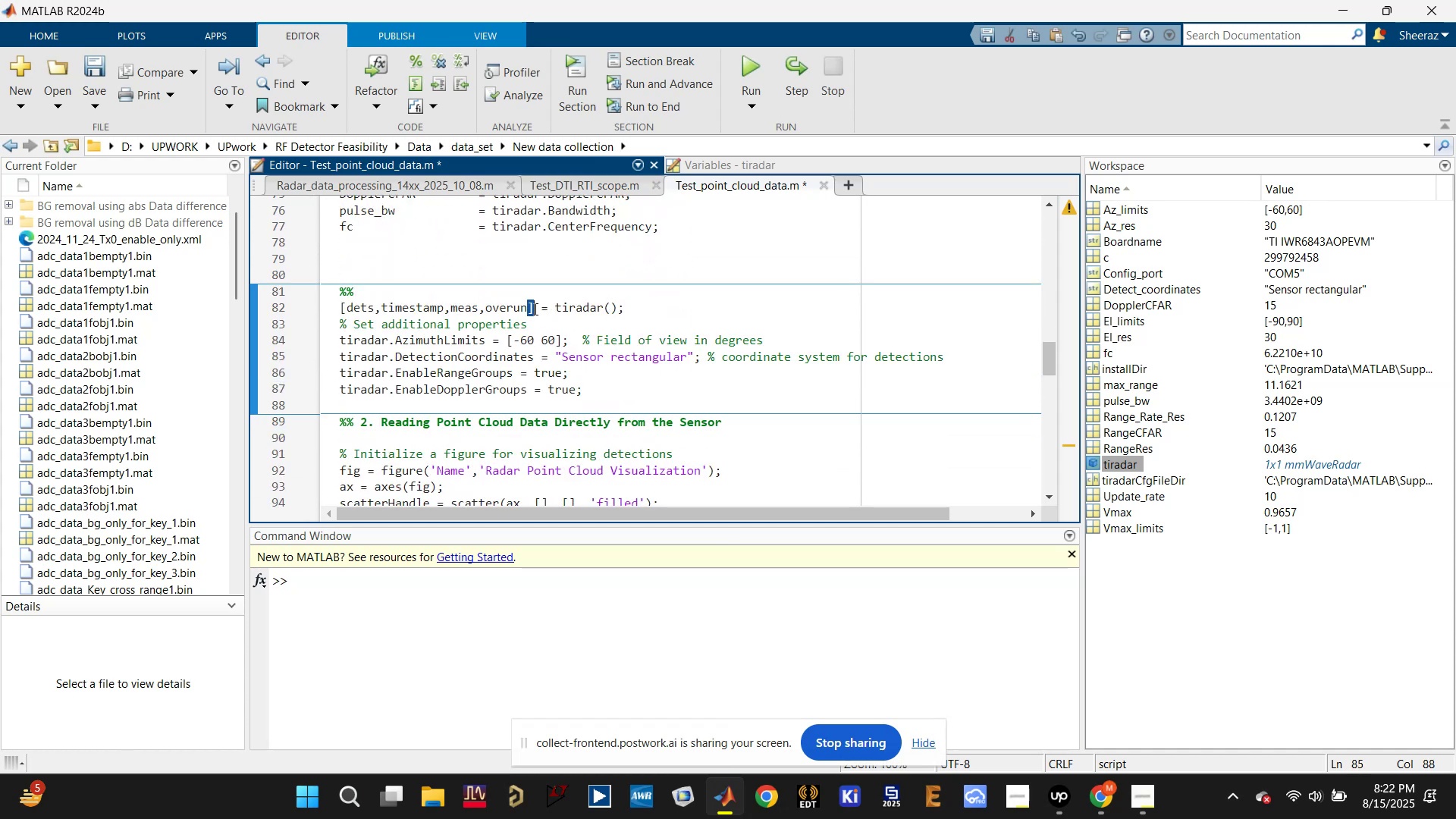 
triple_click([534, 309])
 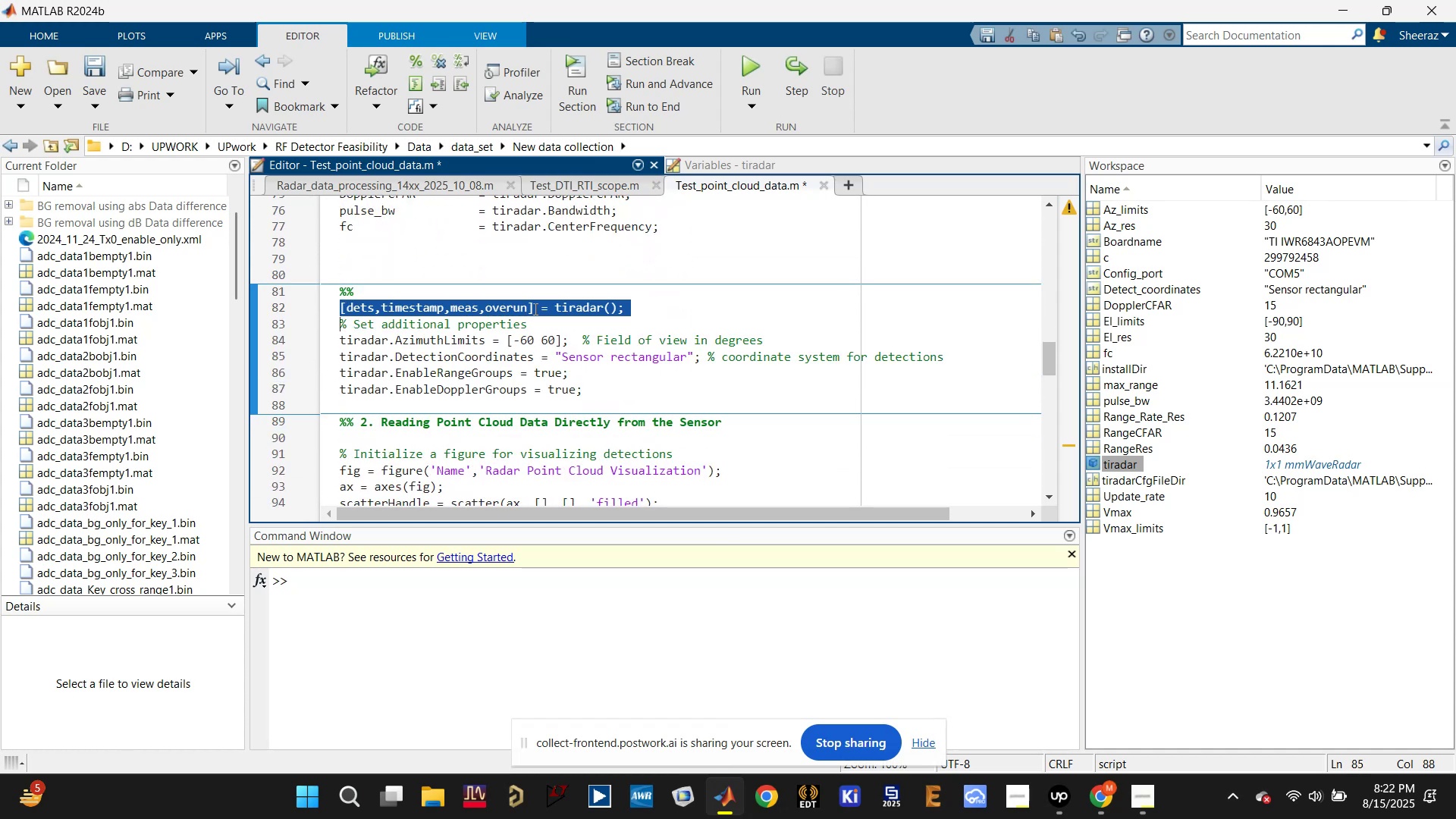 
key(Control+X)
 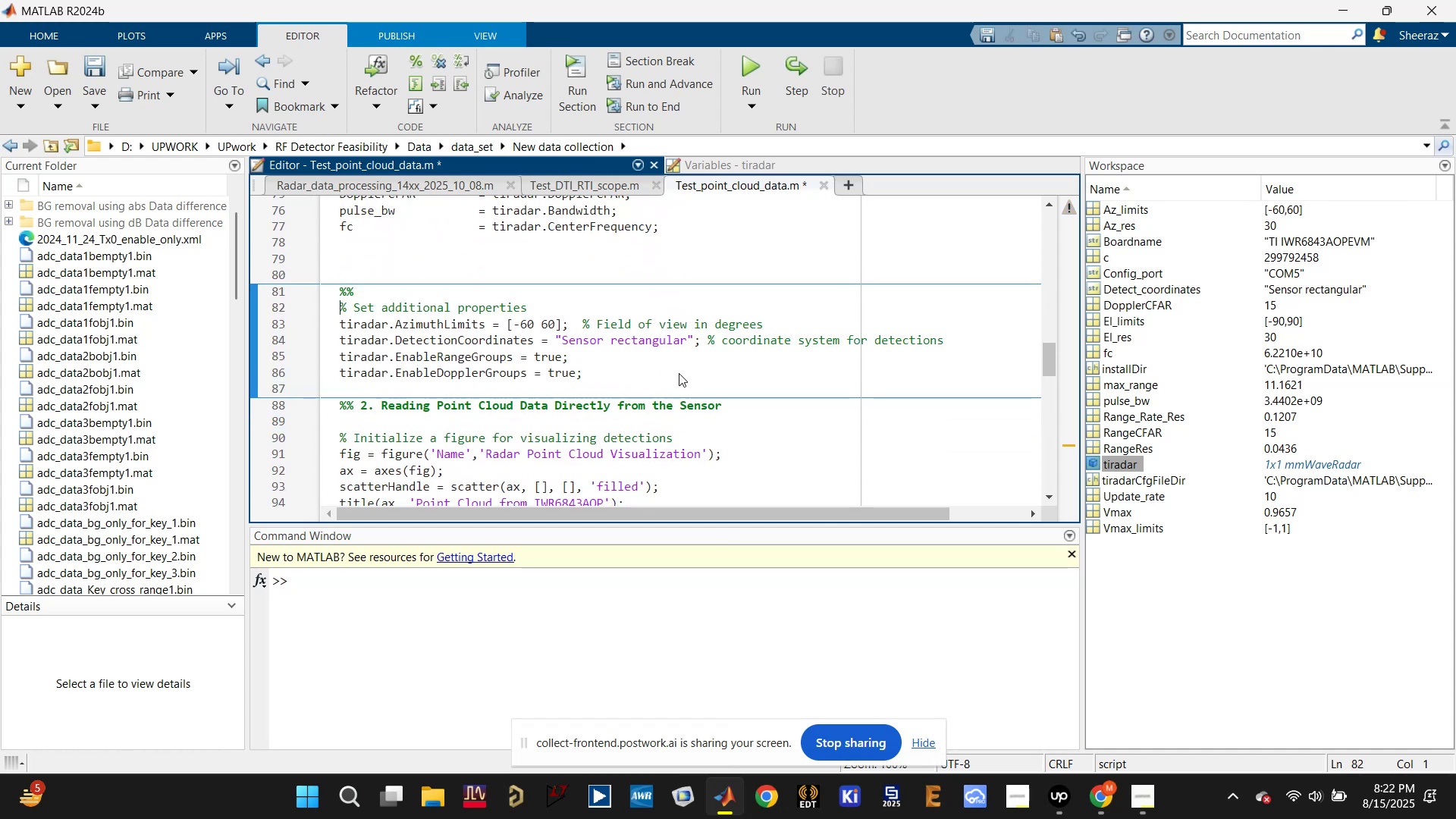 
left_click([651, 372])
 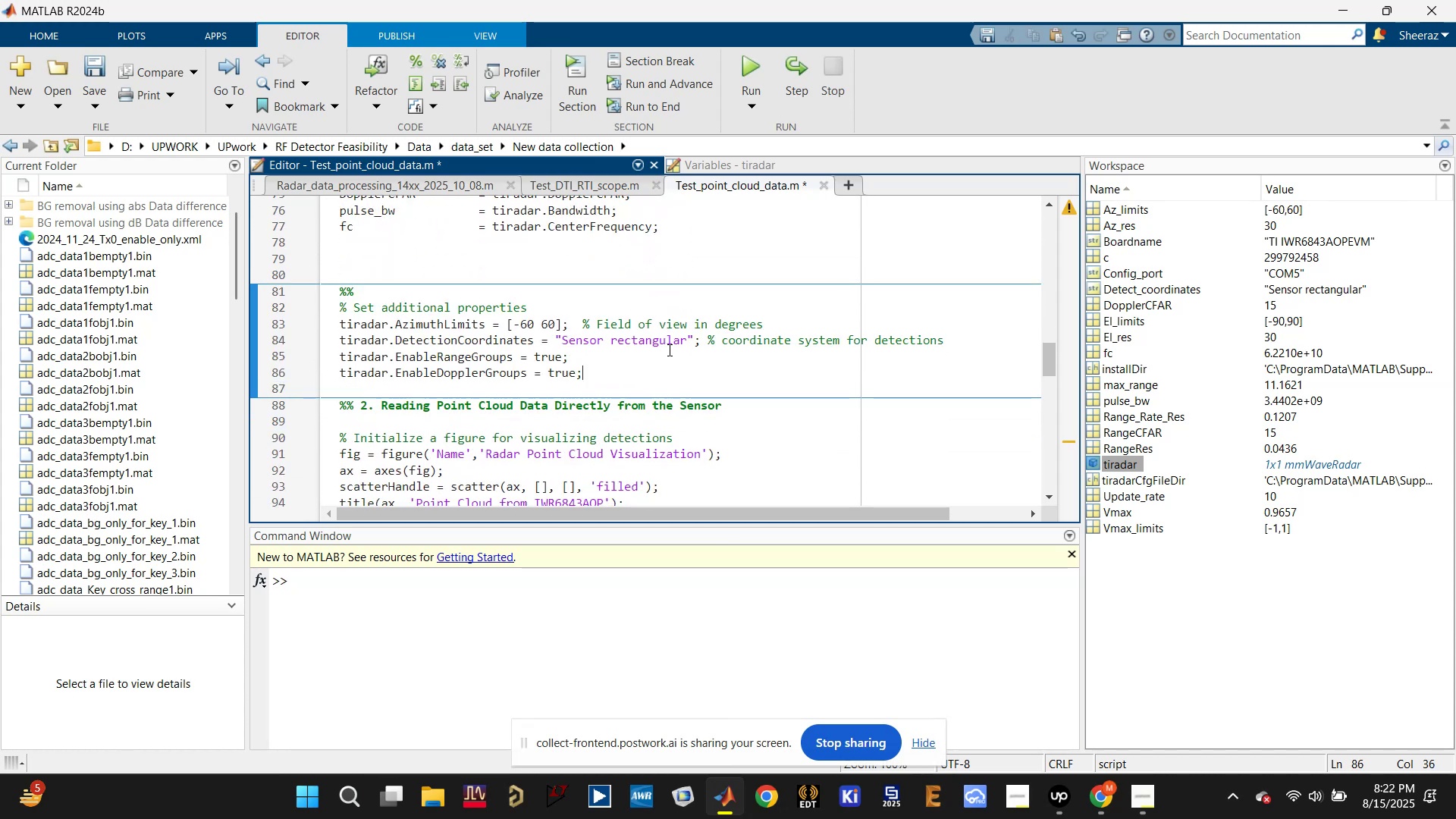 
key(Enter)
 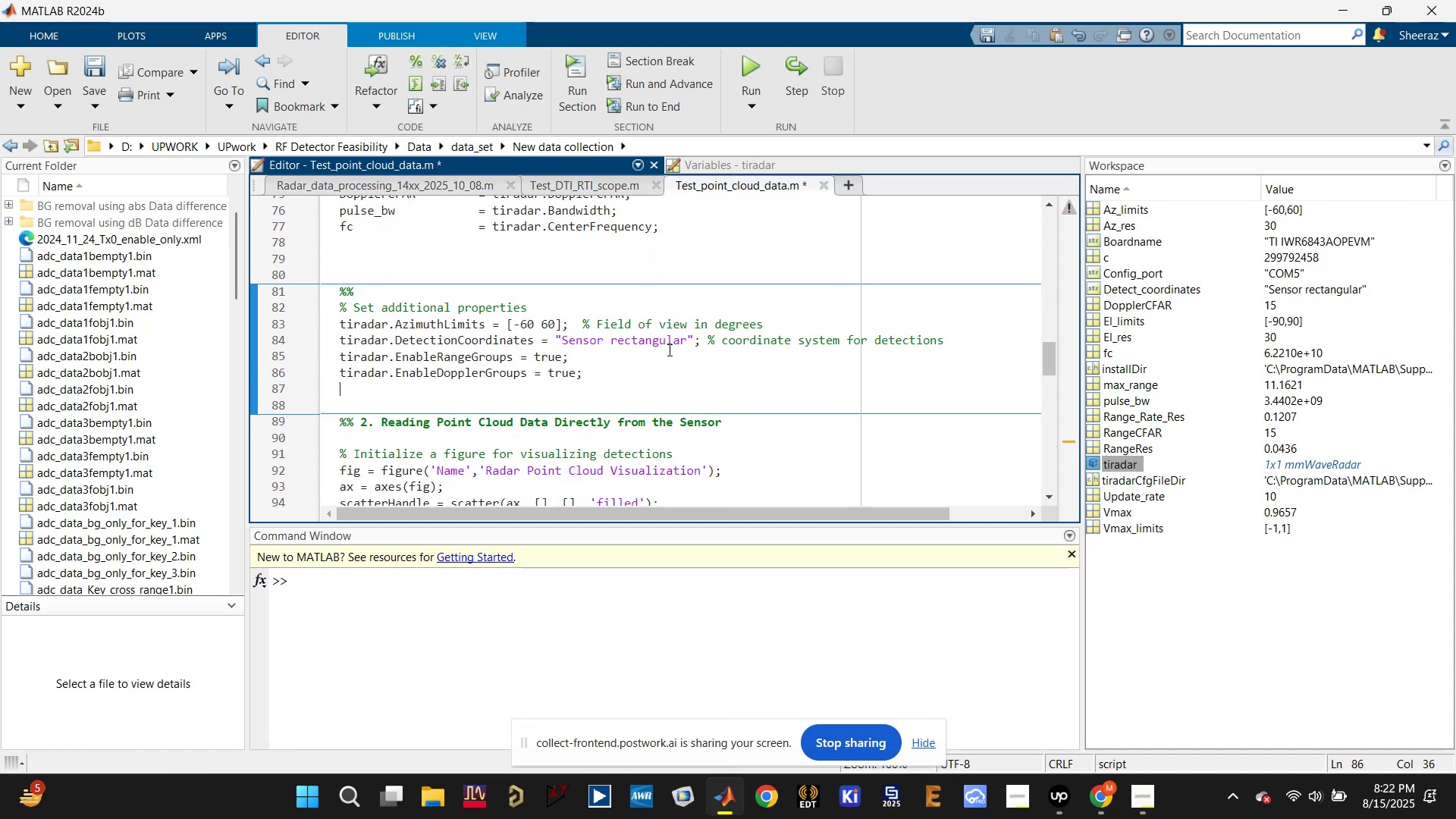 
key(Enter)
 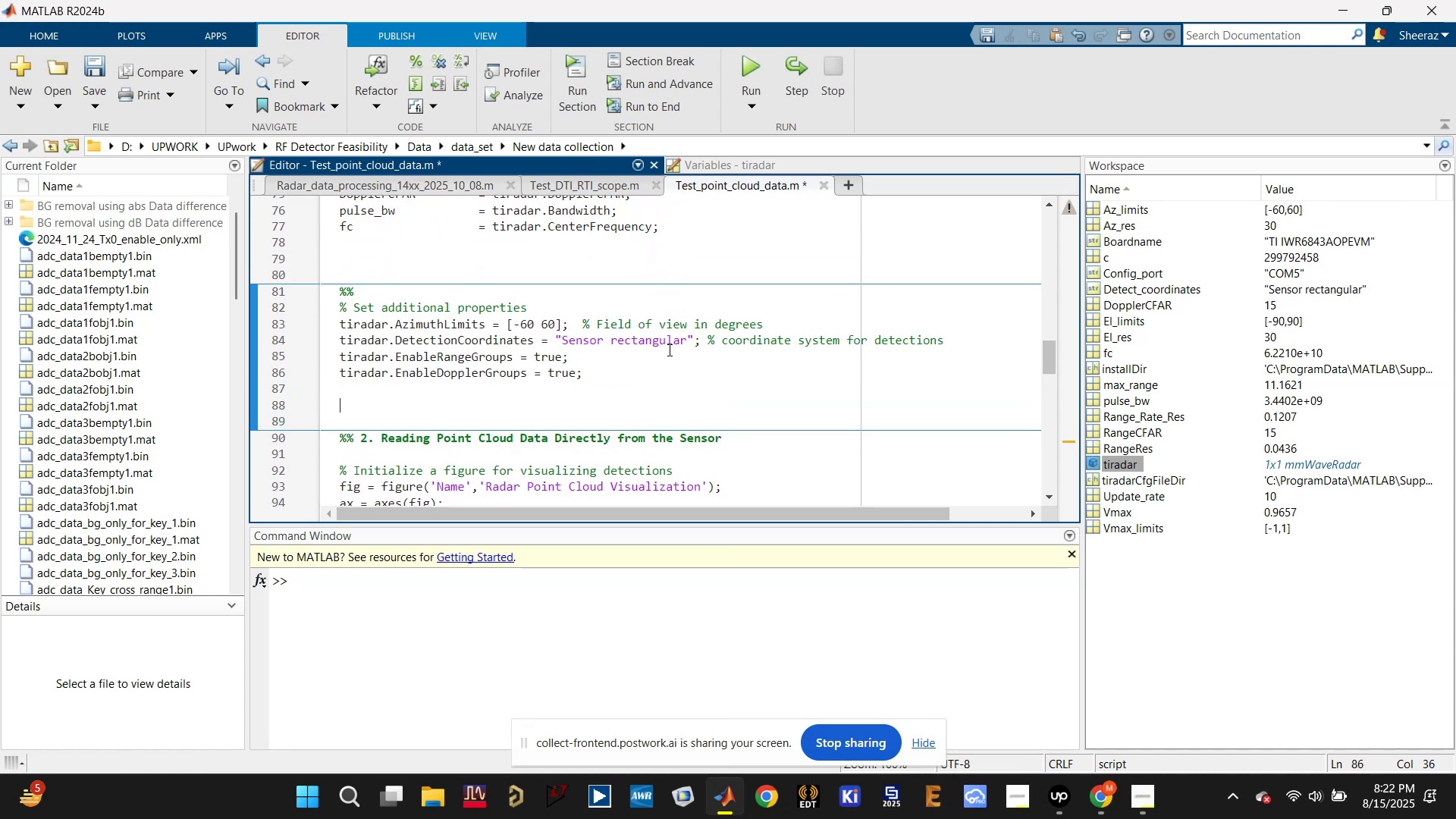 
key(Control+V)
 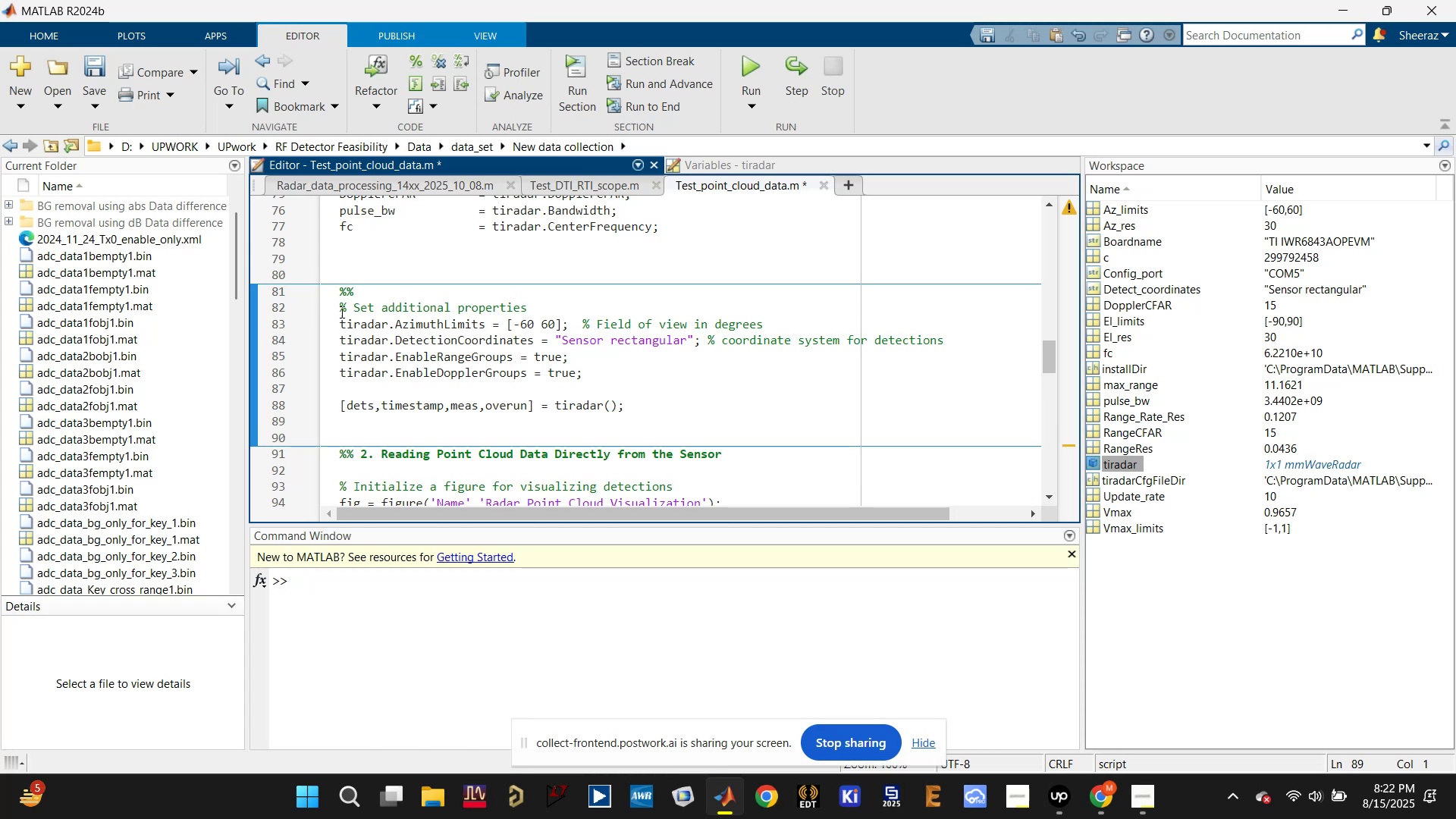 
left_click([339, 305])
 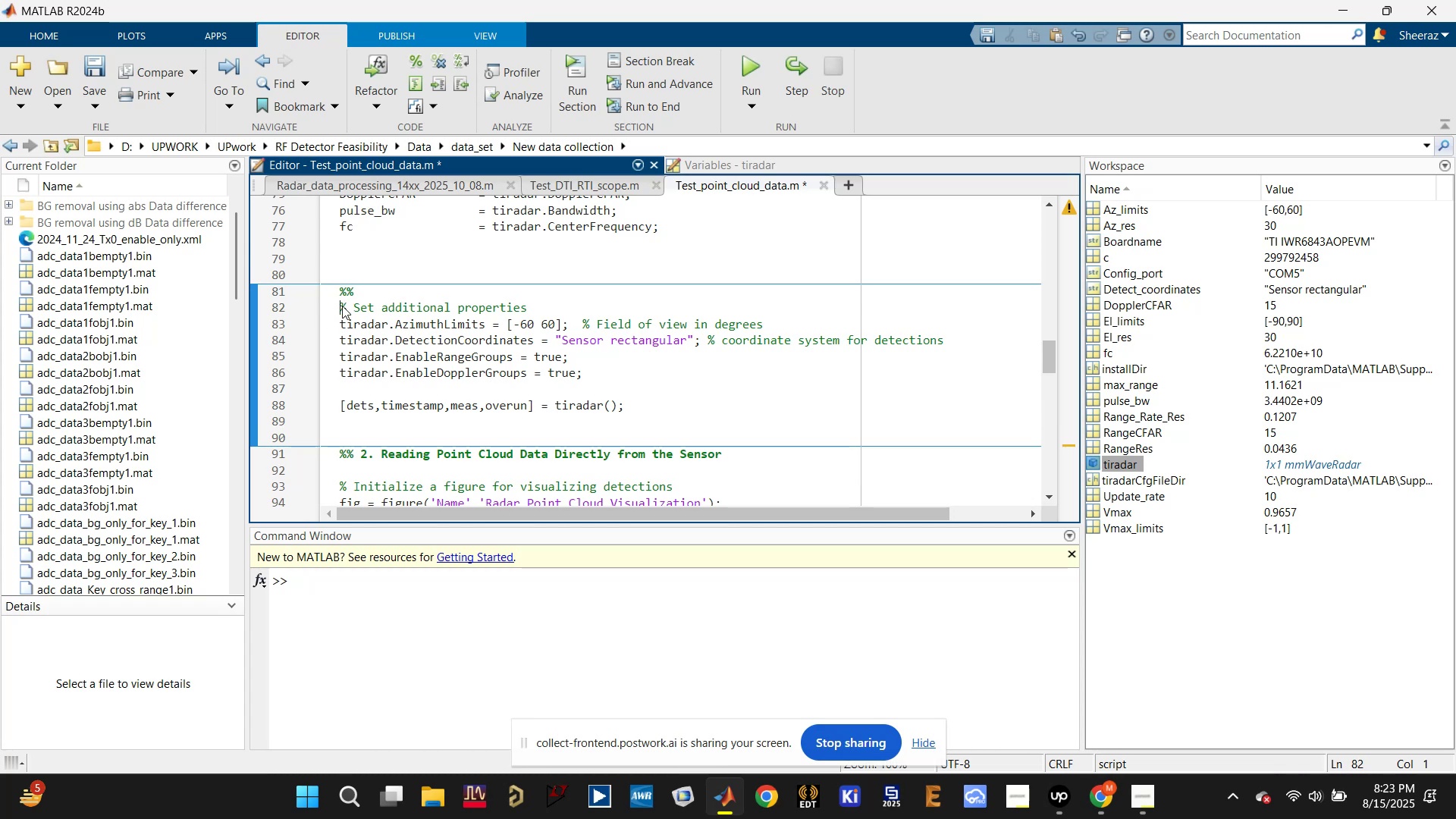 
key(Backspace)
 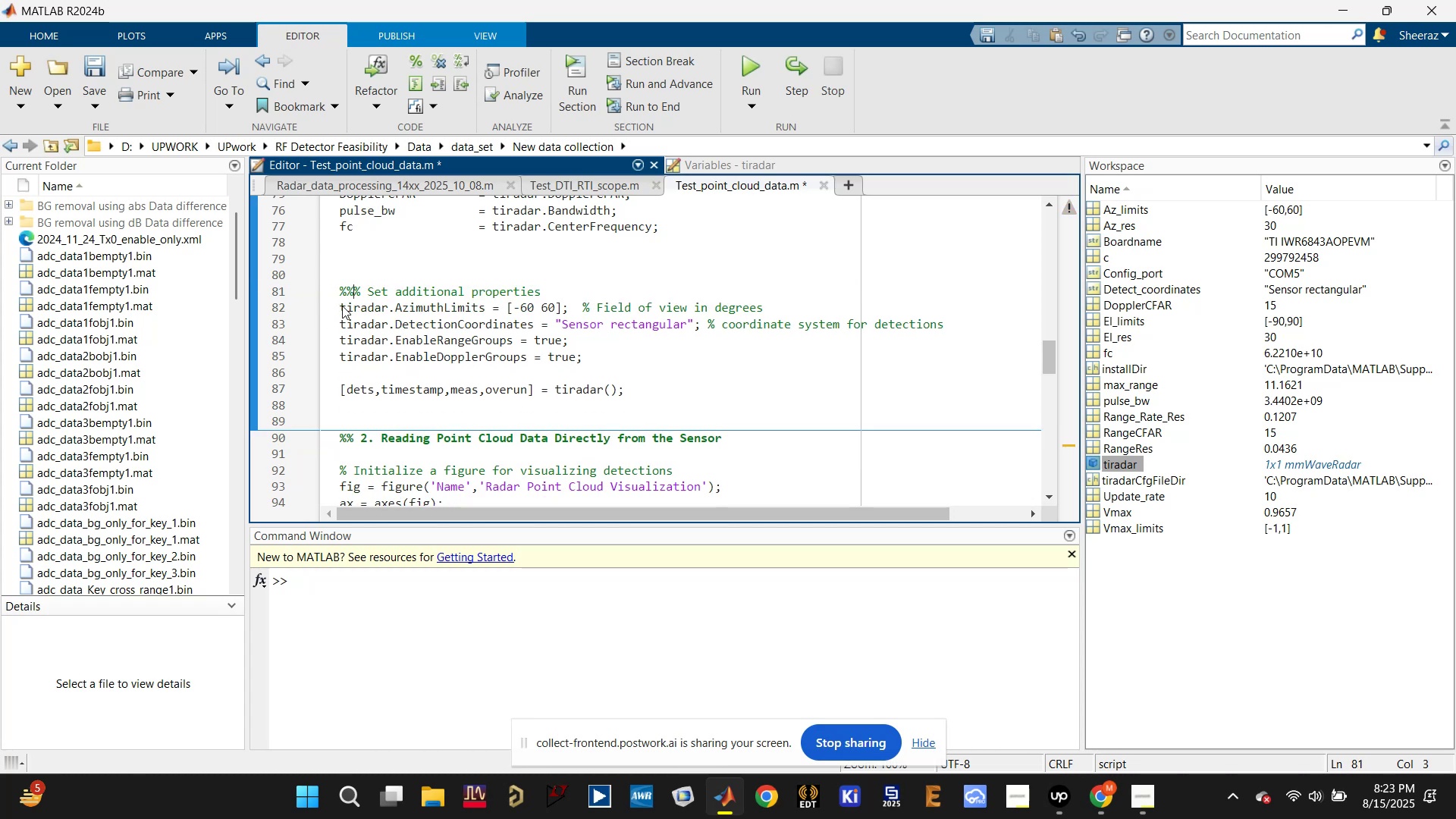 
key(Space)
 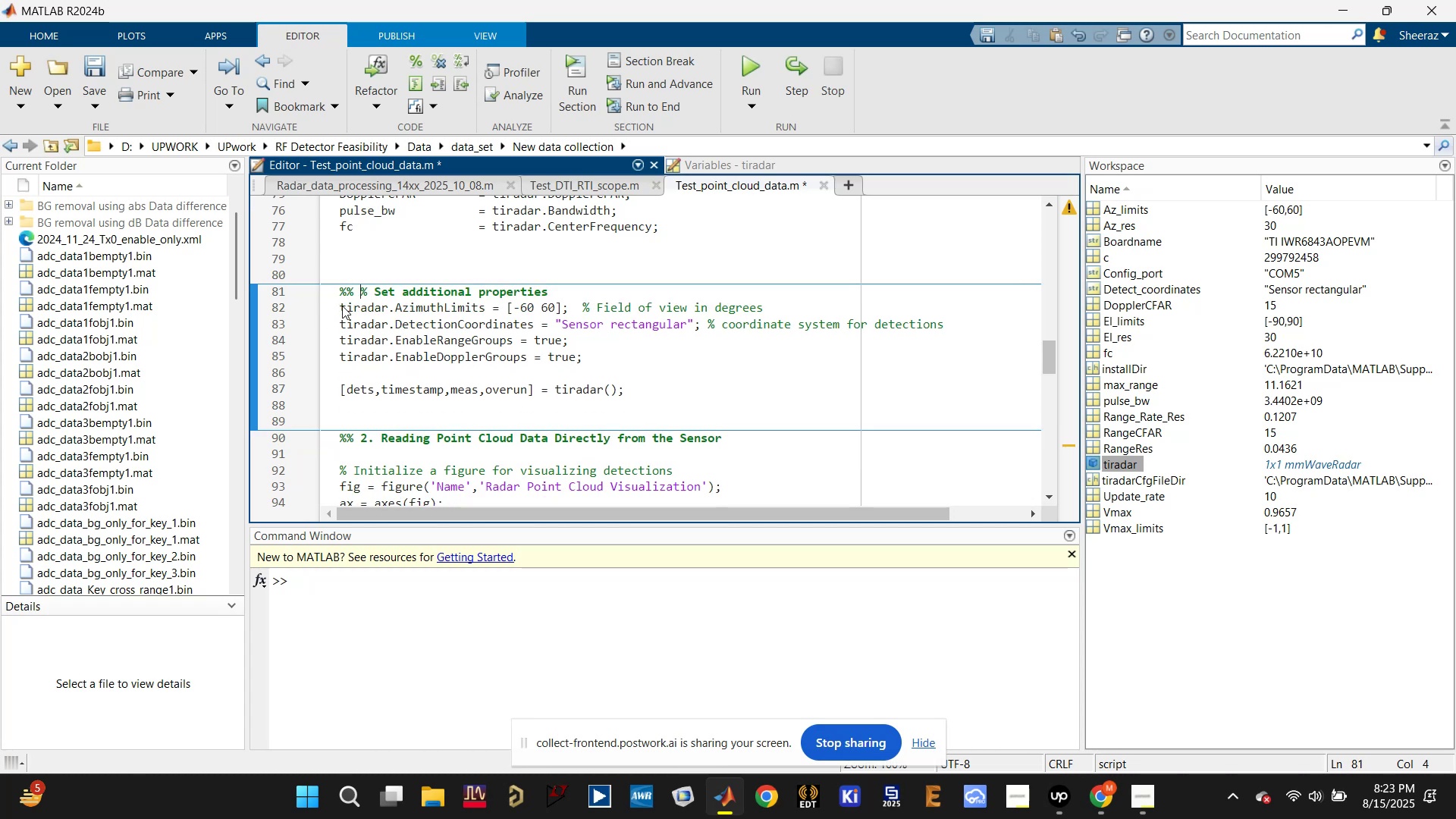 
key(Delete)
 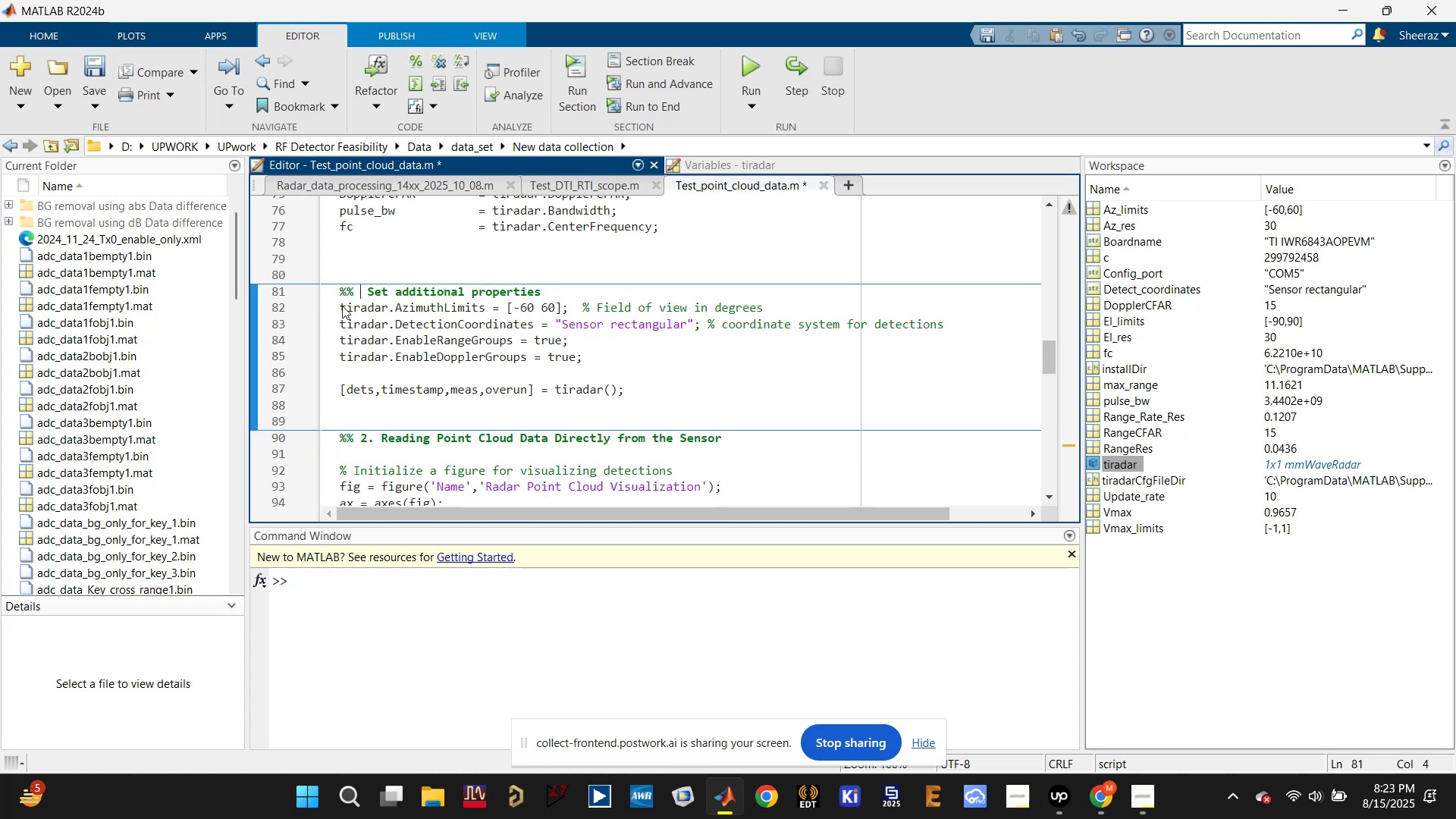 
key(Delete)
 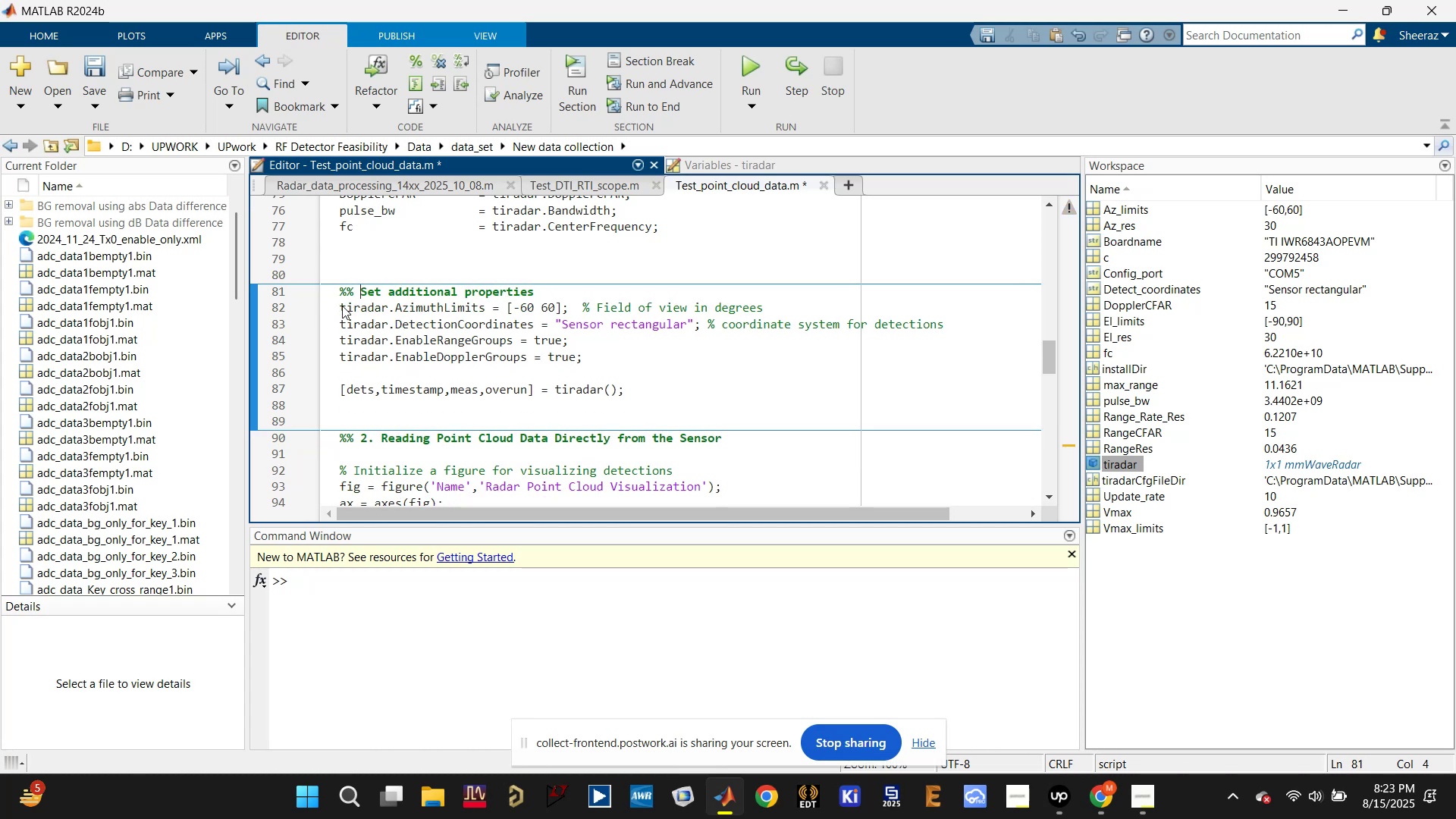 
hold_key(key=ControlLeft, duration=0.31)
 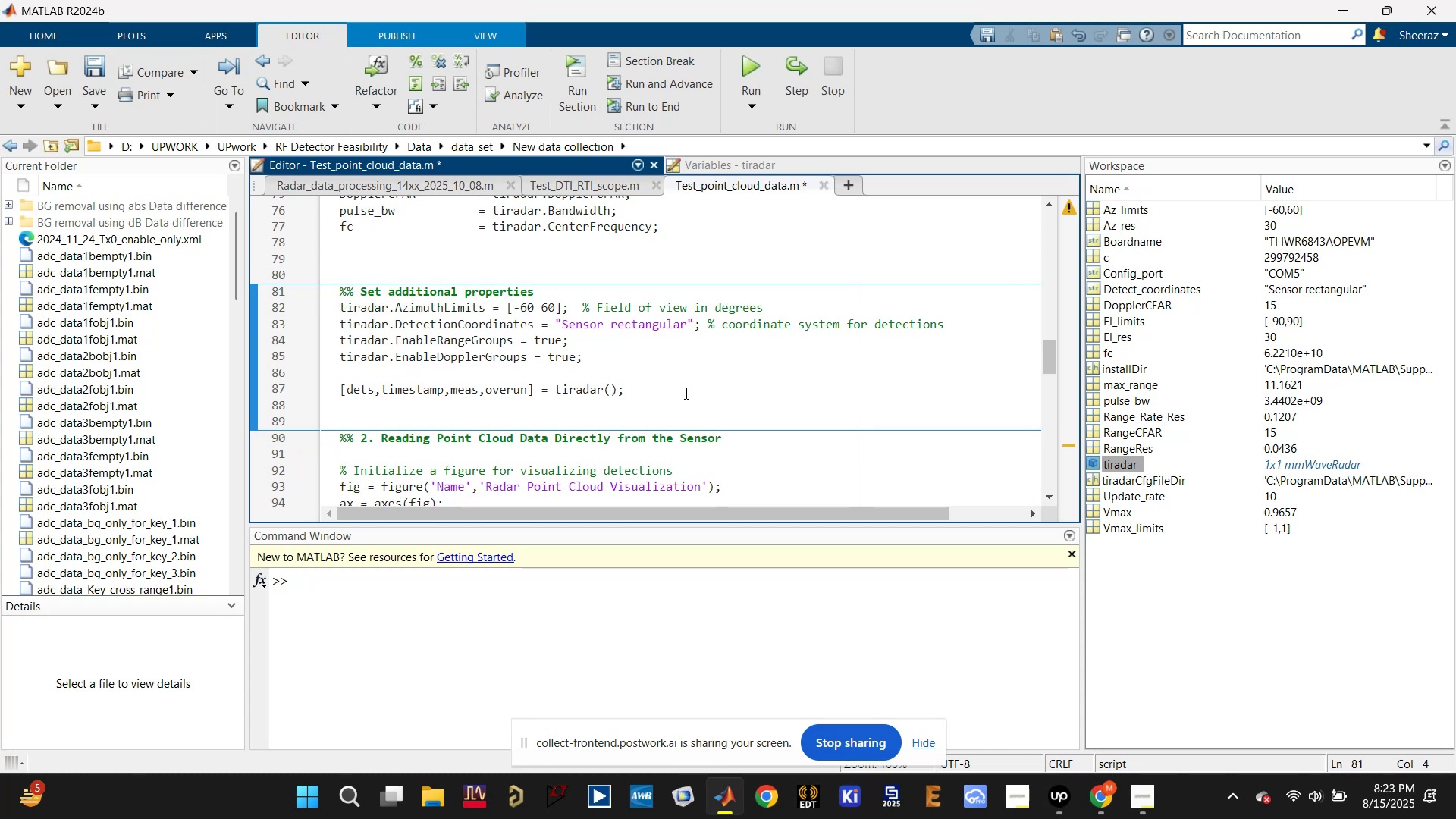 
key(Control+S)
 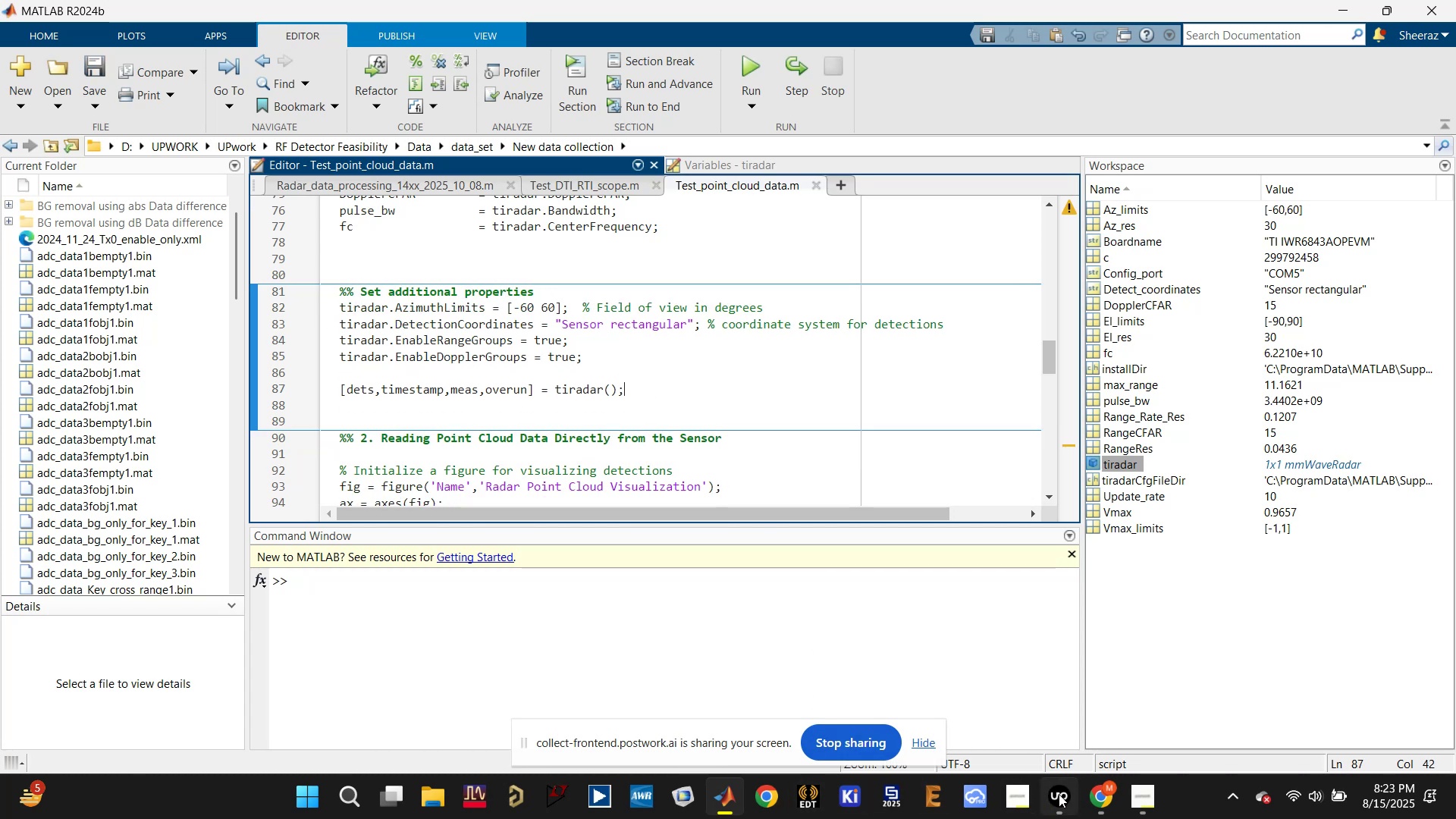 
left_click([1104, 805])
 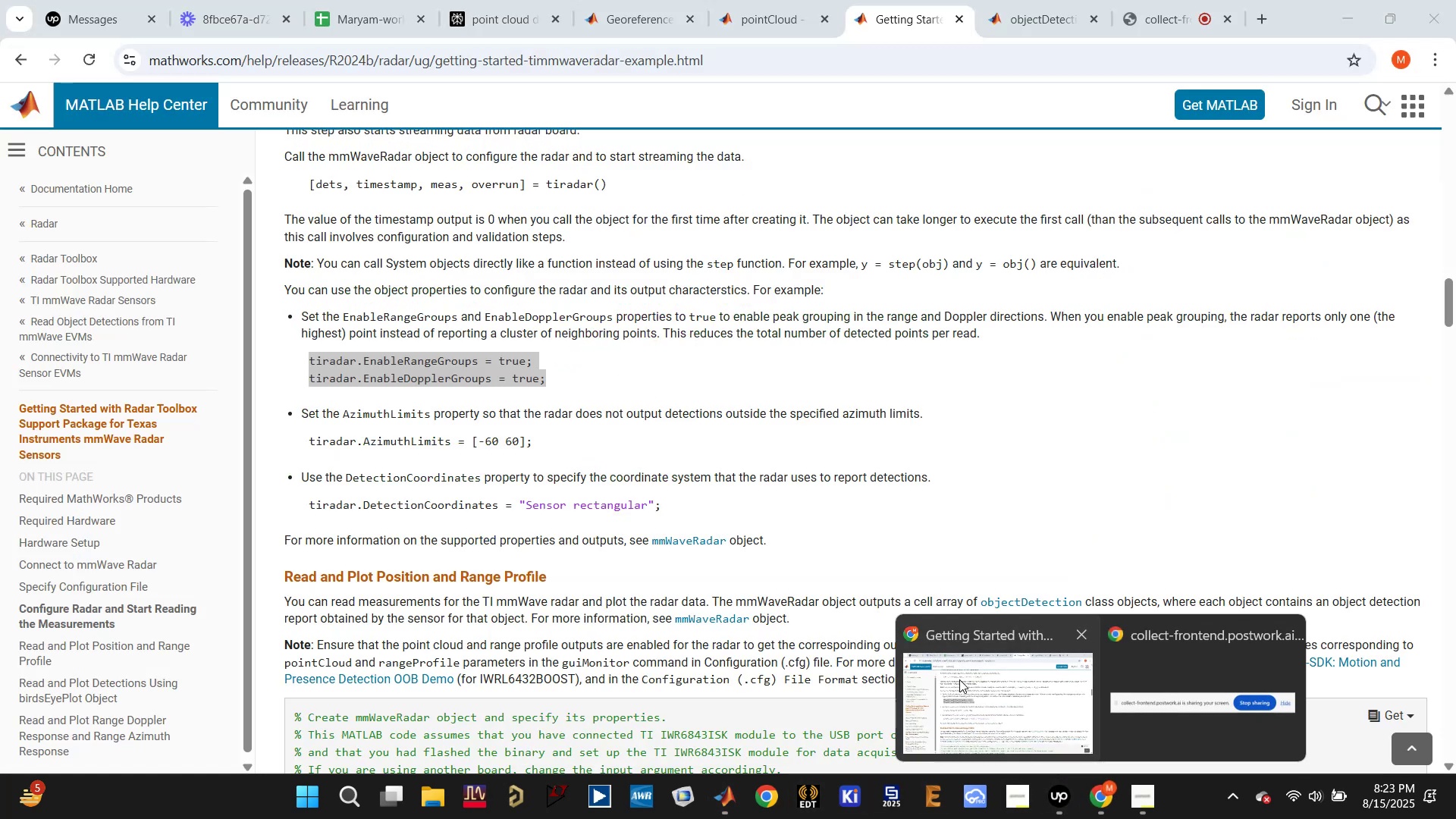 
left_click([959, 679])
 